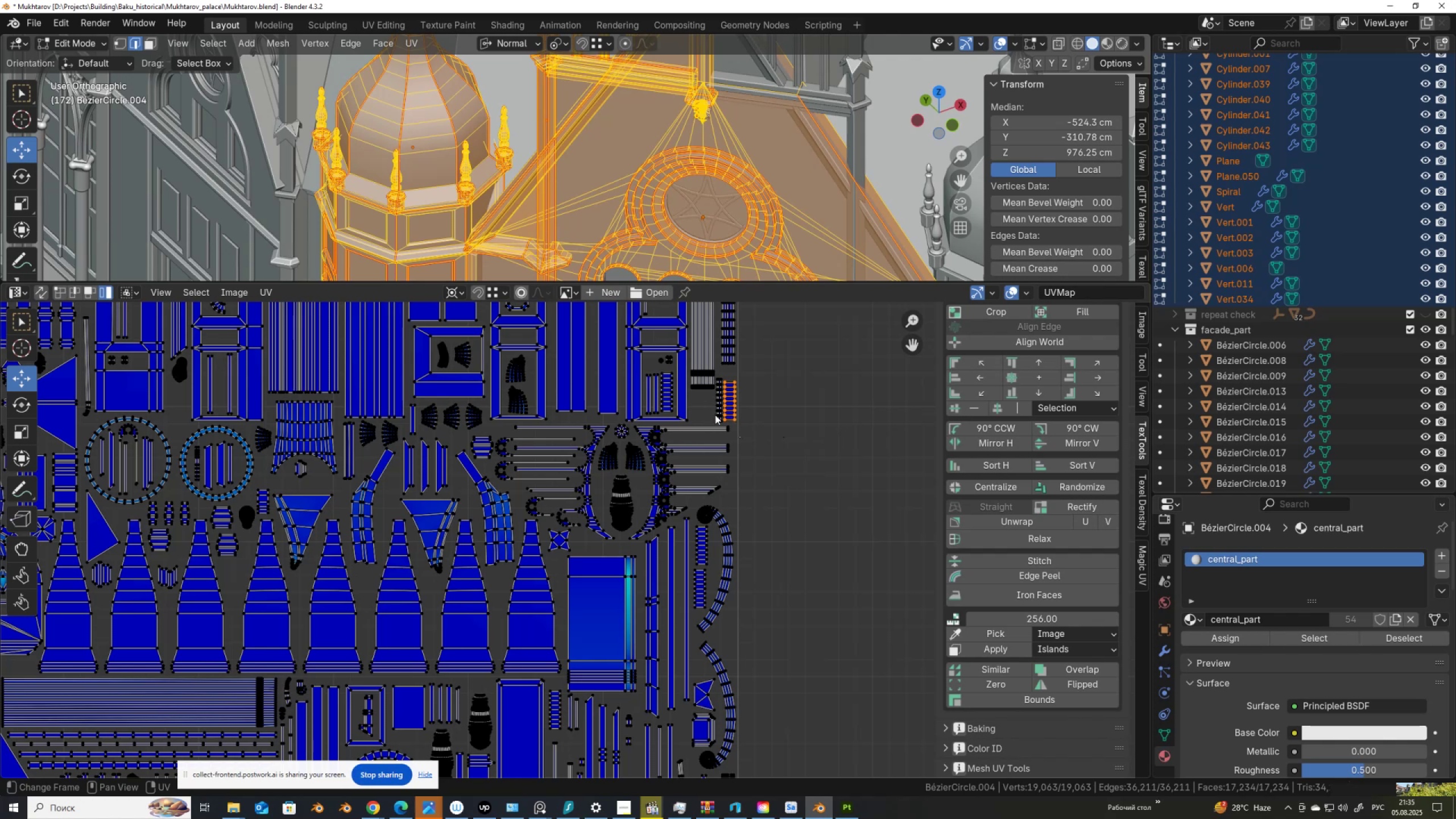 
left_click([715, 415])
 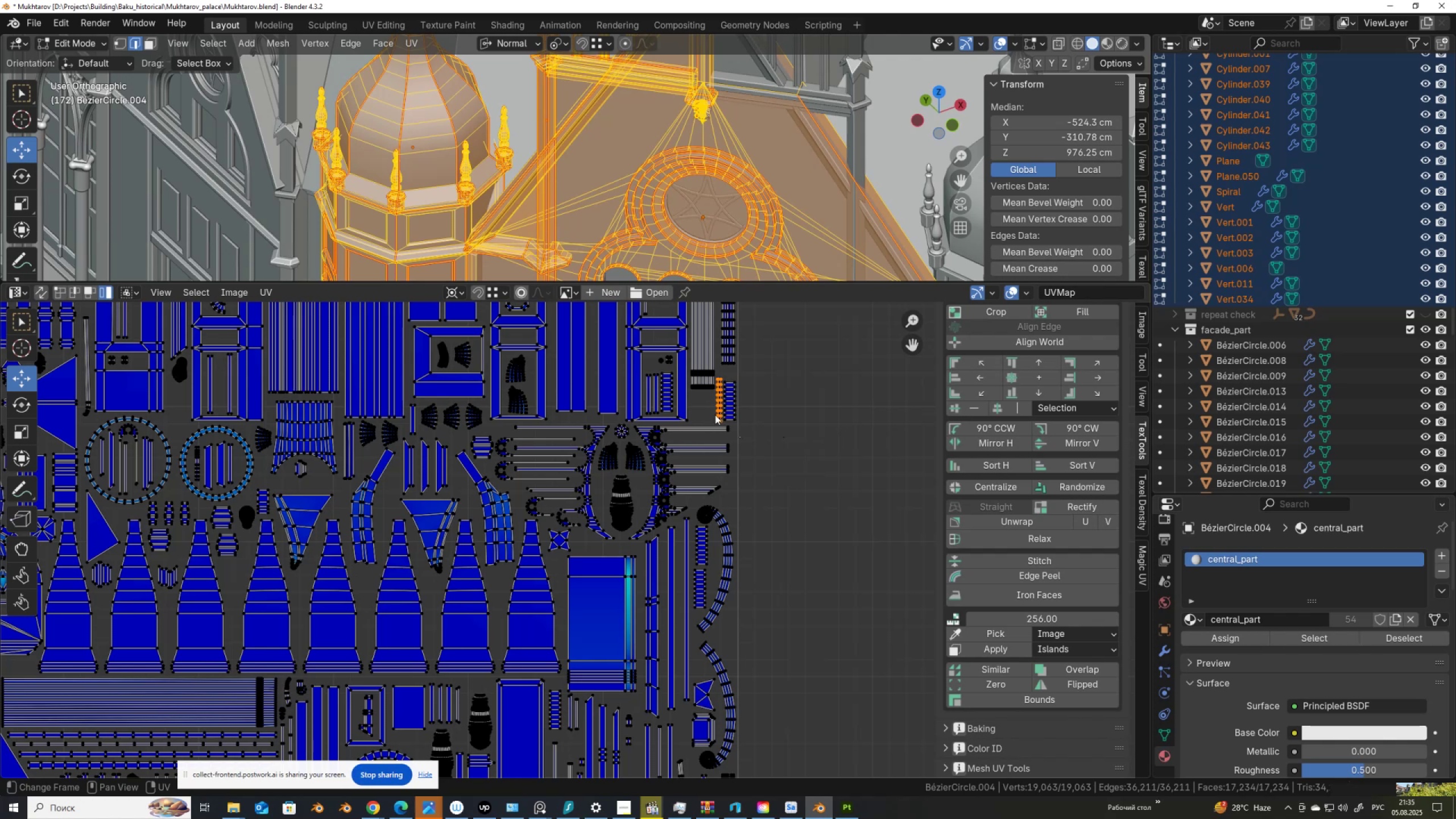 
scroll: coordinate [651, 529], scroll_direction: up, amount: 4.0
 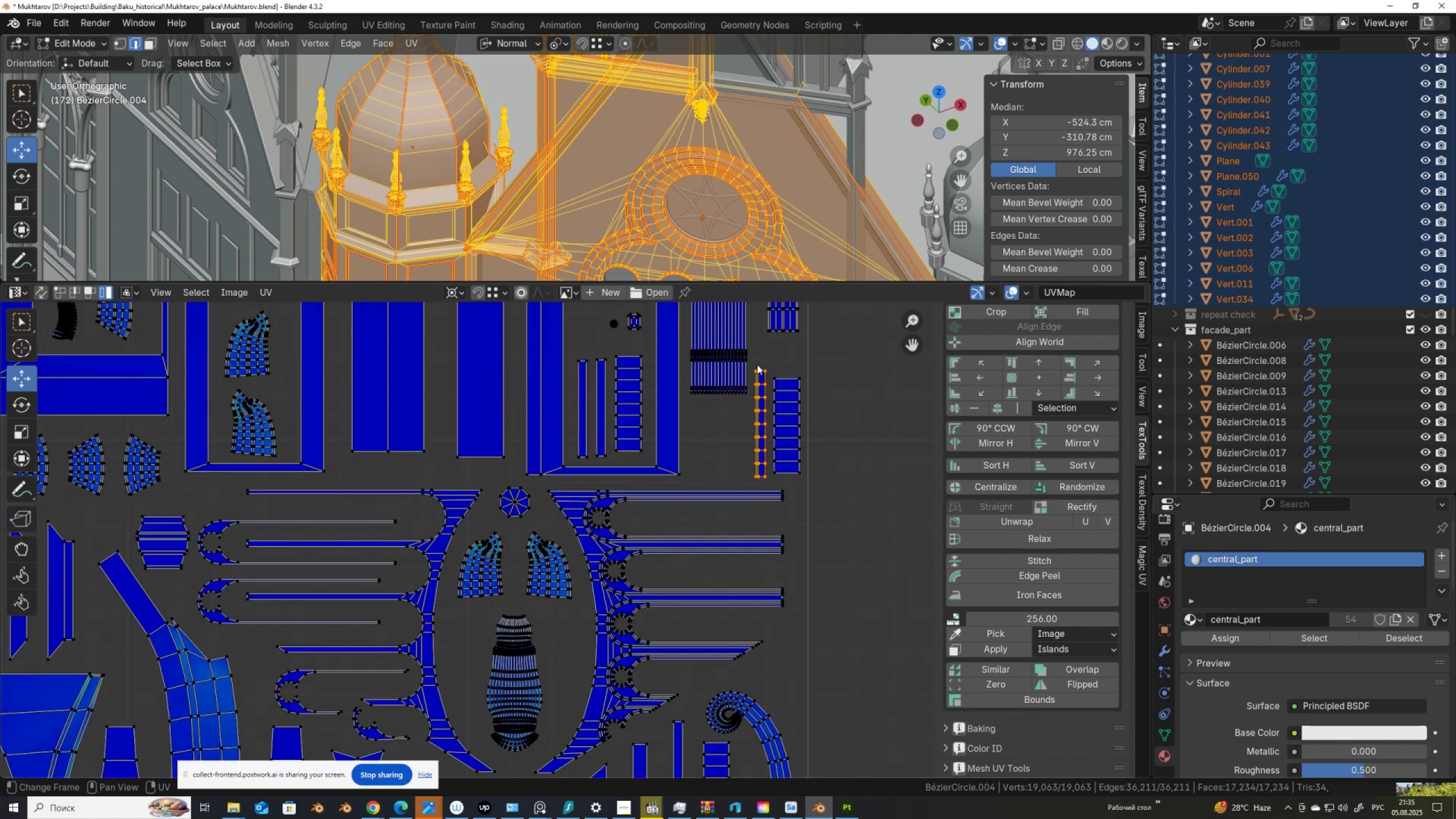 
left_click_drag(start_coordinate=[755, 365], to_coordinate=[770, 382])
 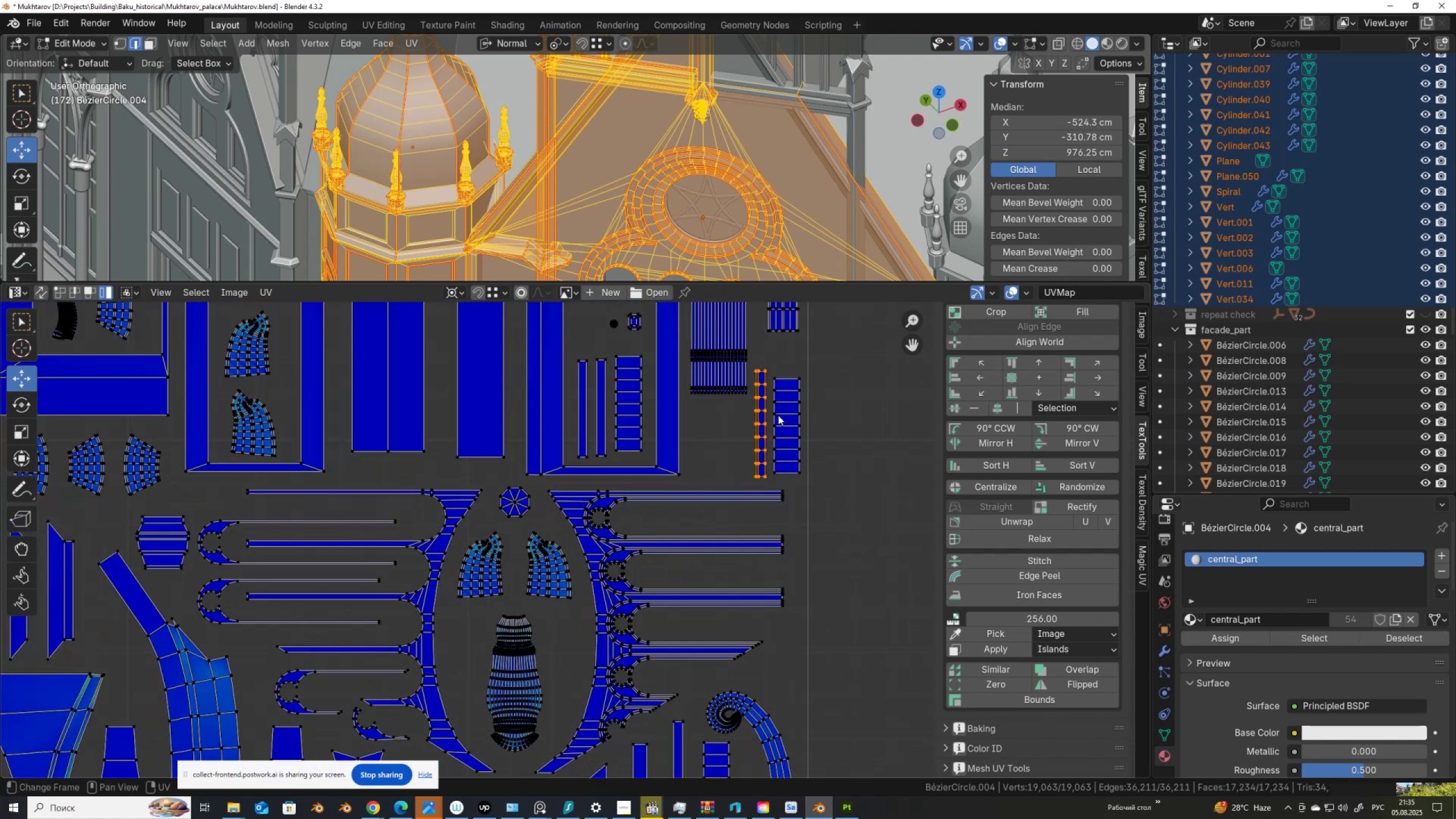 
scroll: coordinate [767, 412], scroll_direction: down, amount: 3.0
 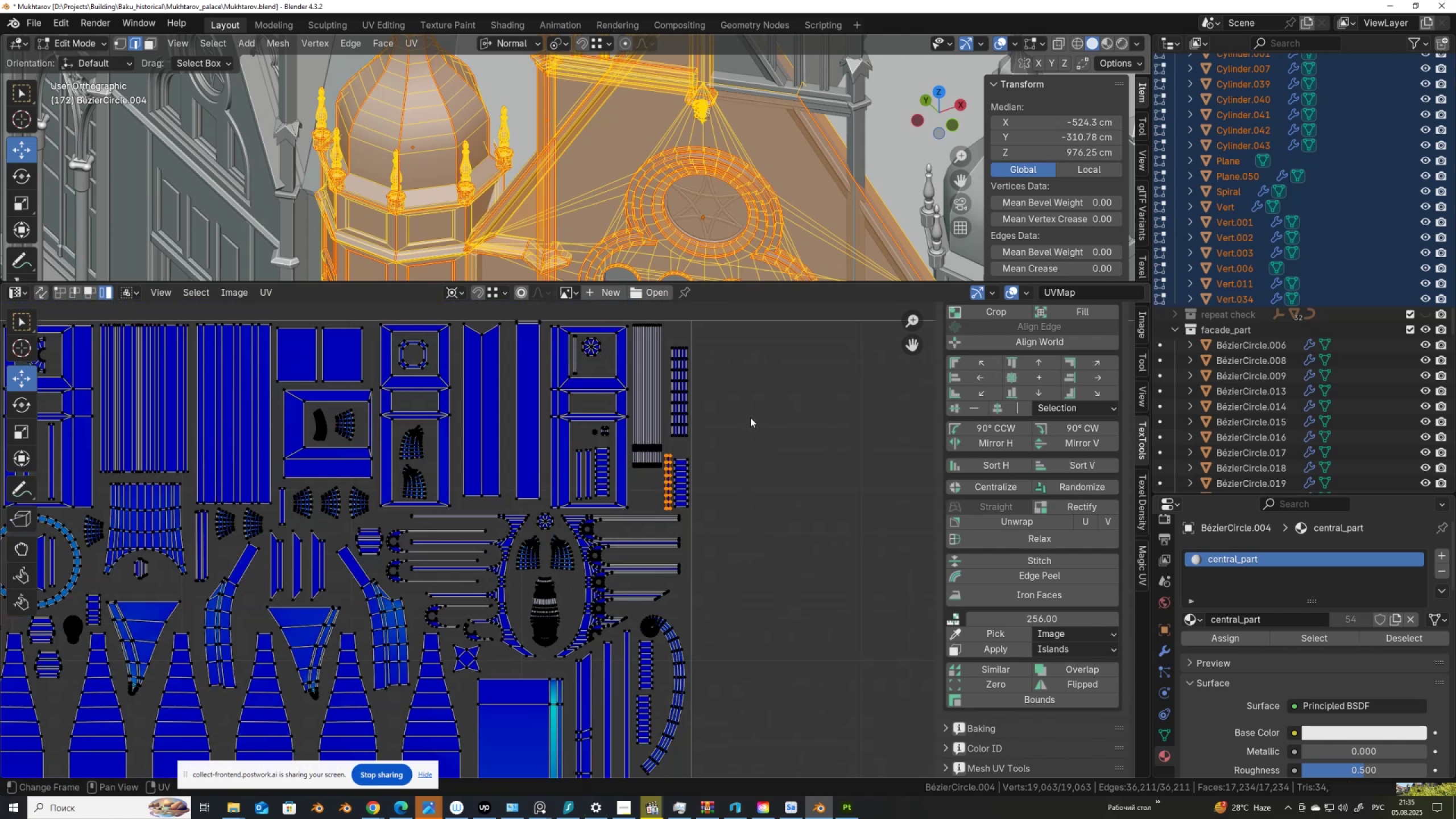 
key(R)
 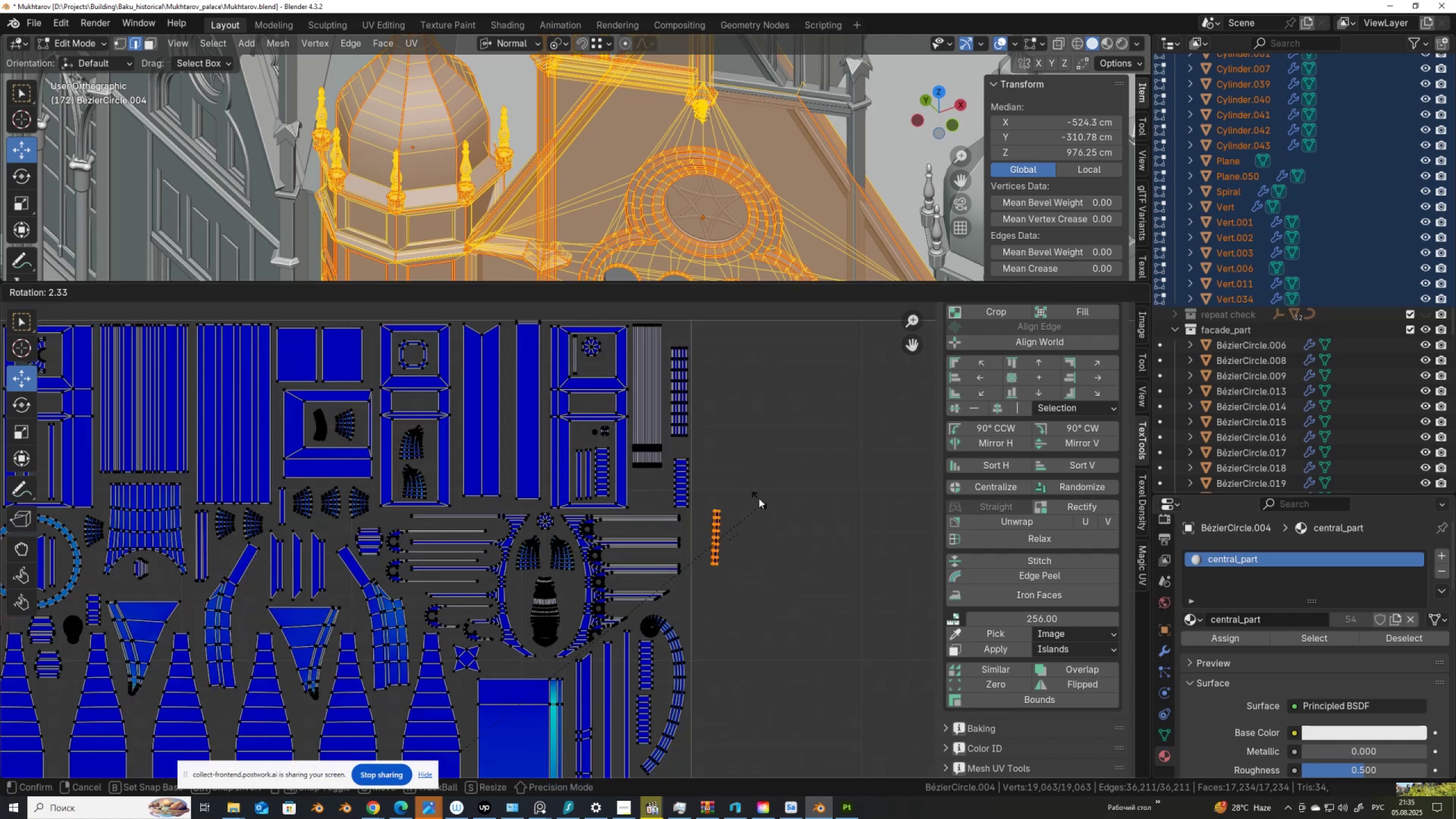 
right_click([759, 494])
 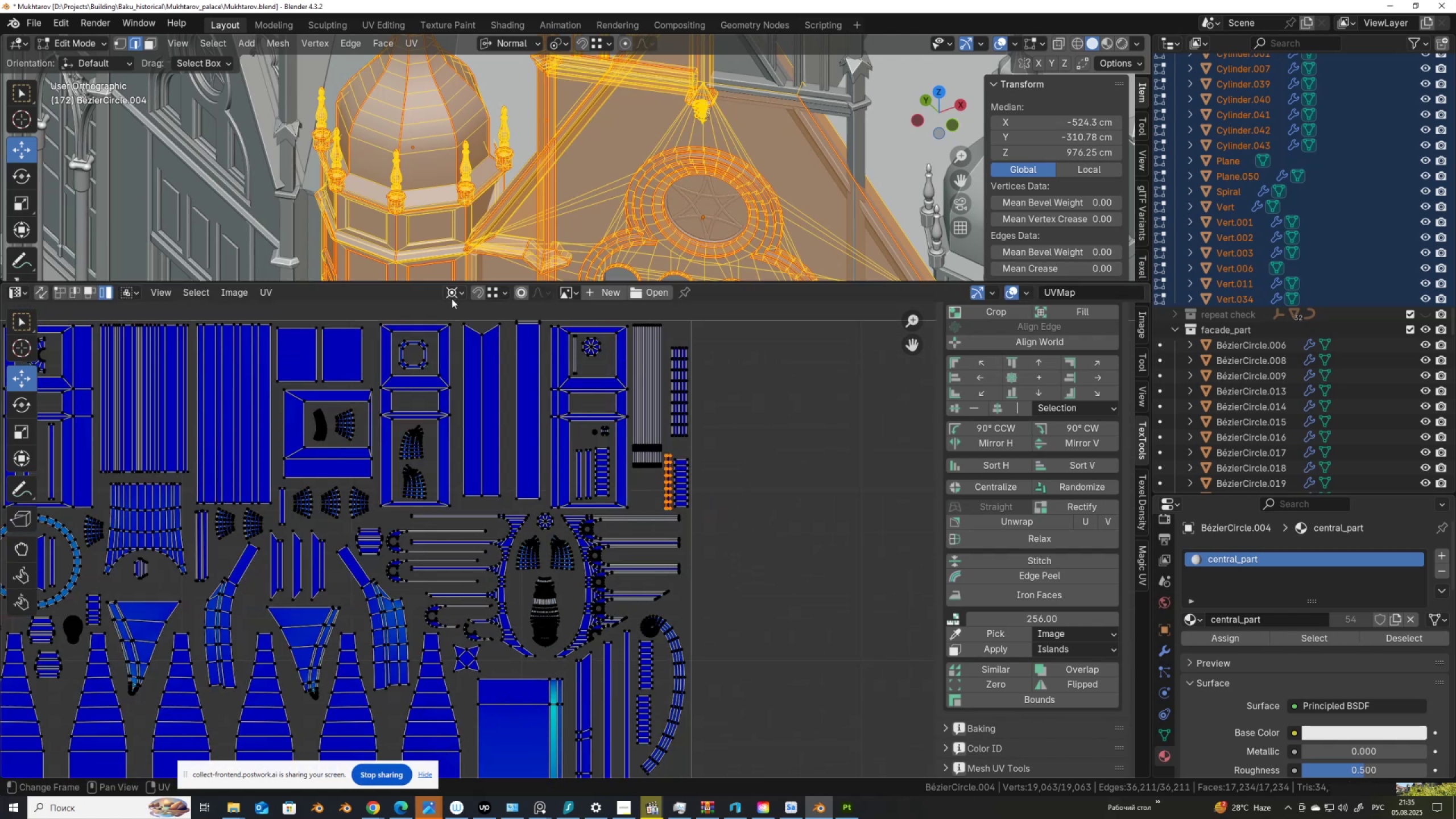 
left_click([454, 292])
 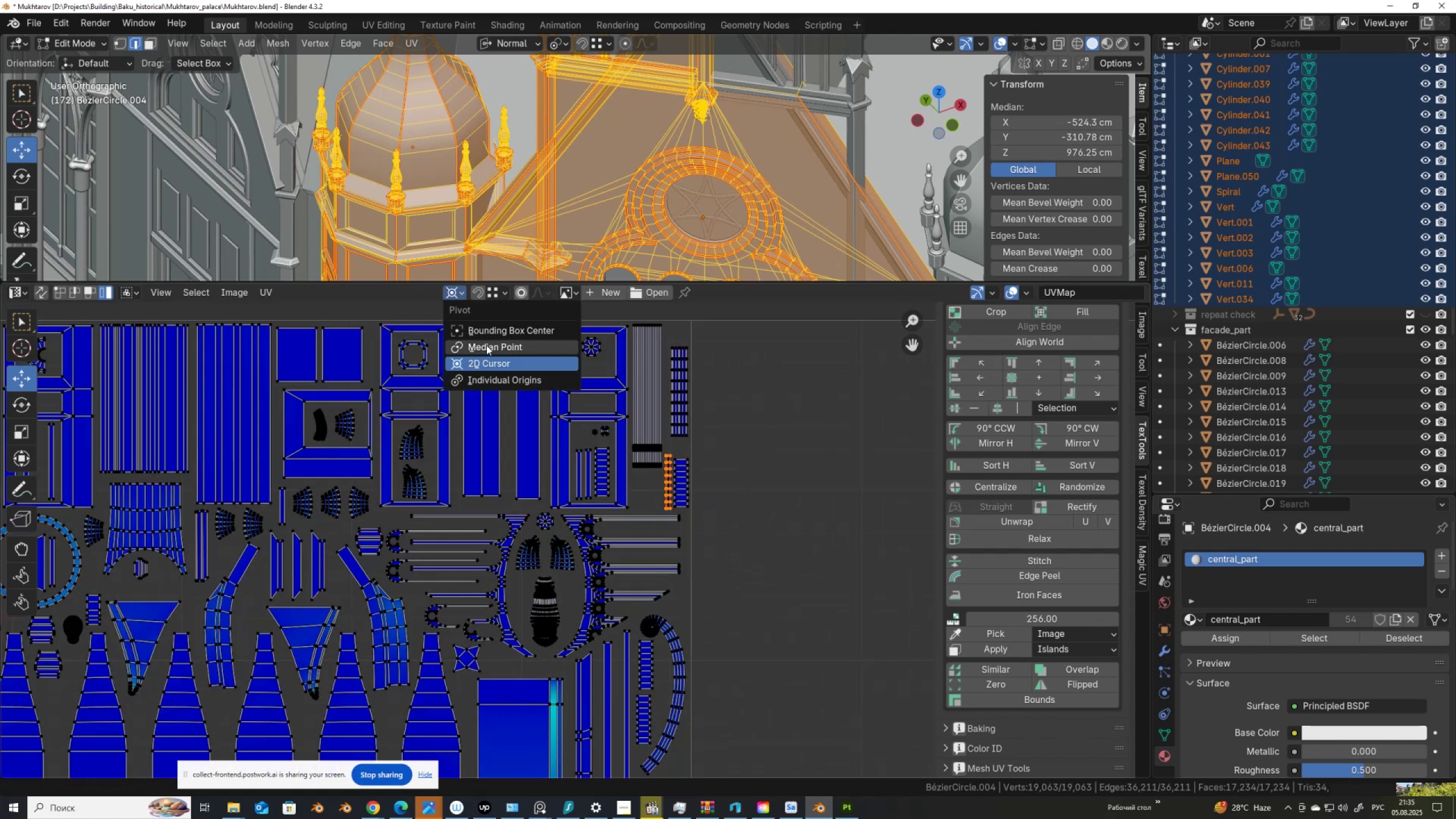 
left_click([487, 345])
 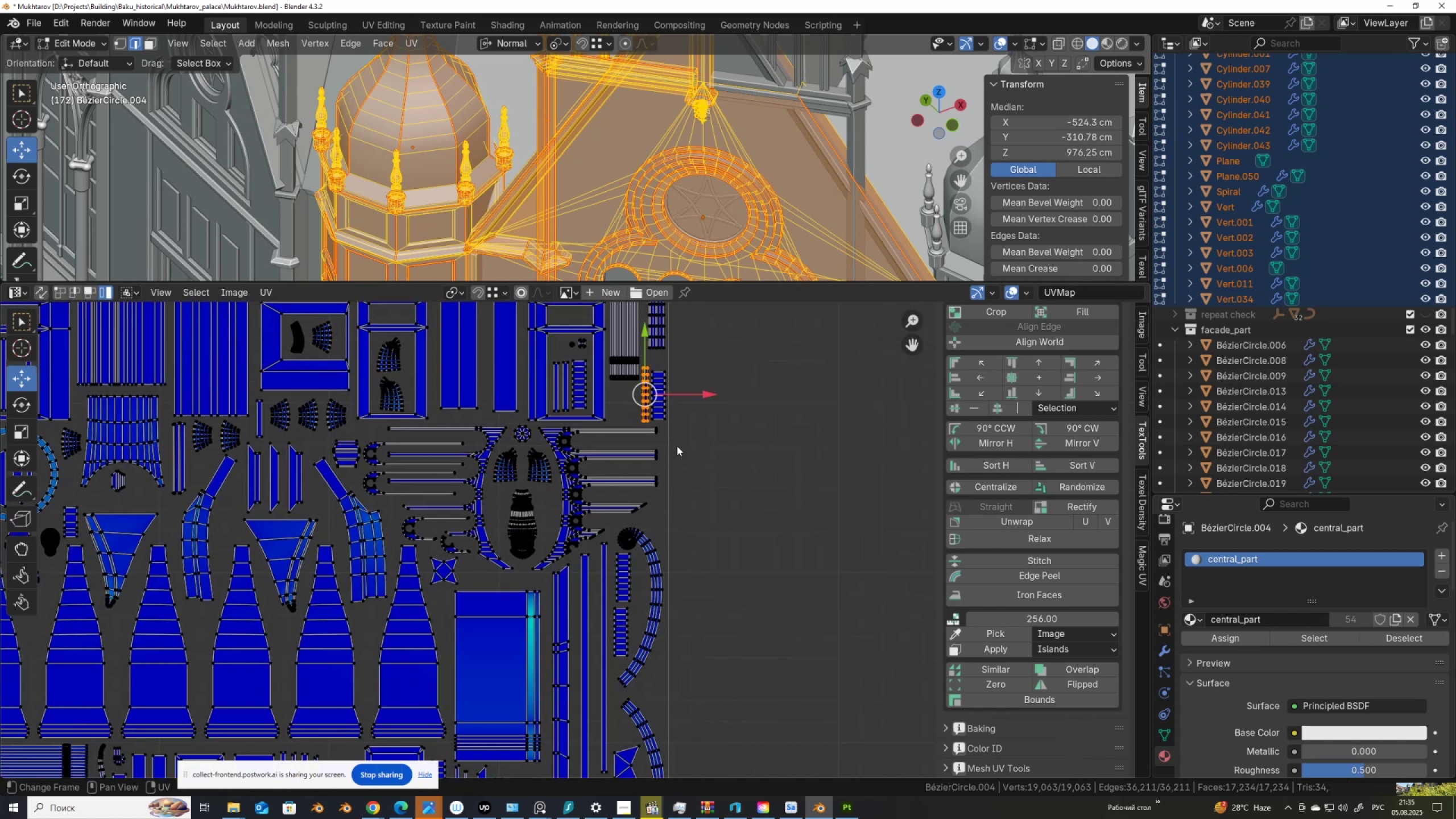 
key(G)
 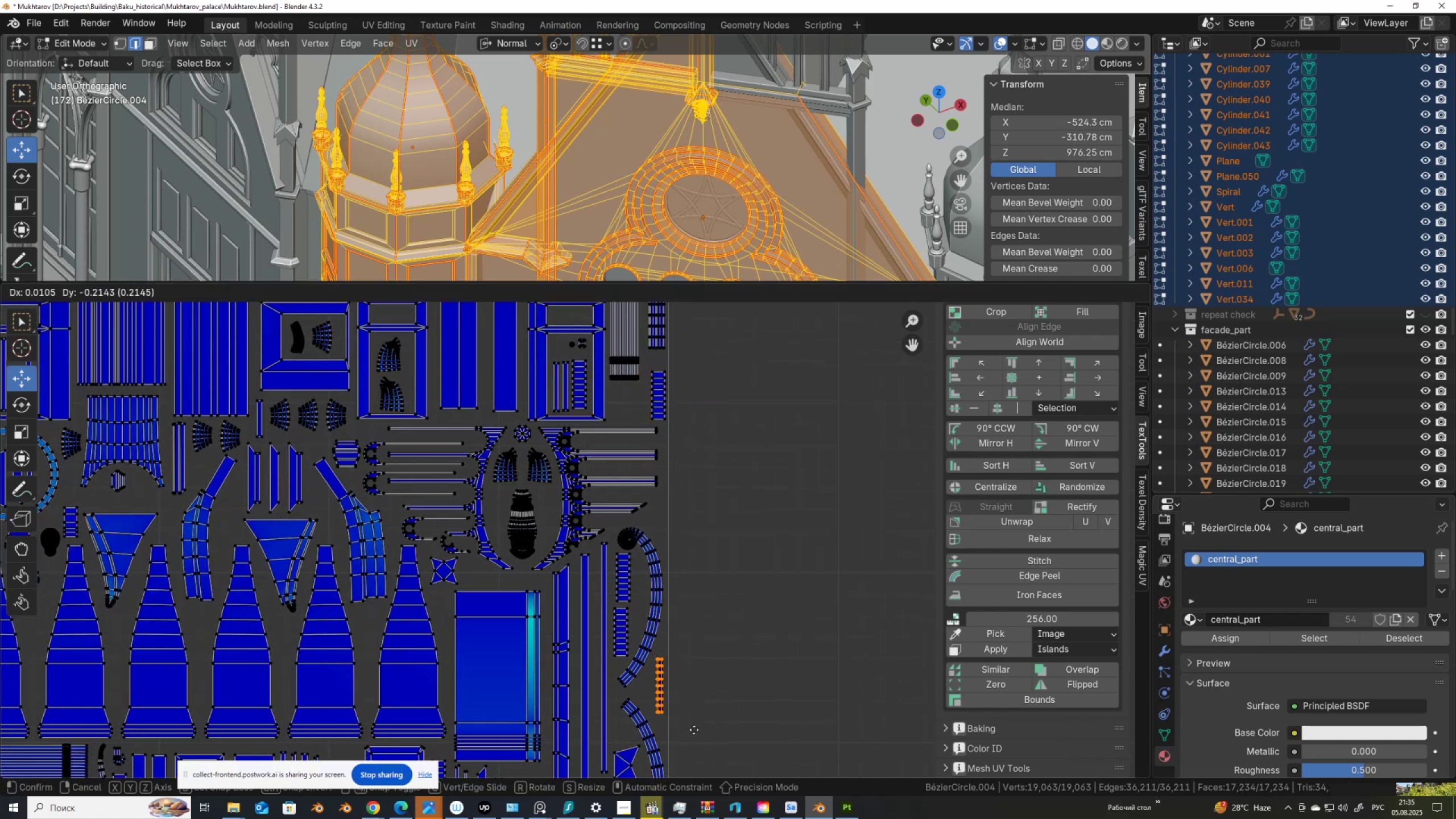 
left_click([693, 730])
 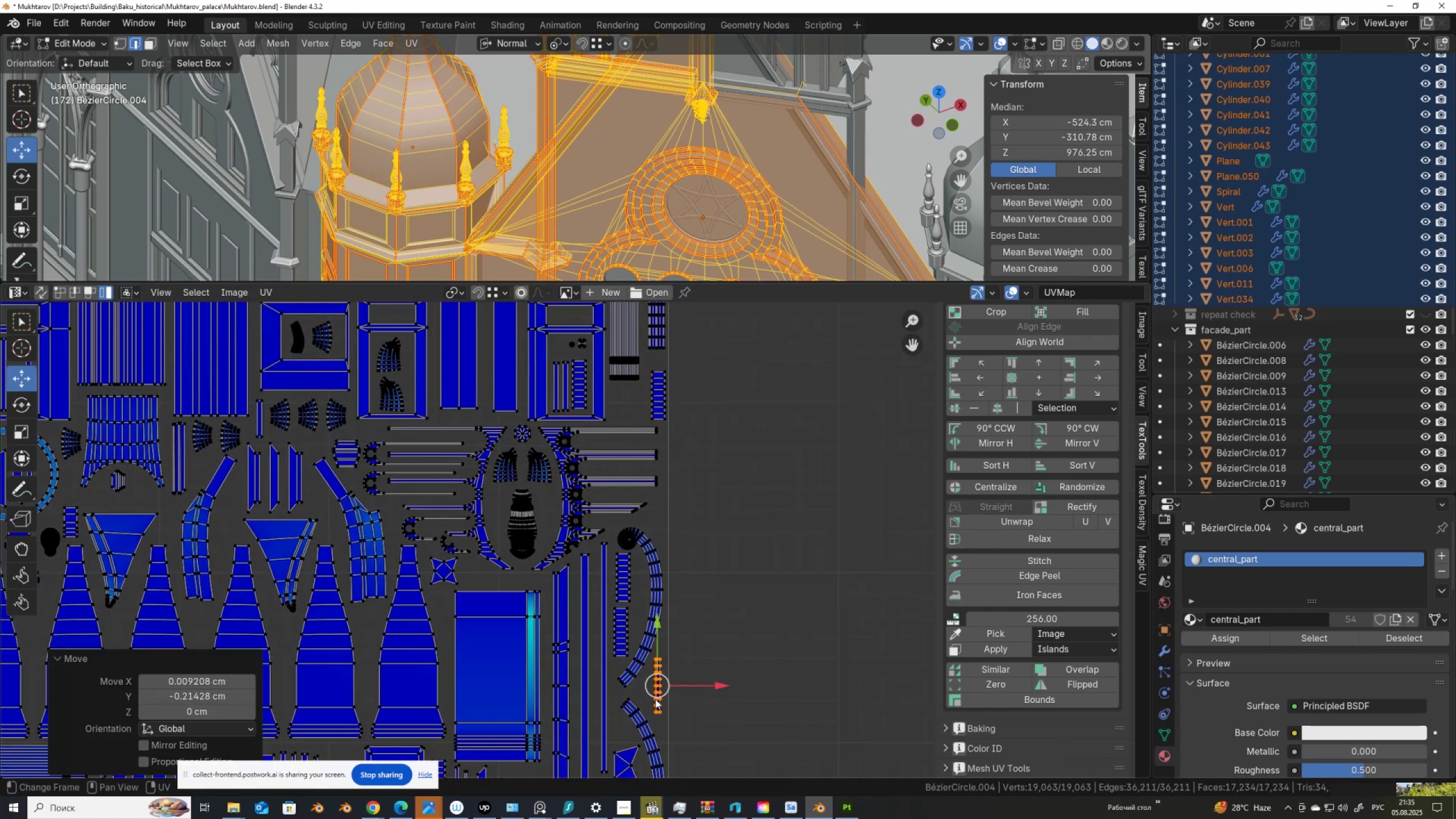 
left_click([655, 699])
 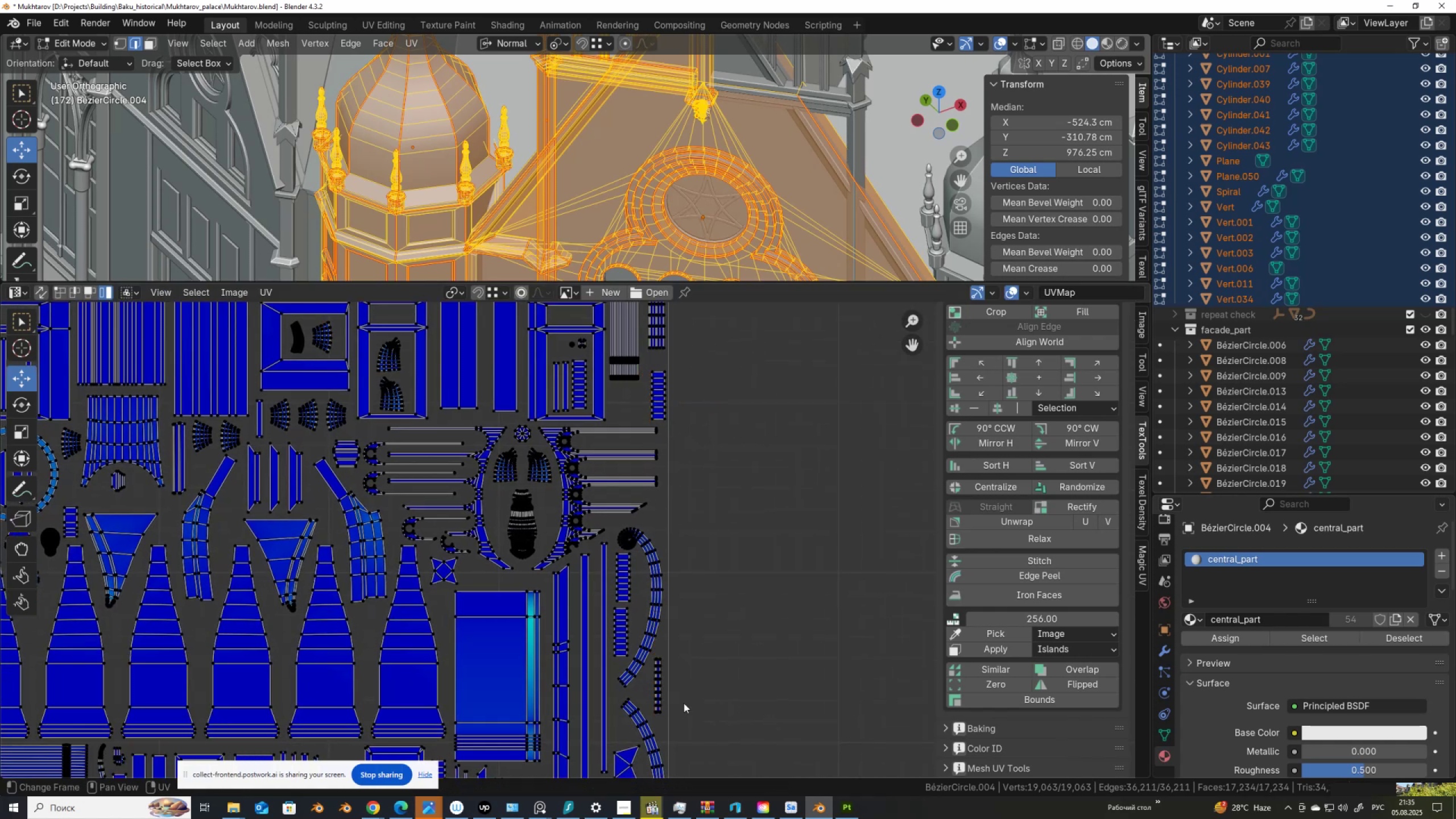 
left_click([661, 692])
 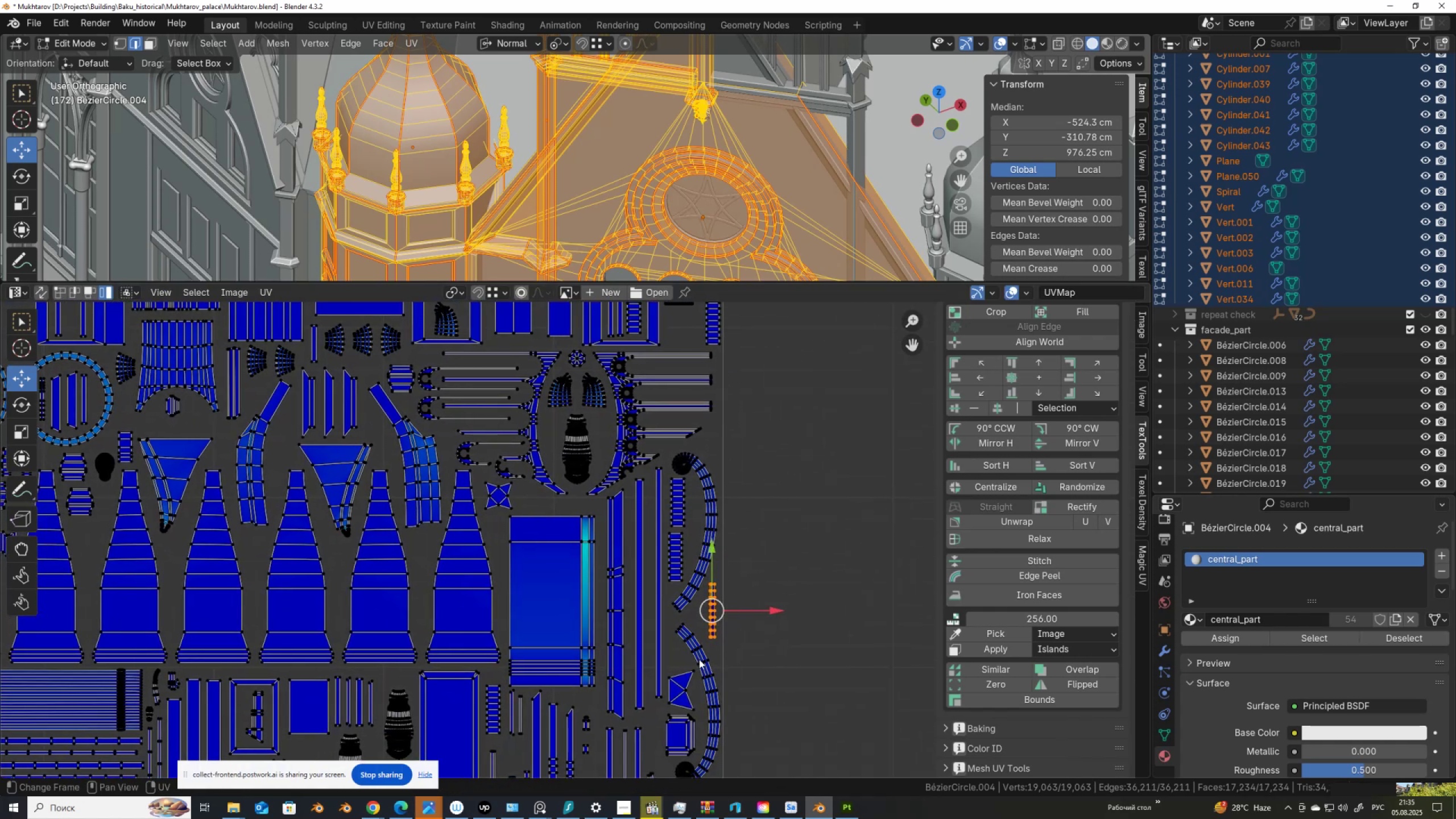 
key(G)
 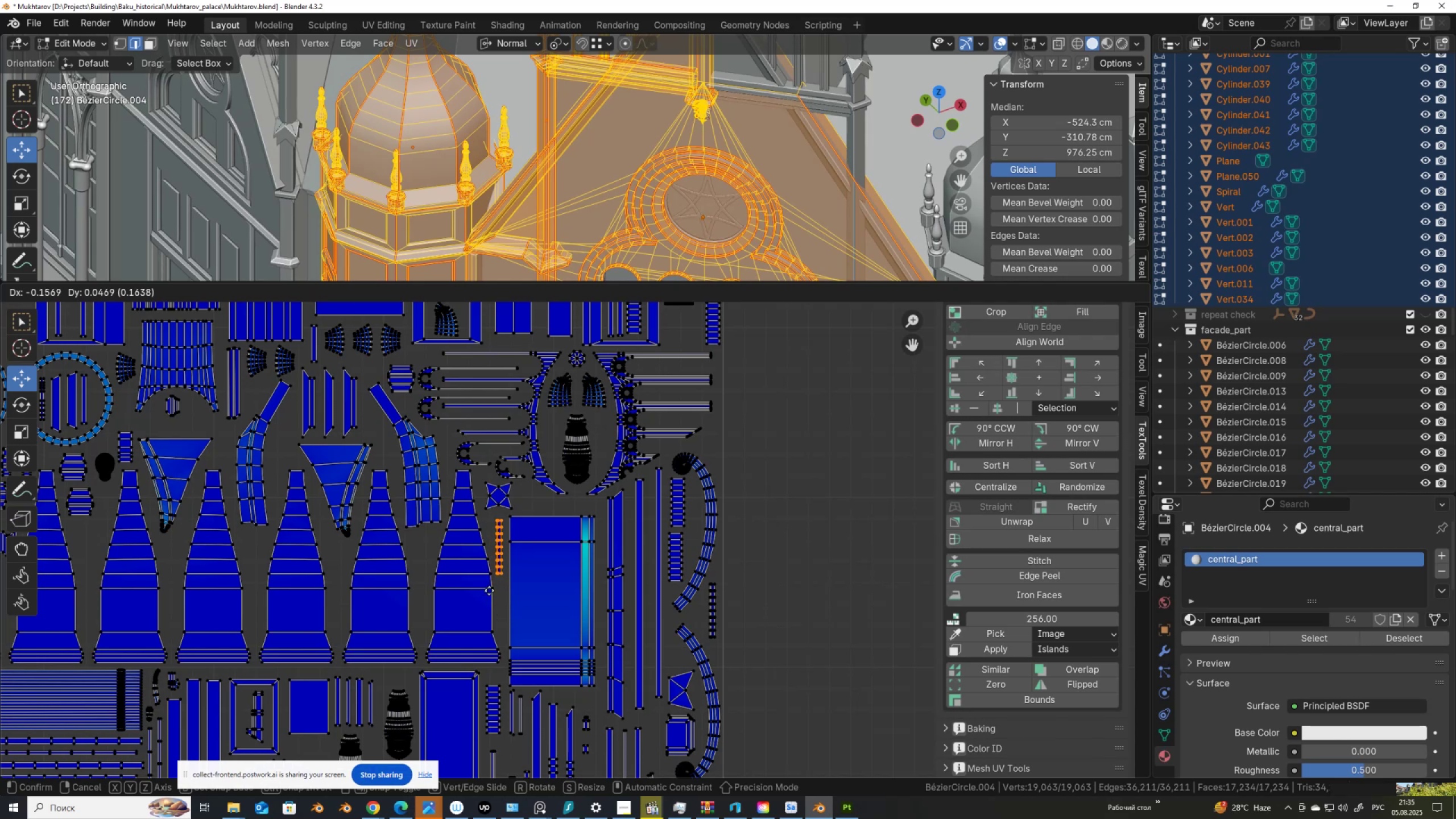 
left_click([489, 589])
 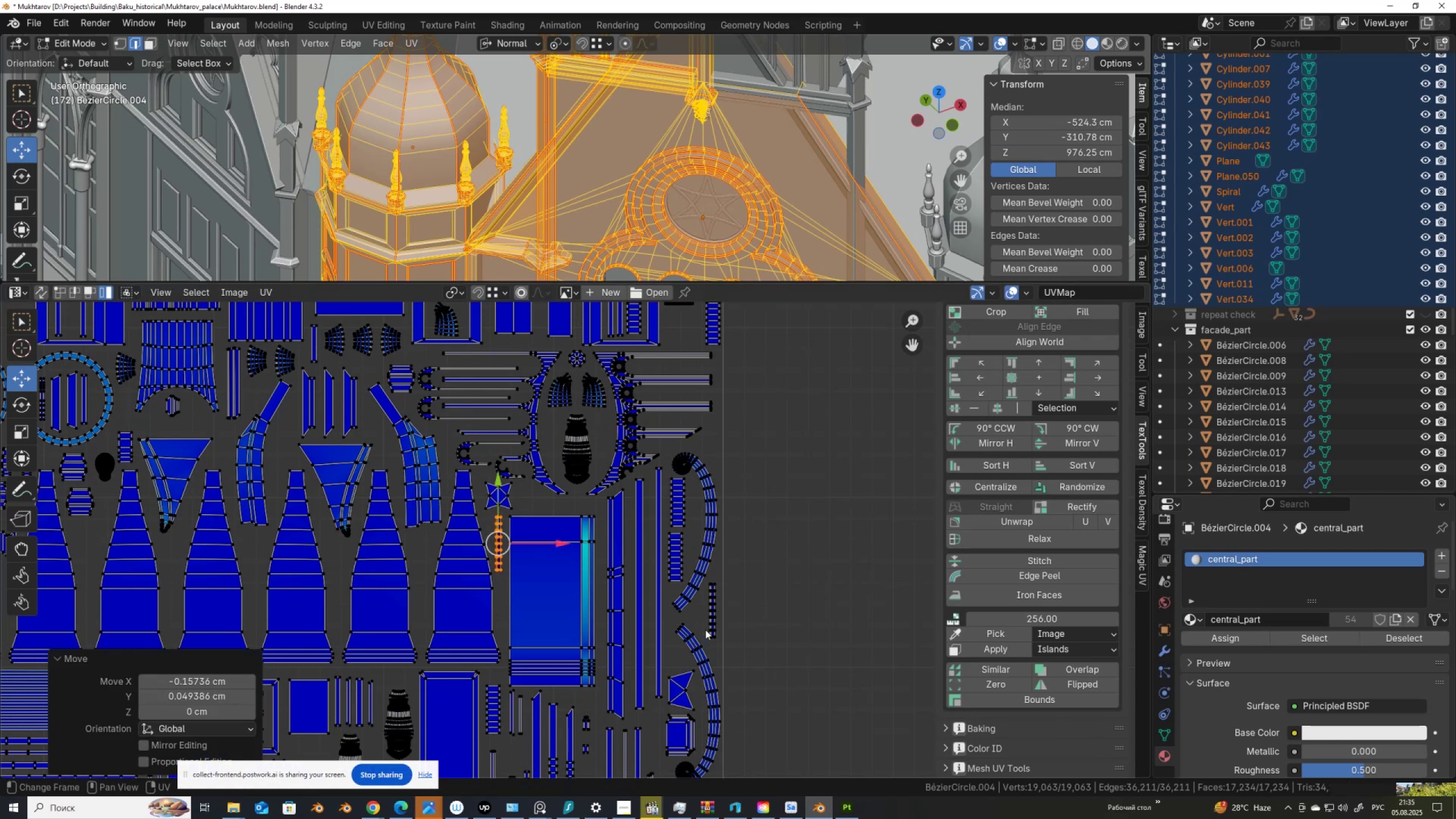 
left_click([711, 628])
 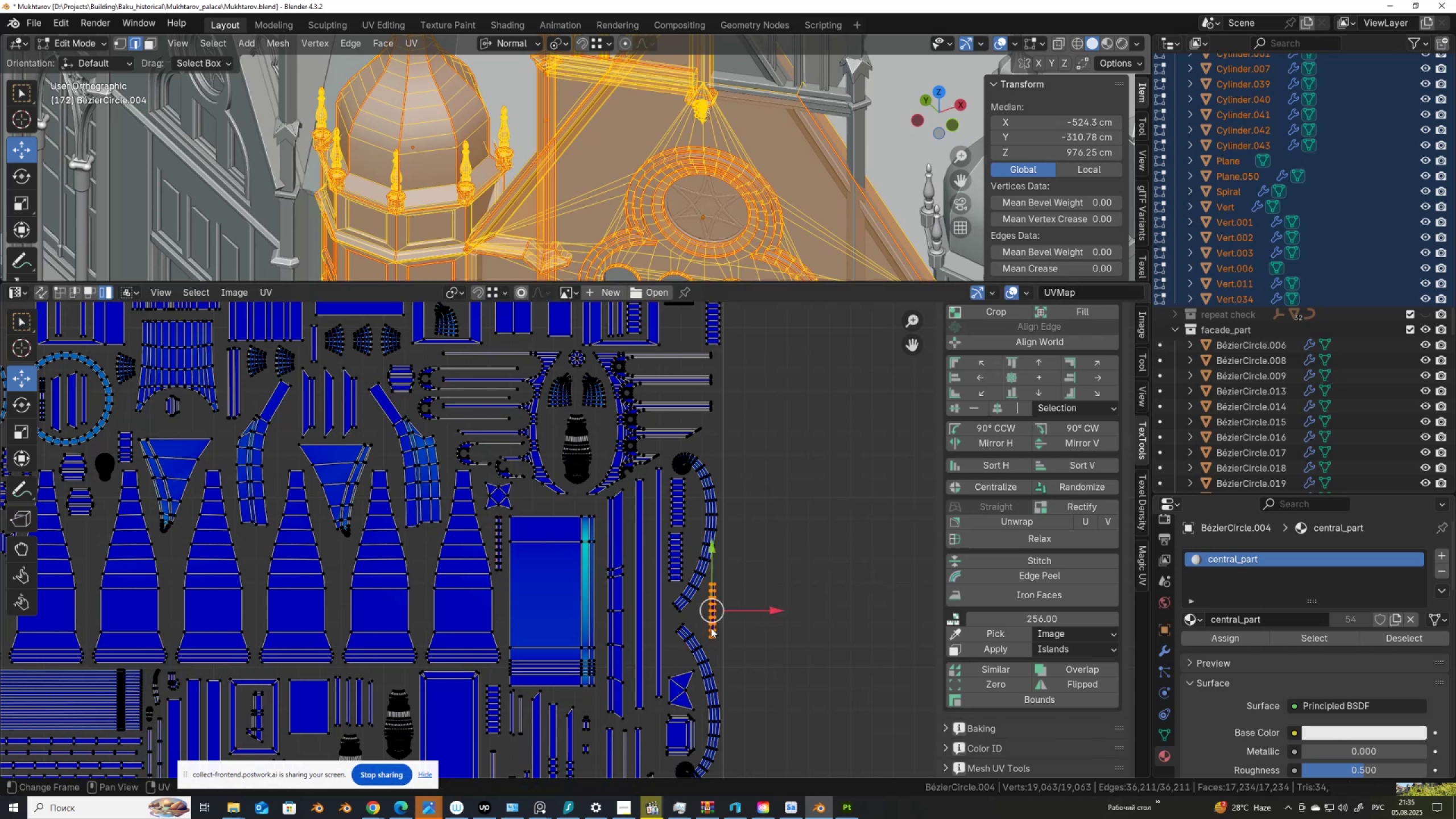 
key(G)
 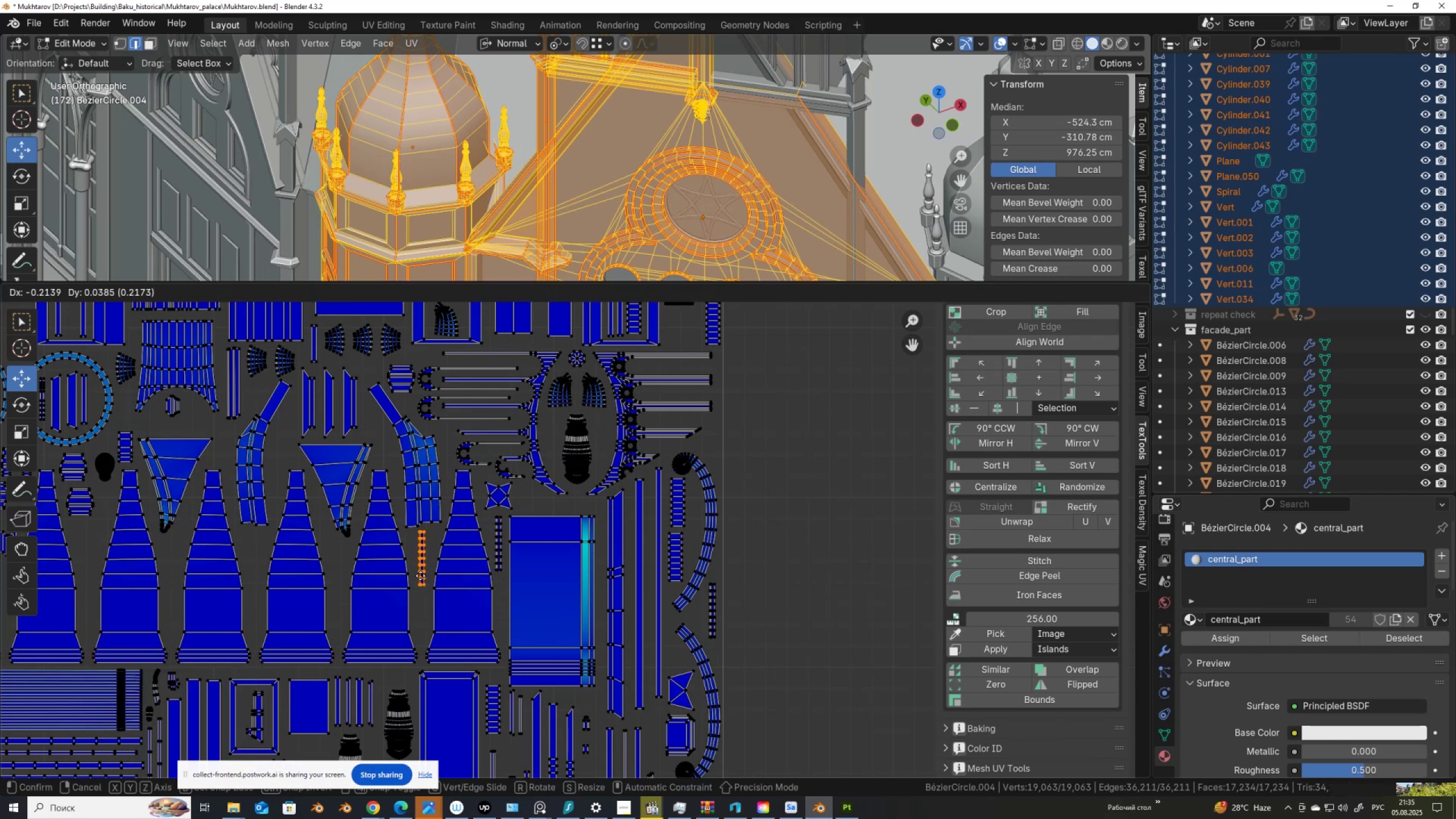 
left_click([420, 576])
 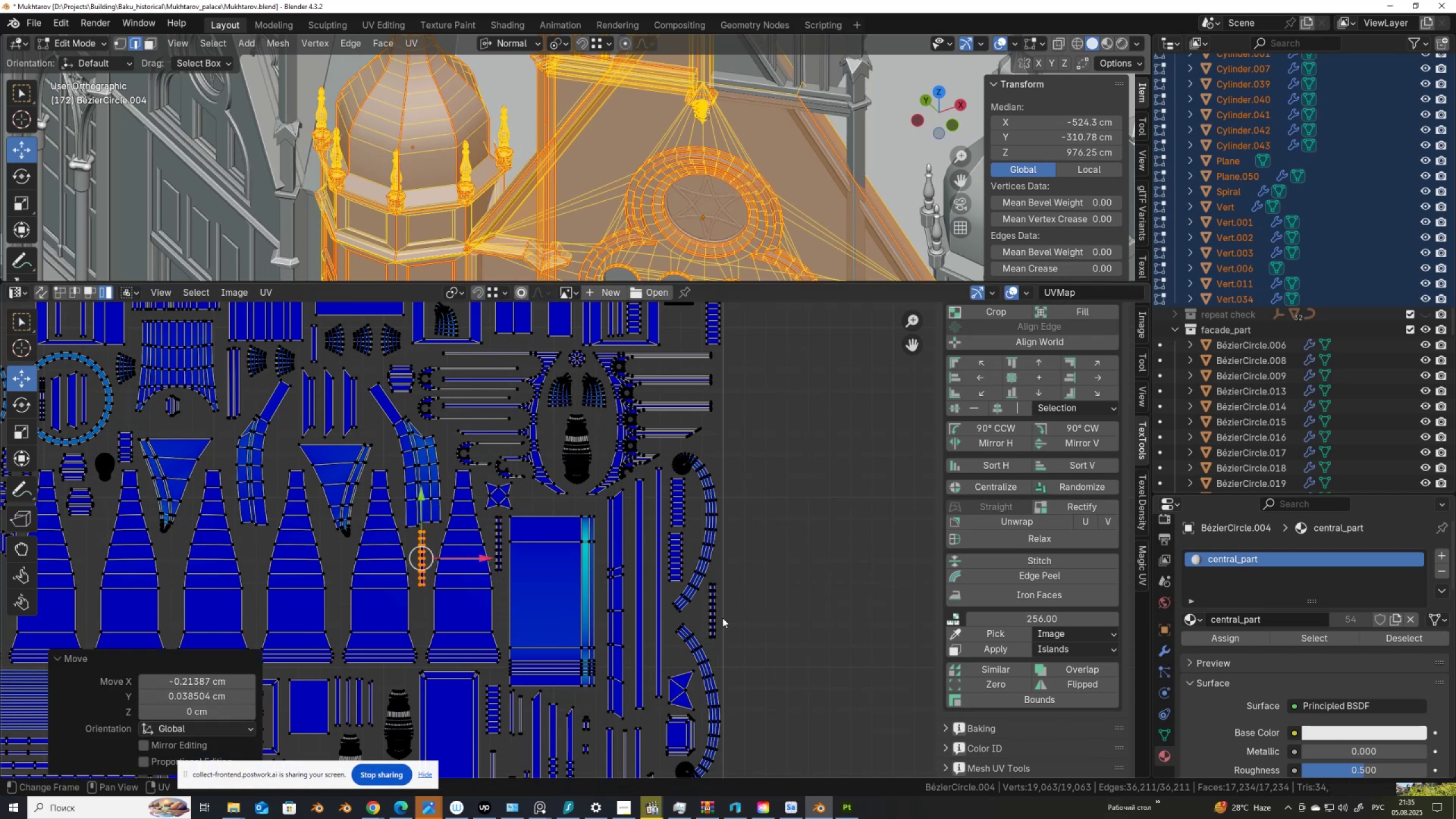 
left_click([720, 620])
 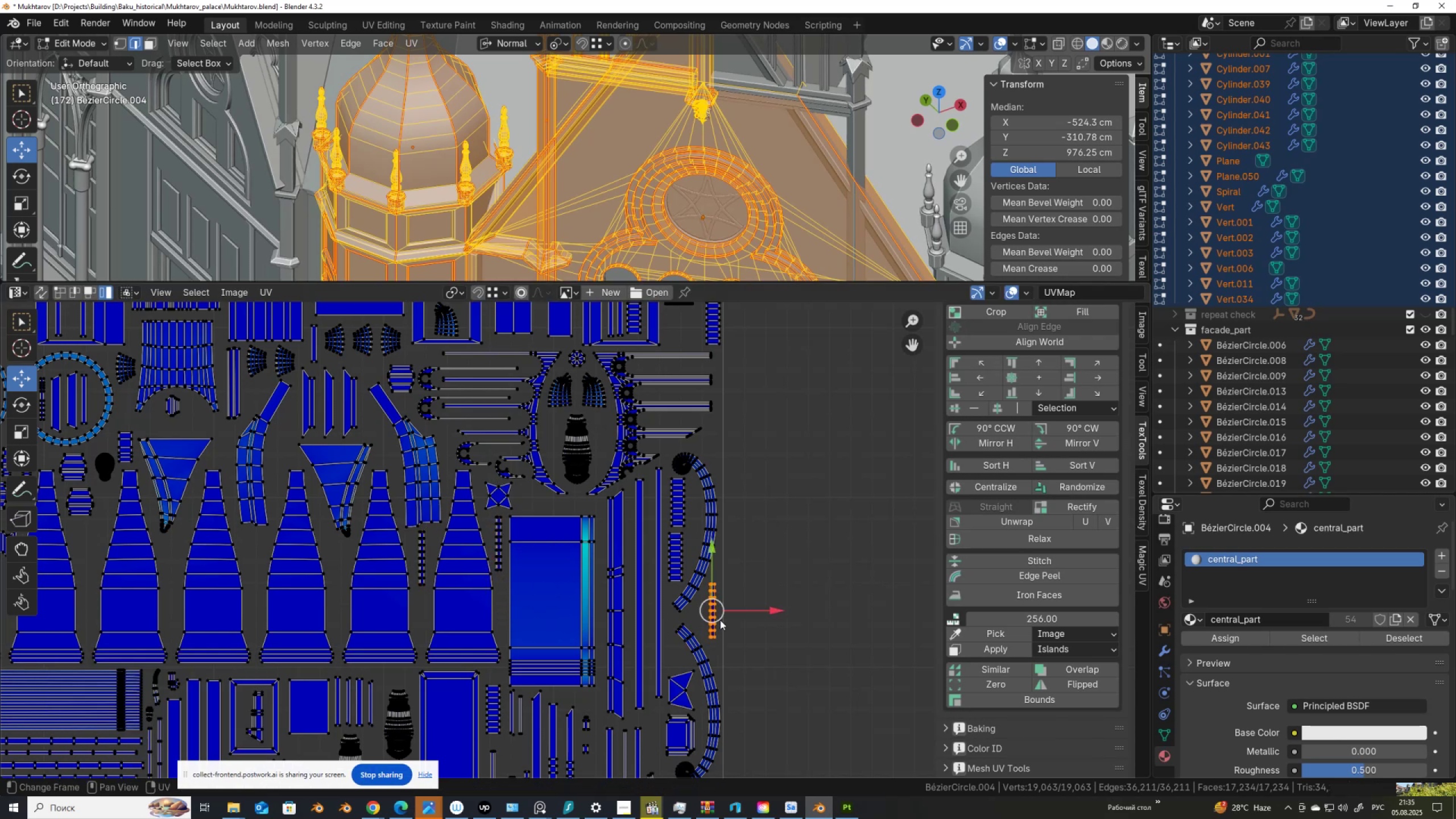 
key(G)
 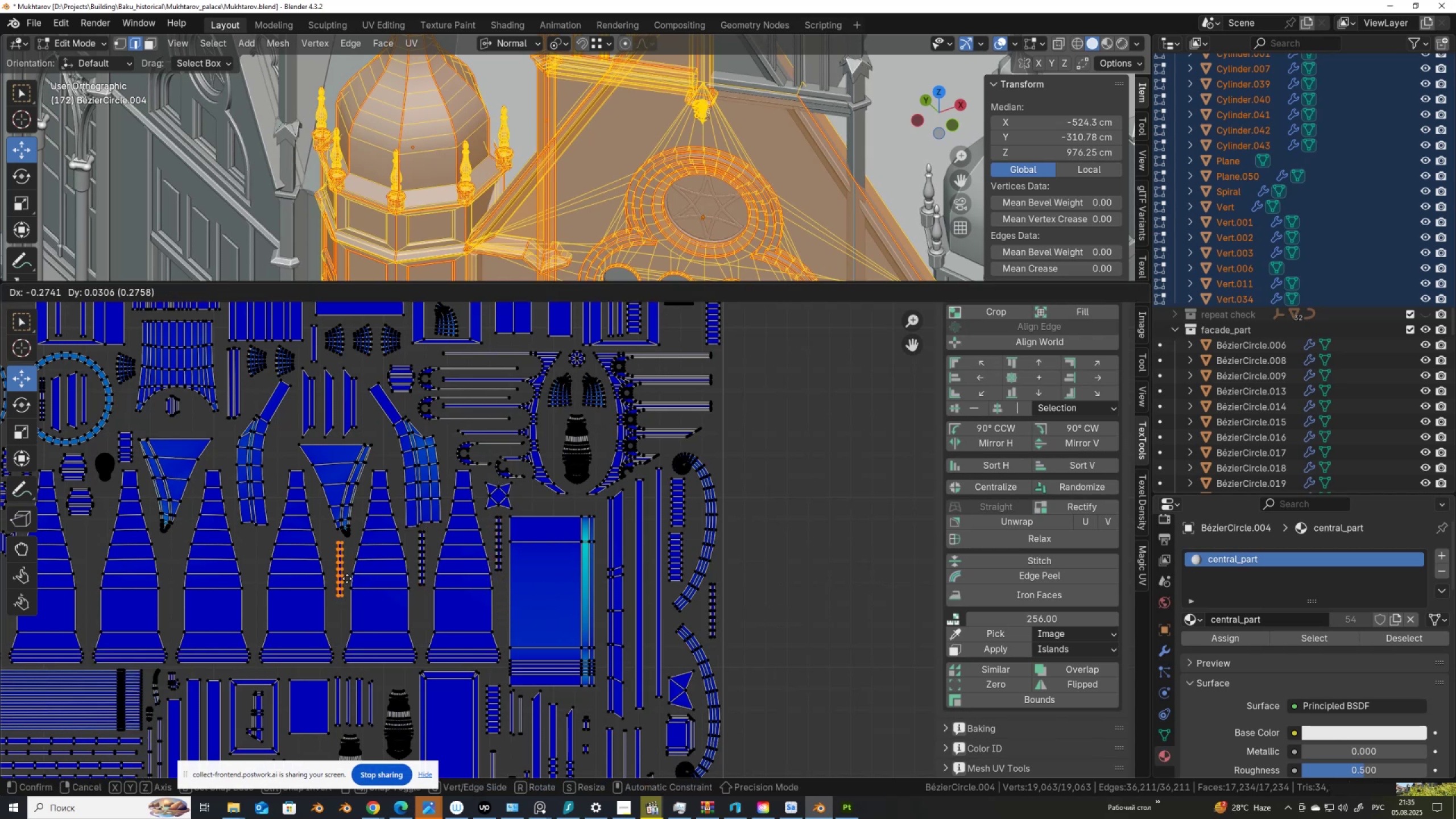 
left_click([347, 578])
 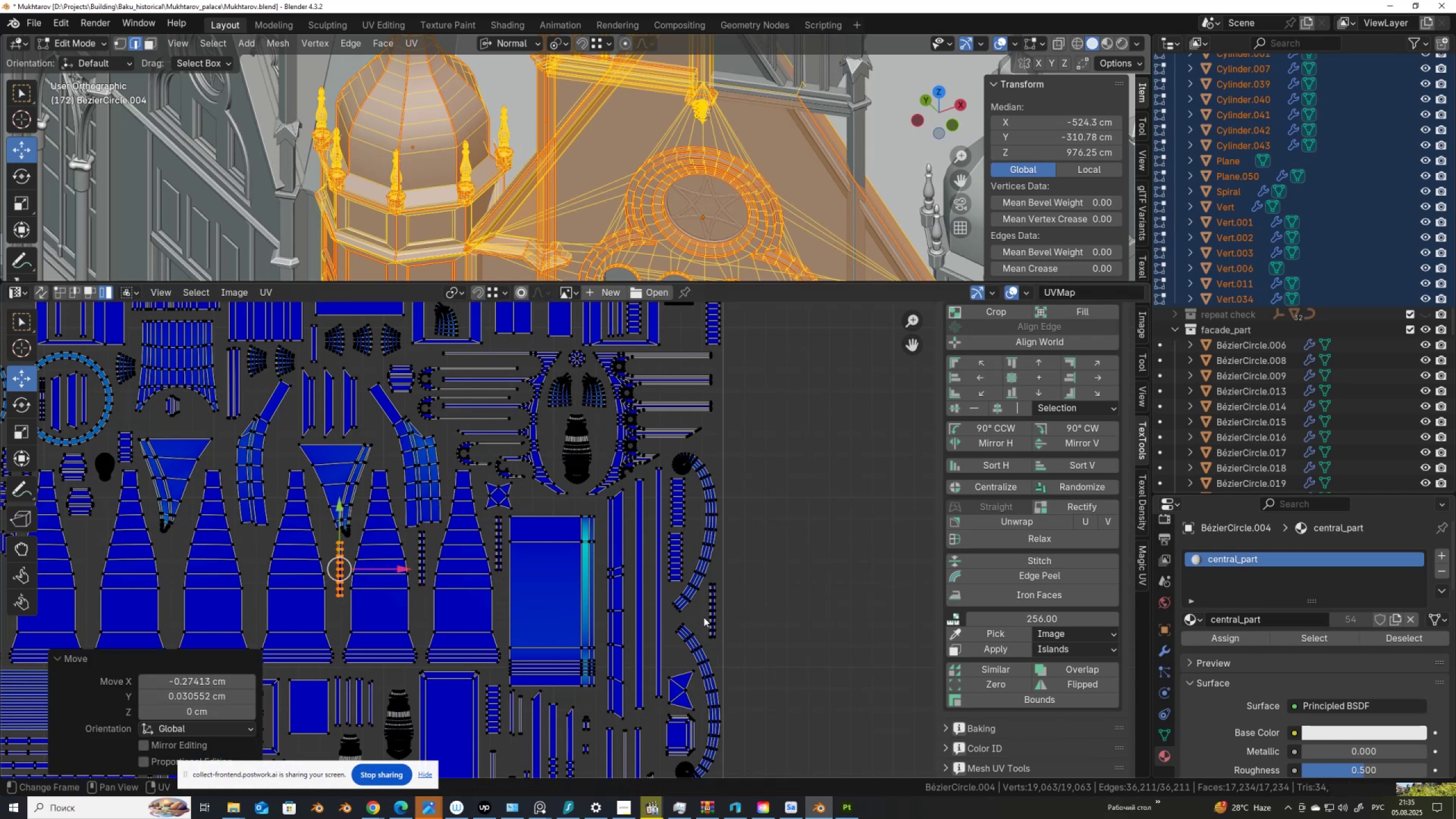 
left_click([708, 618])
 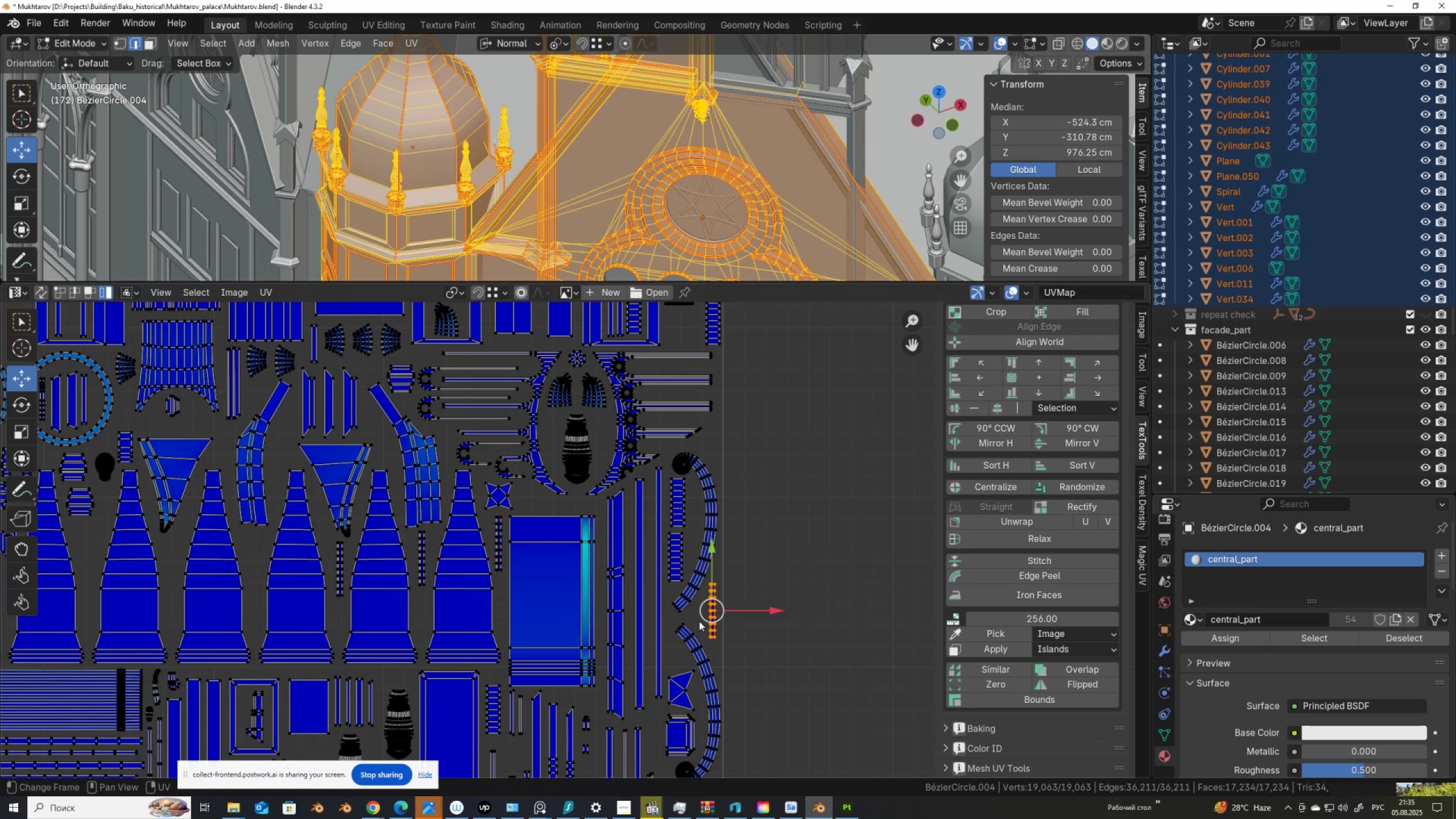 
key(G)
 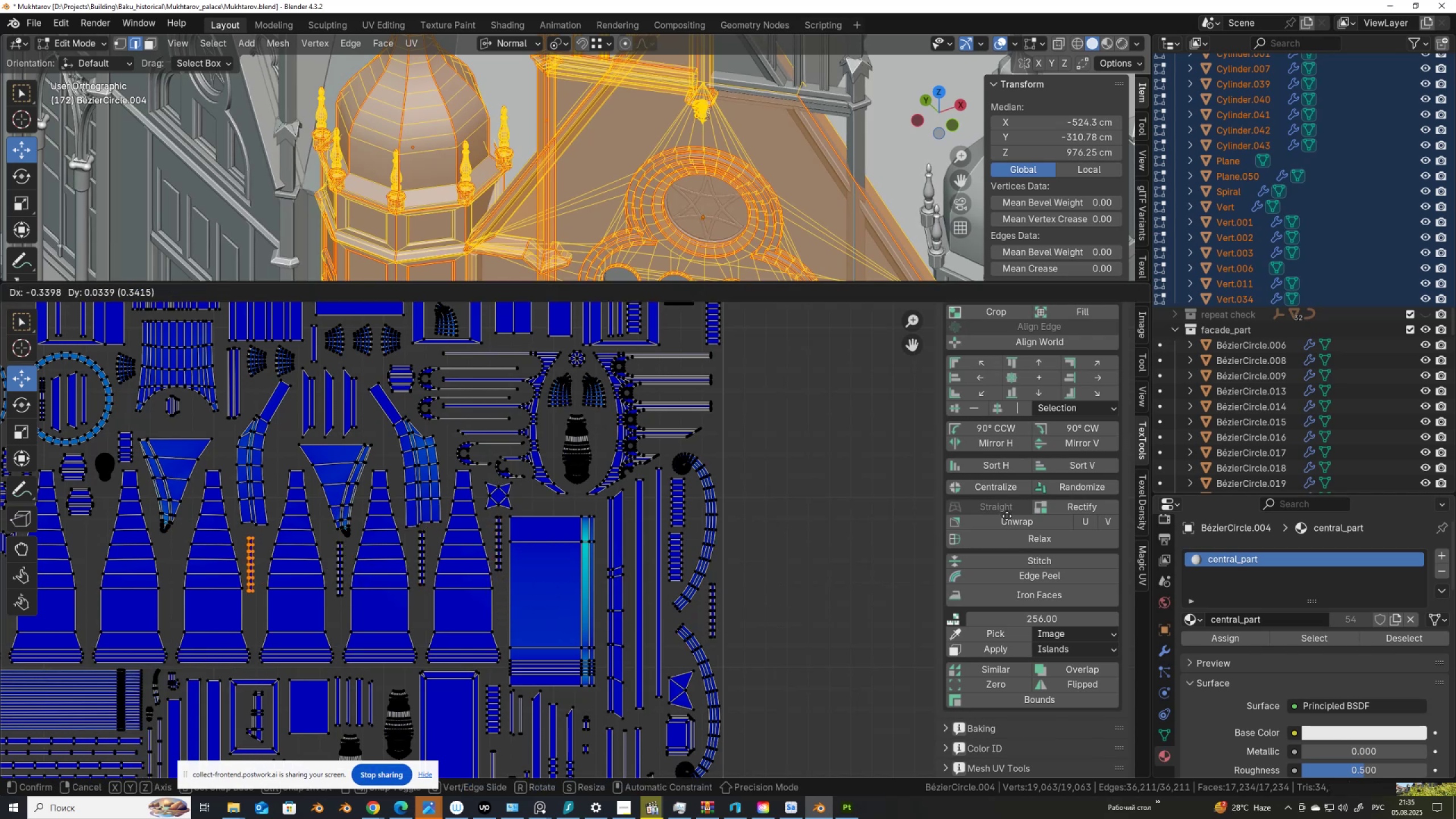 
left_click([1011, 513])
 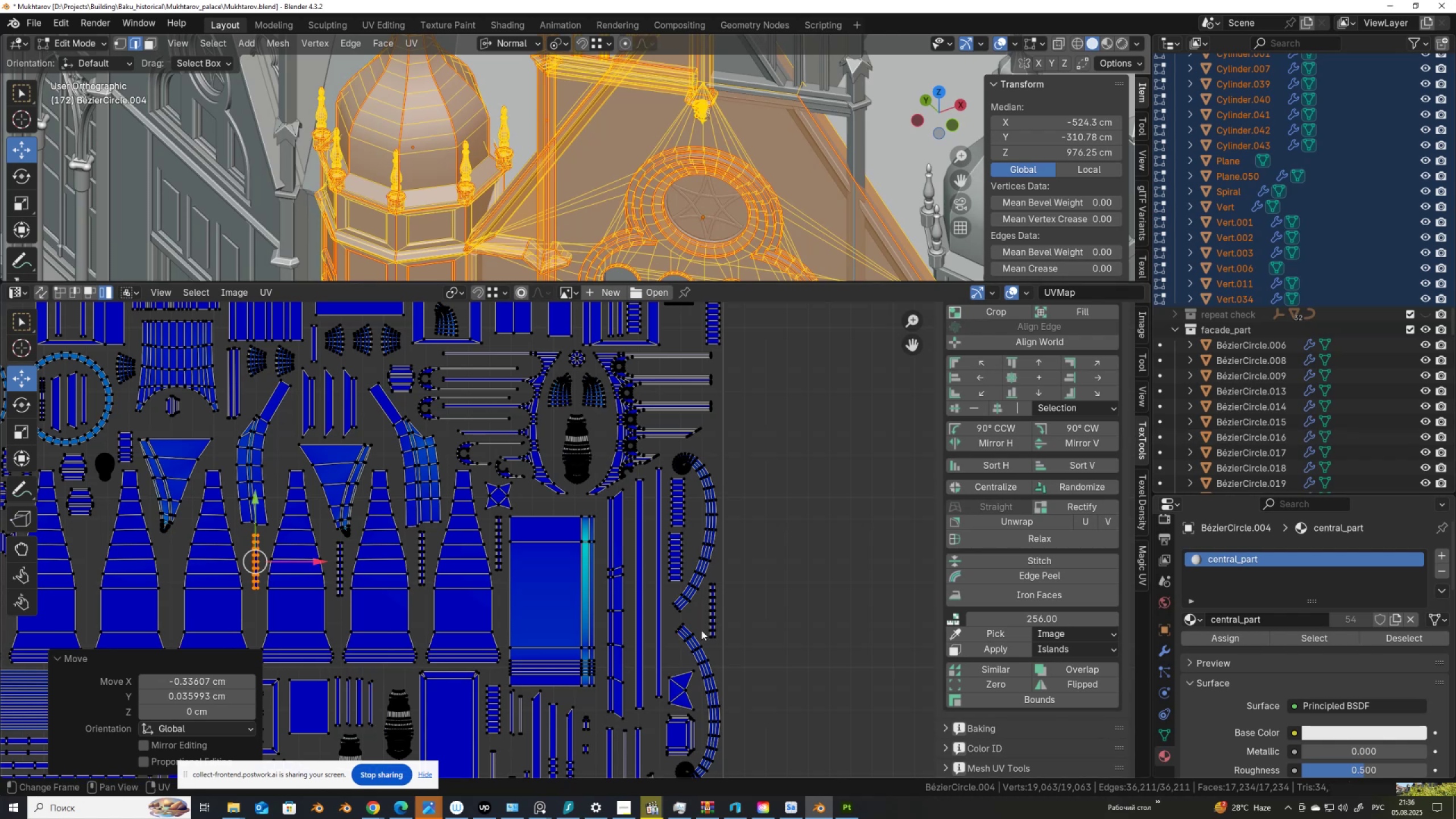 
left_click([712, 617])
 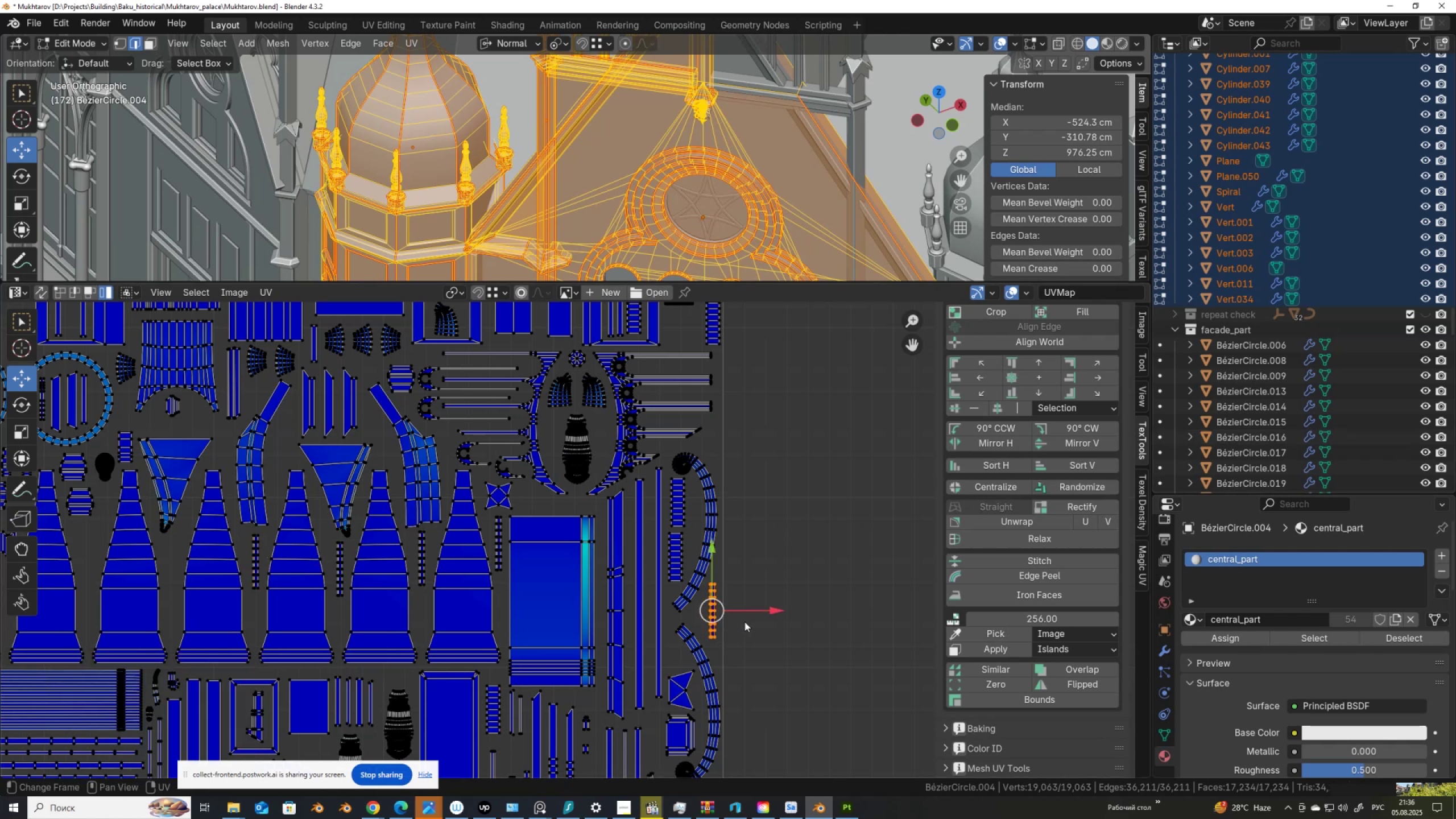 
key(G)
 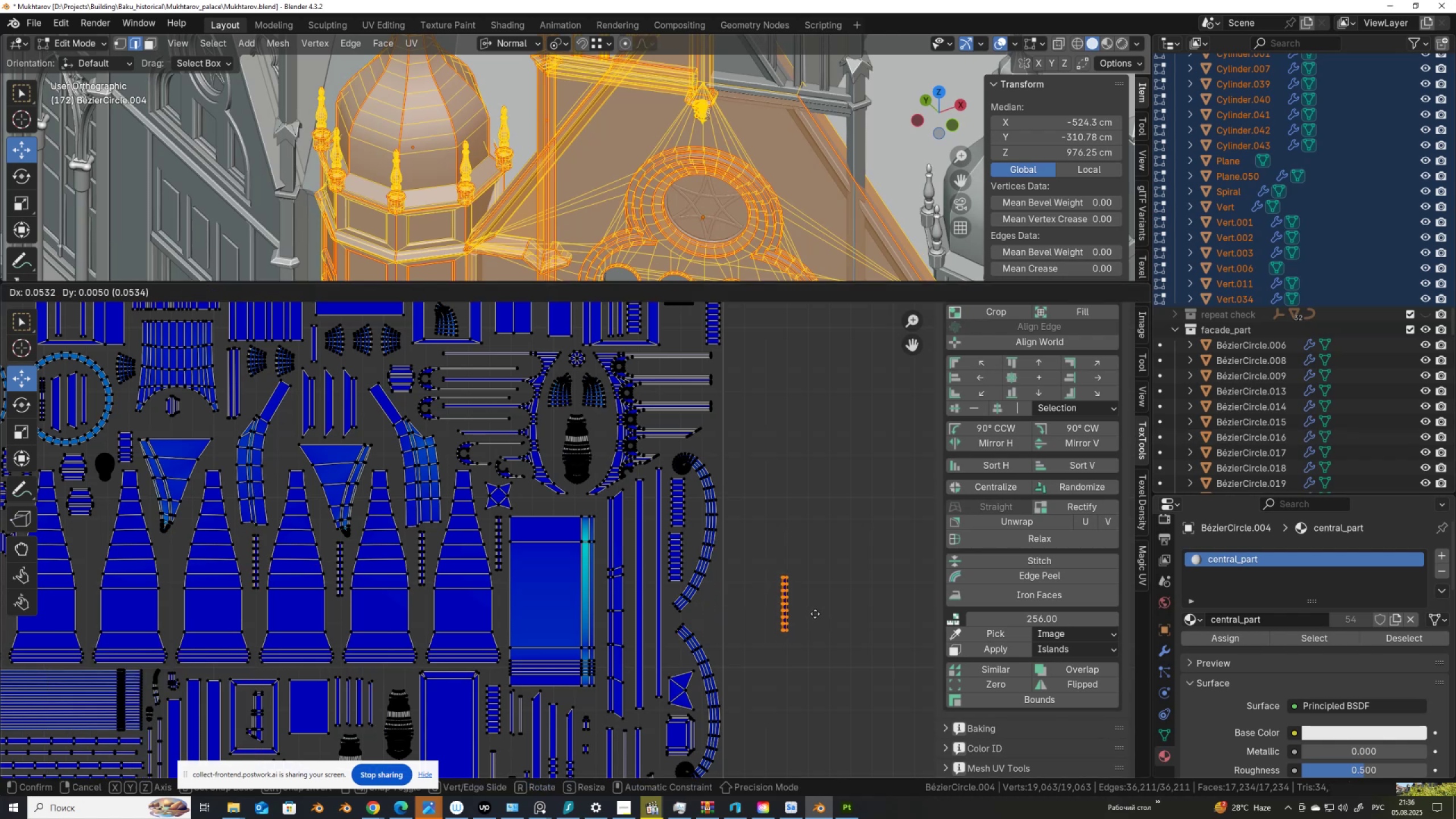 
right_click([814, 614])
 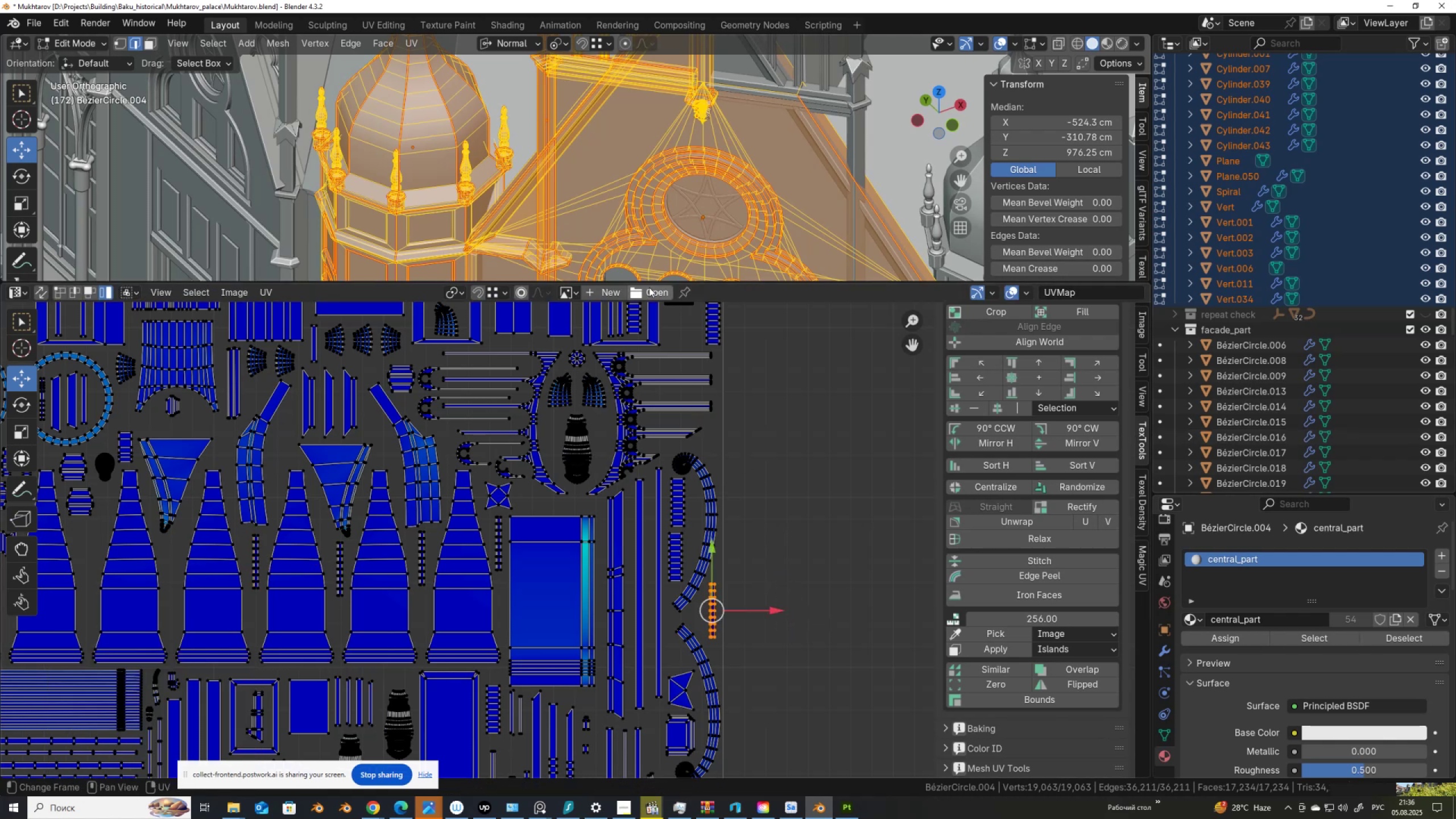 
left_click_drag(start_coordinate=[653, 280], to_coordinate=[701, 527])
 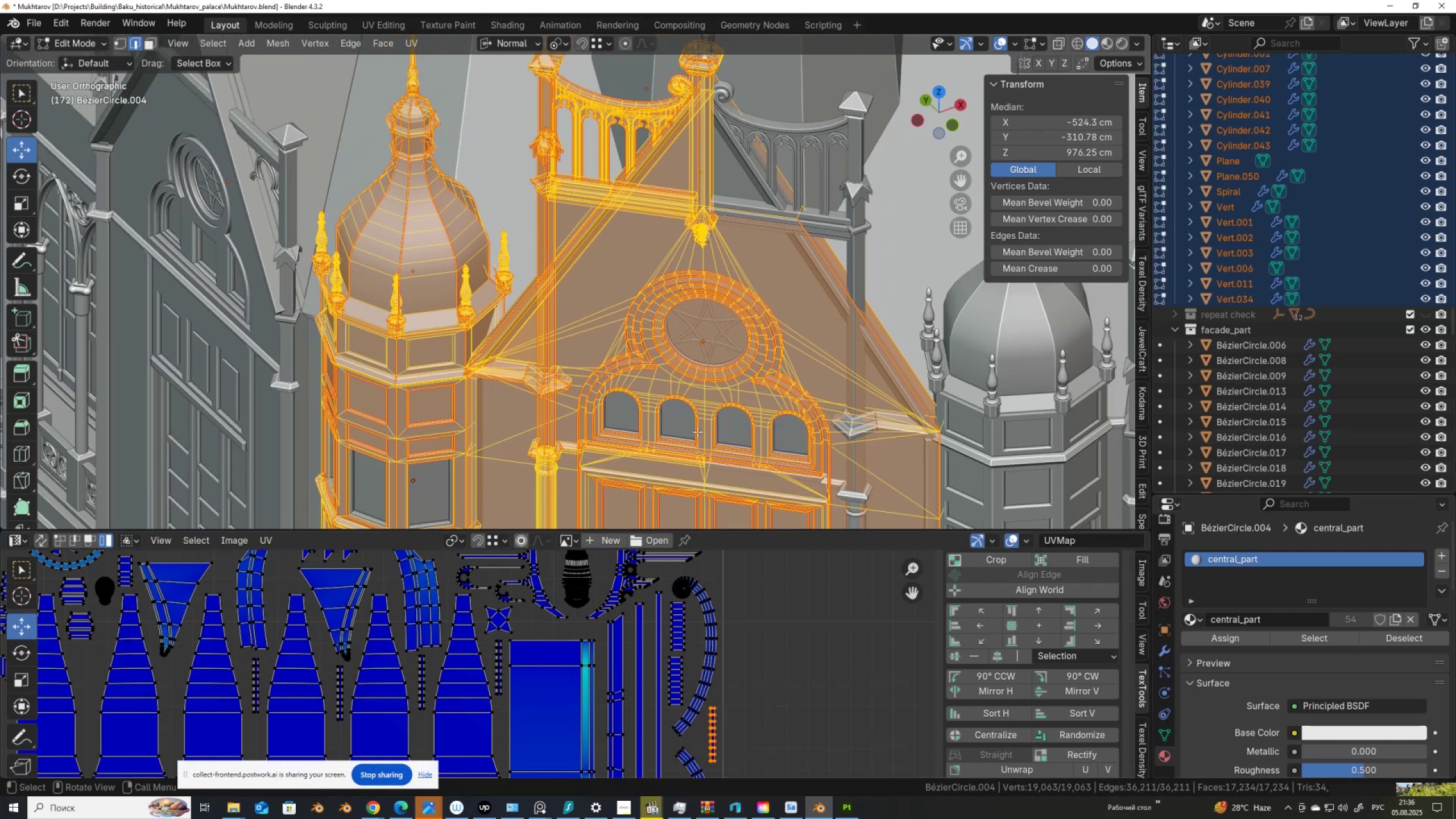 
scroll: coordinate [667, 349], scroll_direction: down, amount: 7.0
 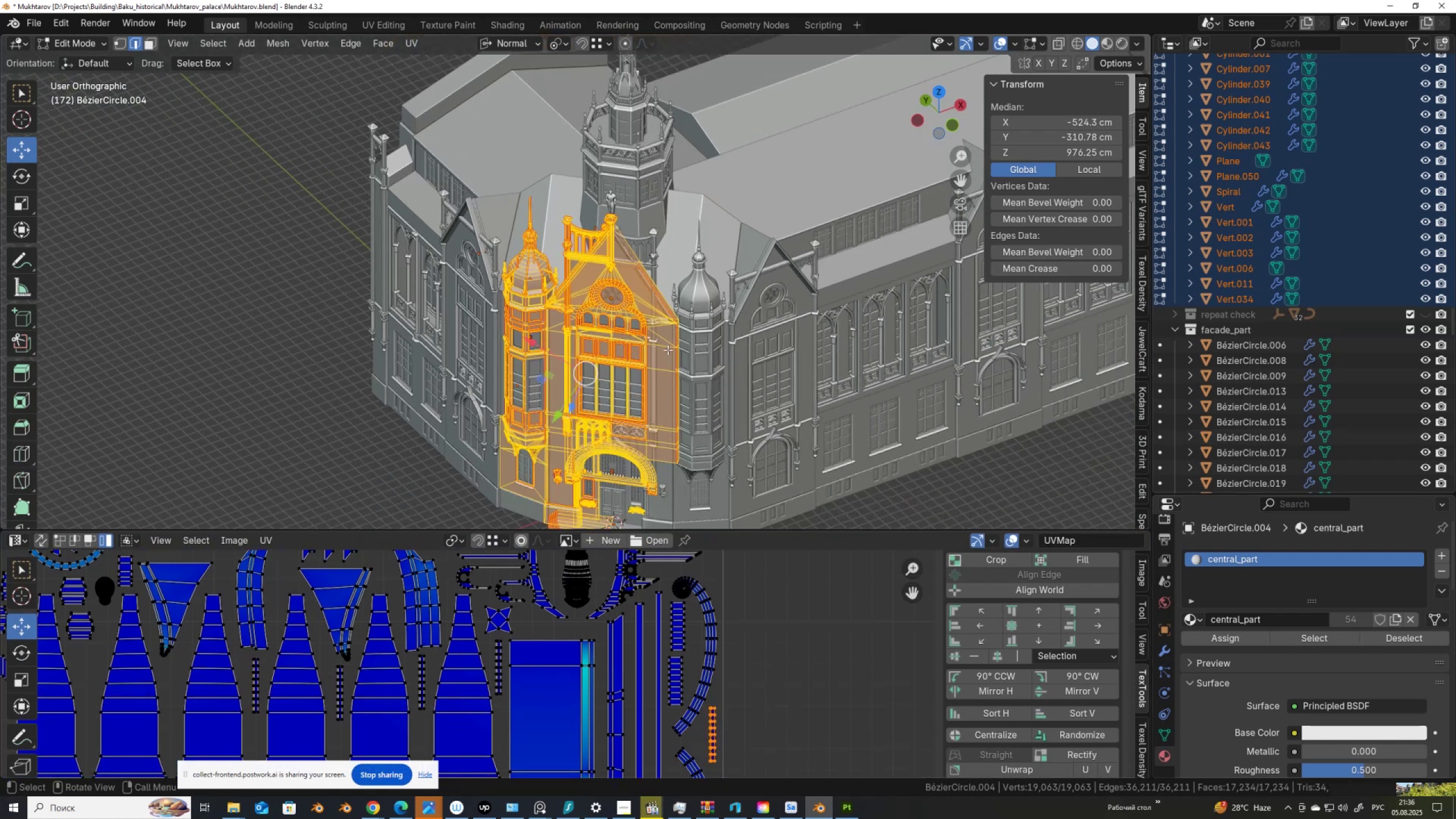 
key(Tab)
 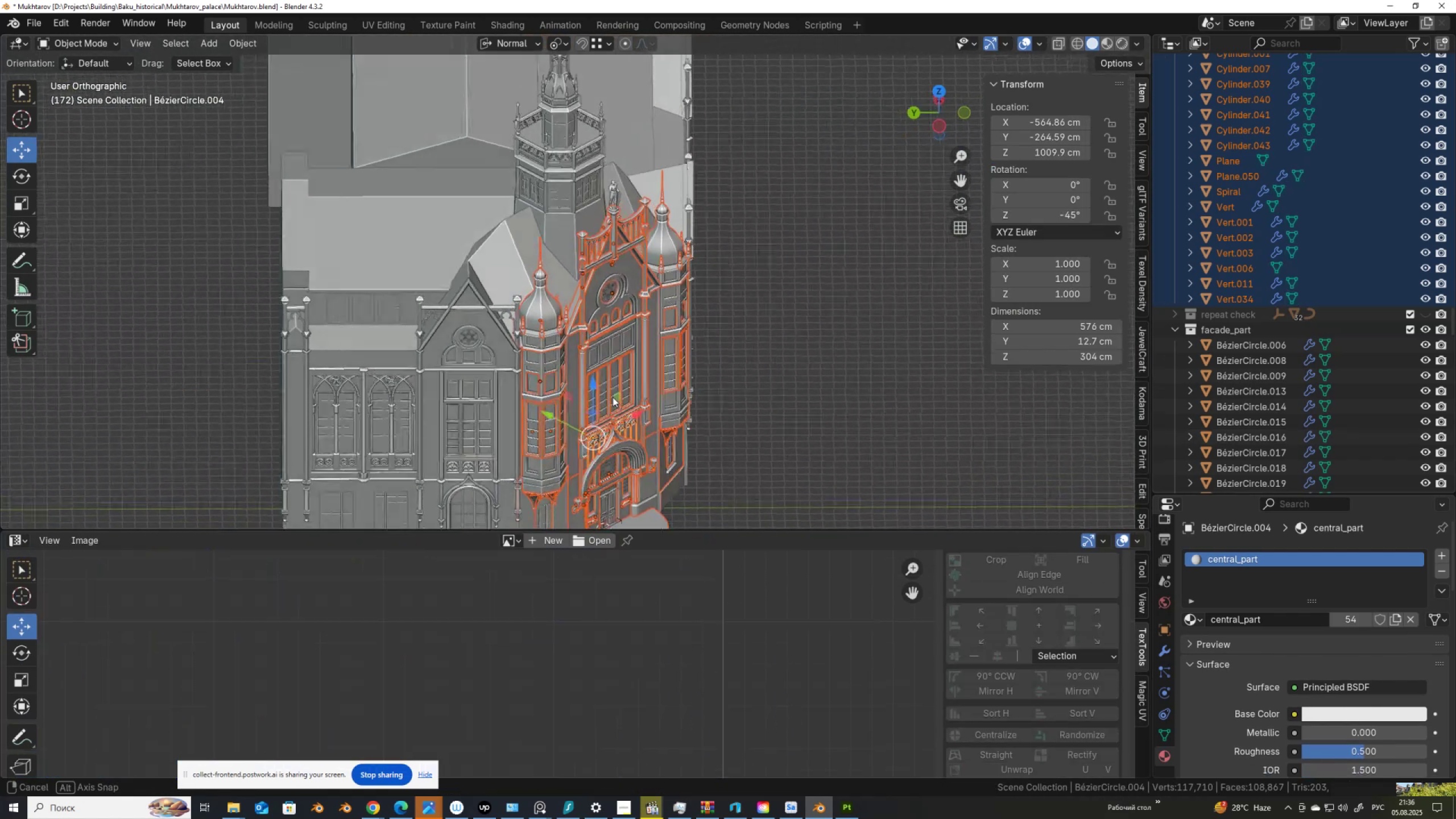 
hold_key(key=ShiftLeft, duration=0.34)
 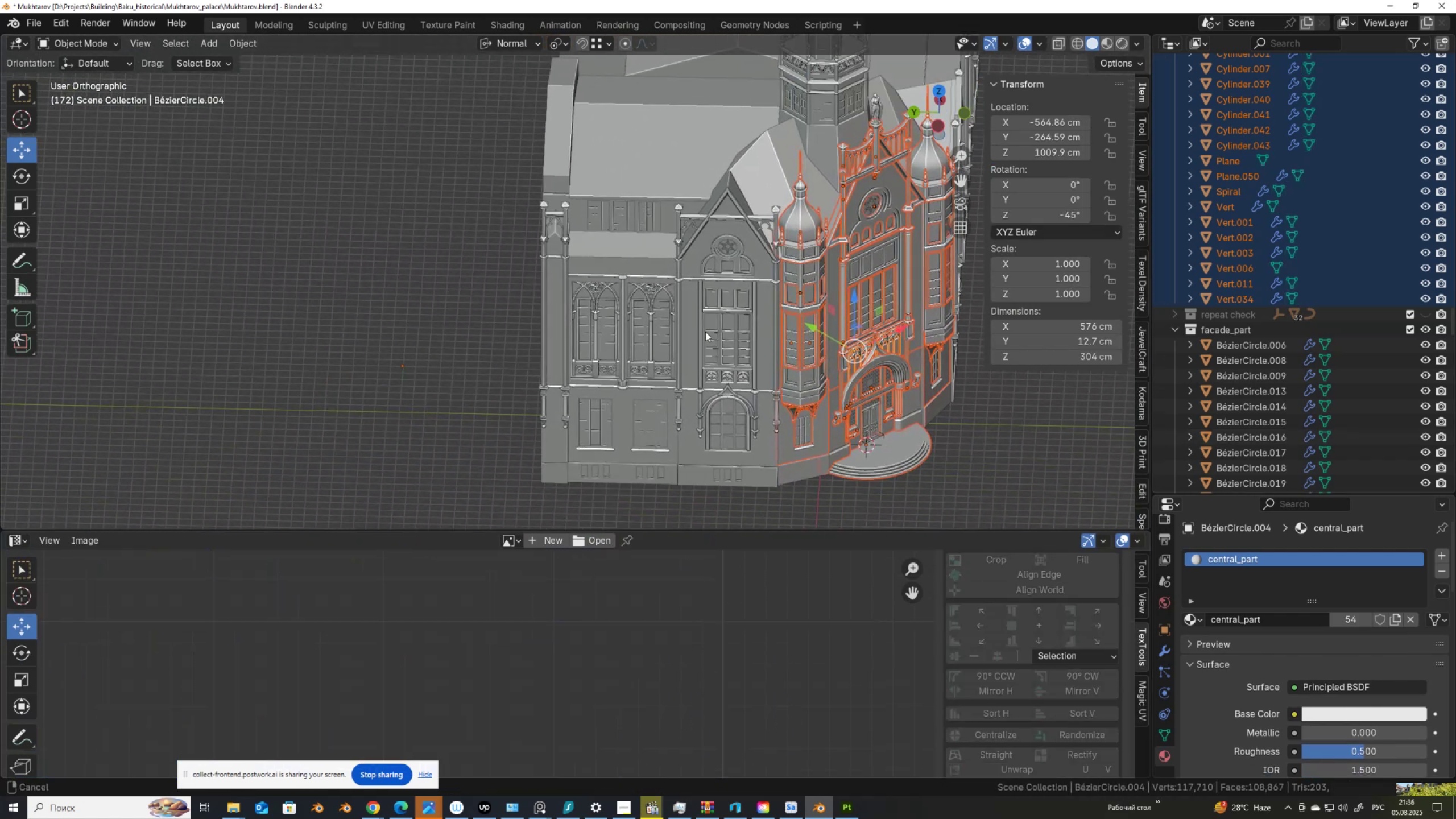 
scroll: coordinate [668, 358], scroll_direction: up, amount: 3.0
 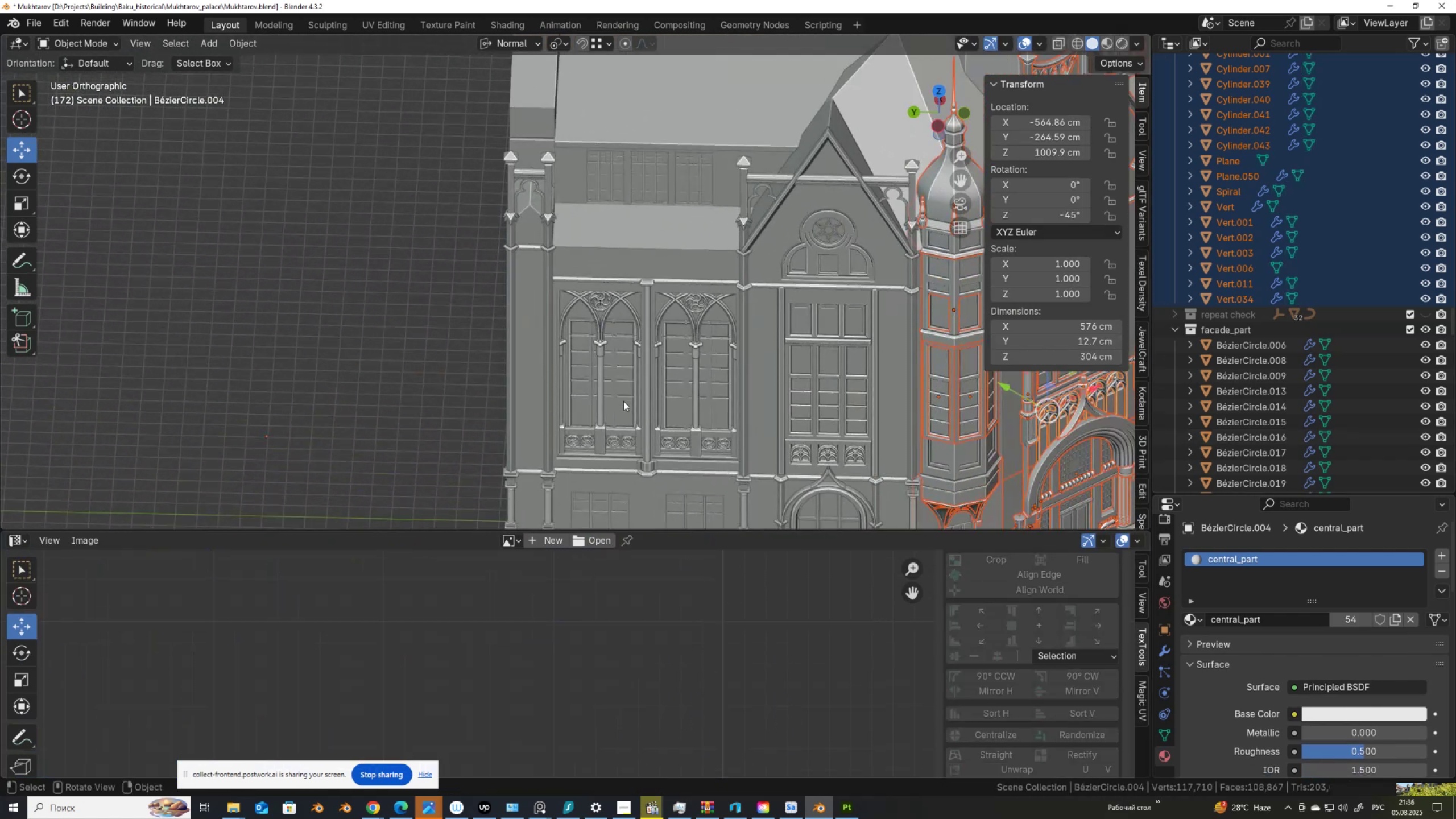 
left_click([623, 406])
 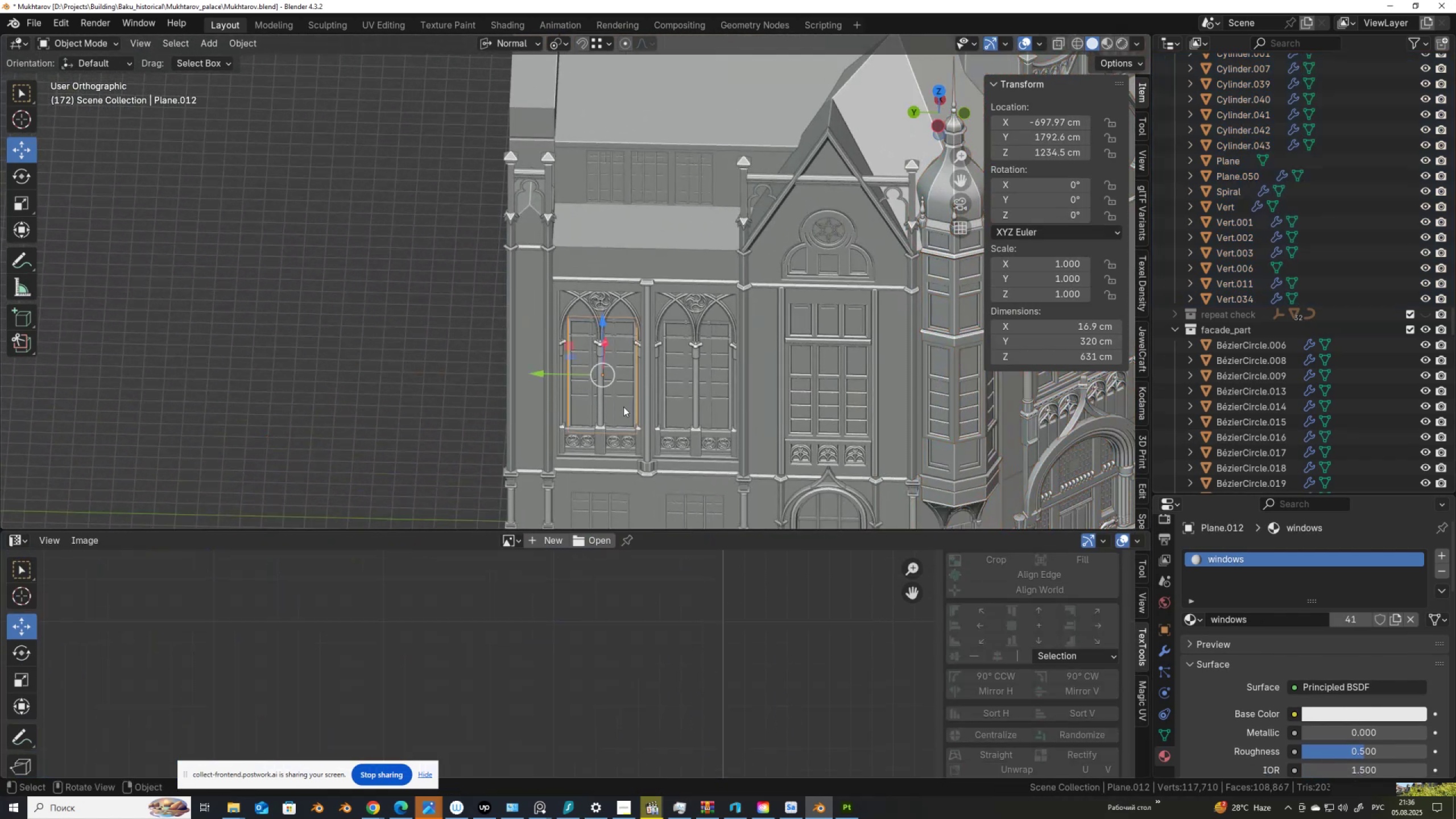 
key(Tab)
 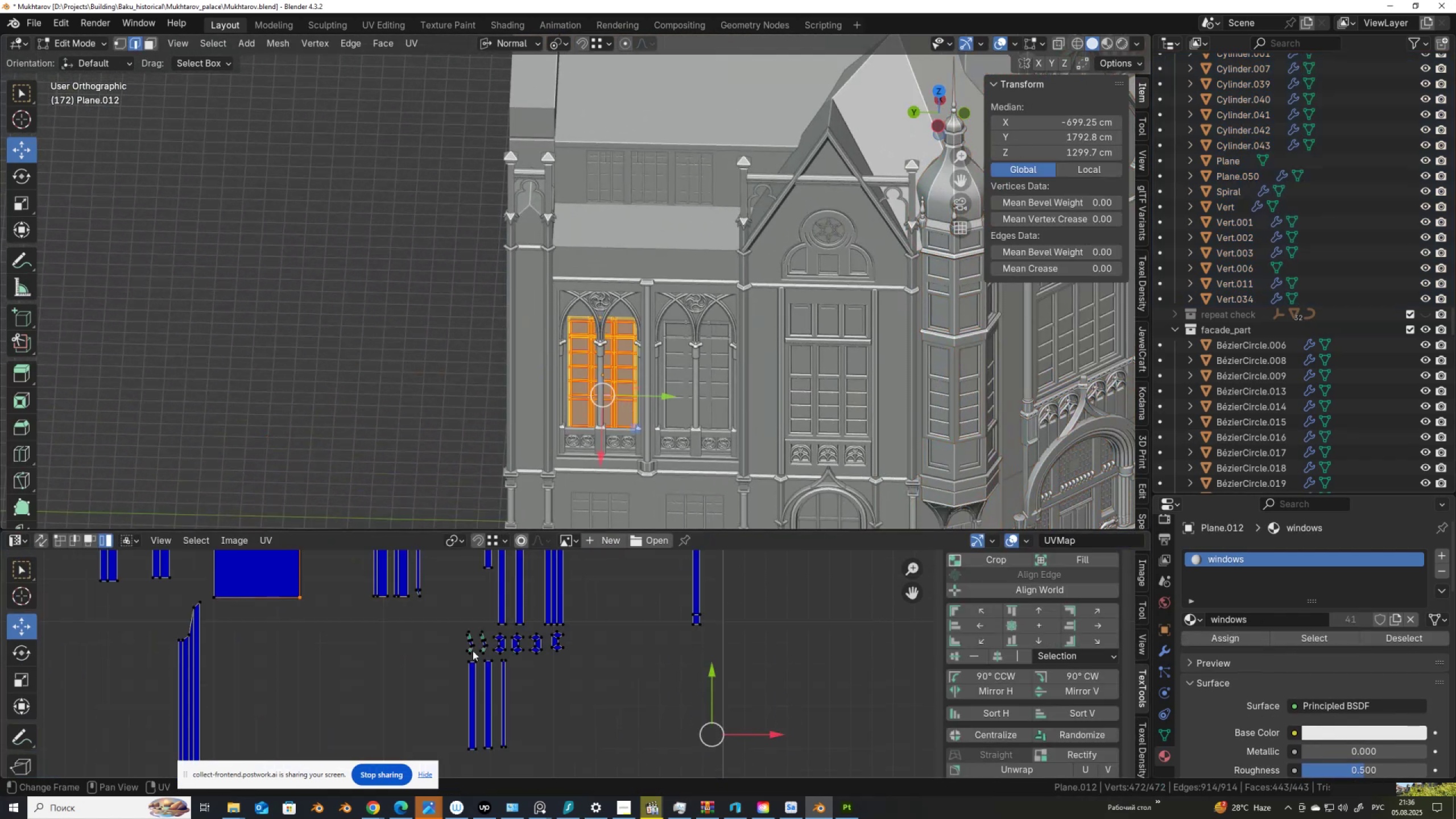 
scroll: coordinate [446, 691], scroll_direction: down, amount: 6.0
 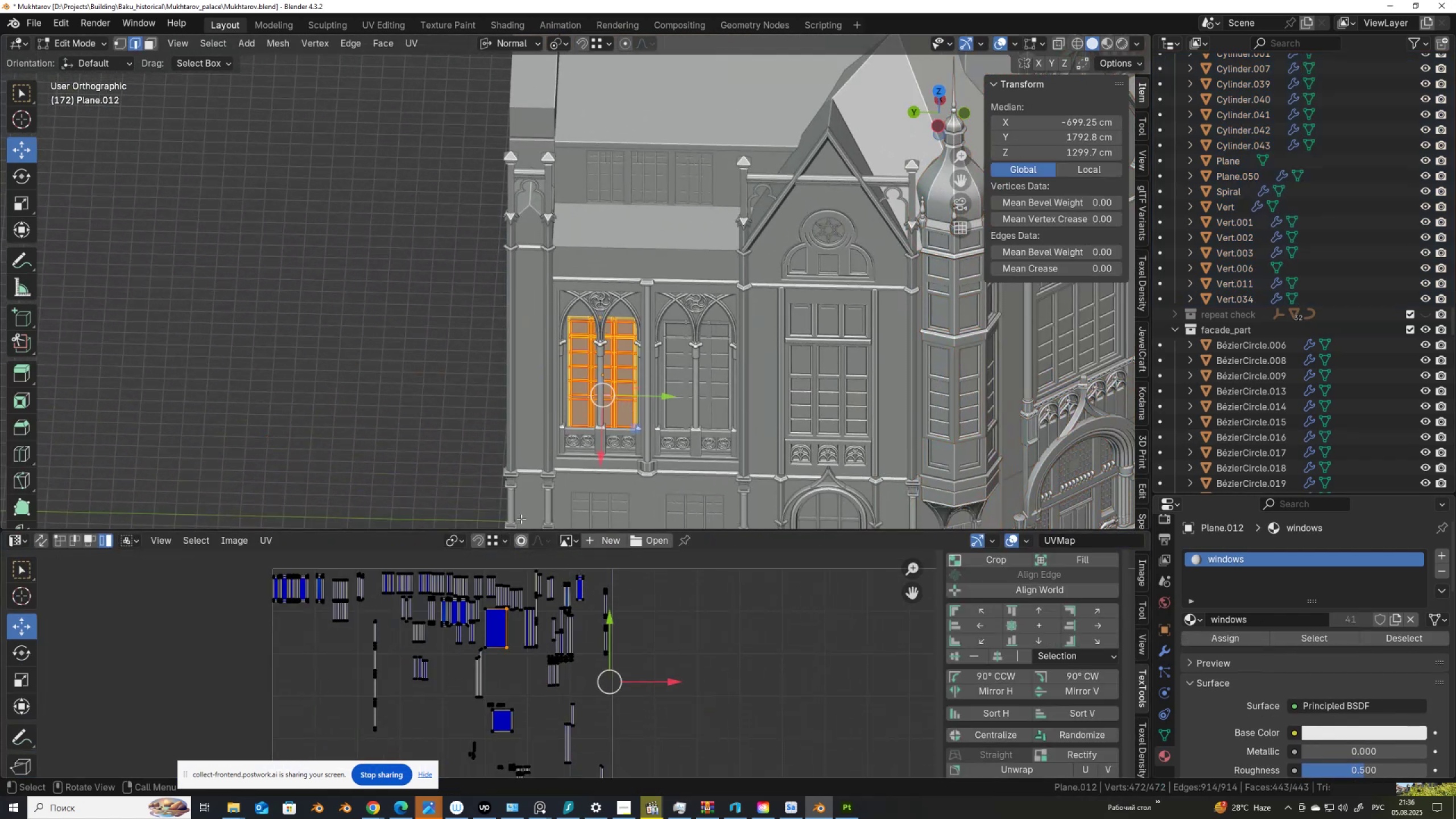 
scroll: coordinate [525, 499], scroll_direction: up, amount: 2.0
 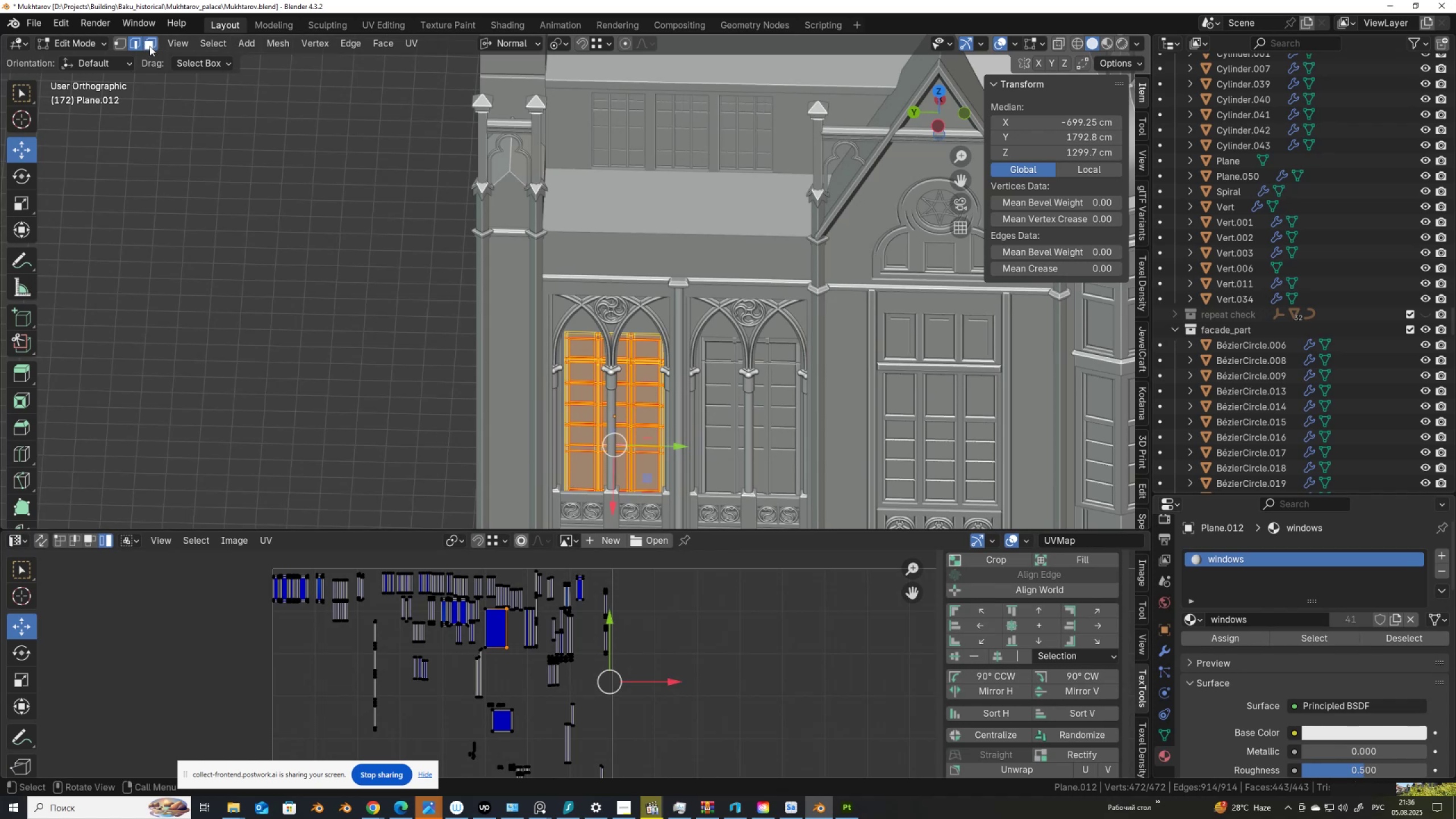 
left_click([586, 465])
 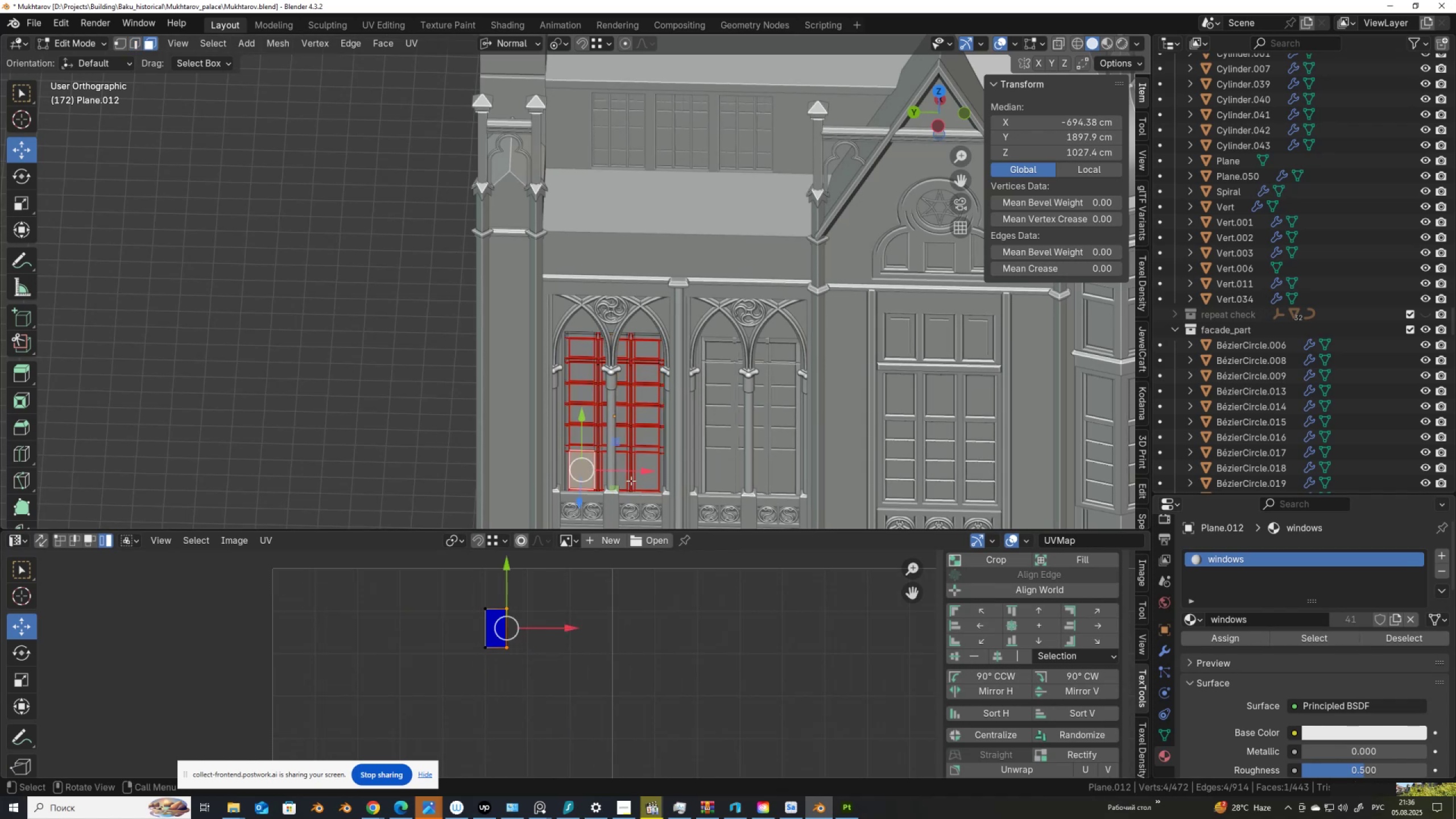 
hold_key(key=ShiftLeft, duration=0.4)
left_click([643, 478])
 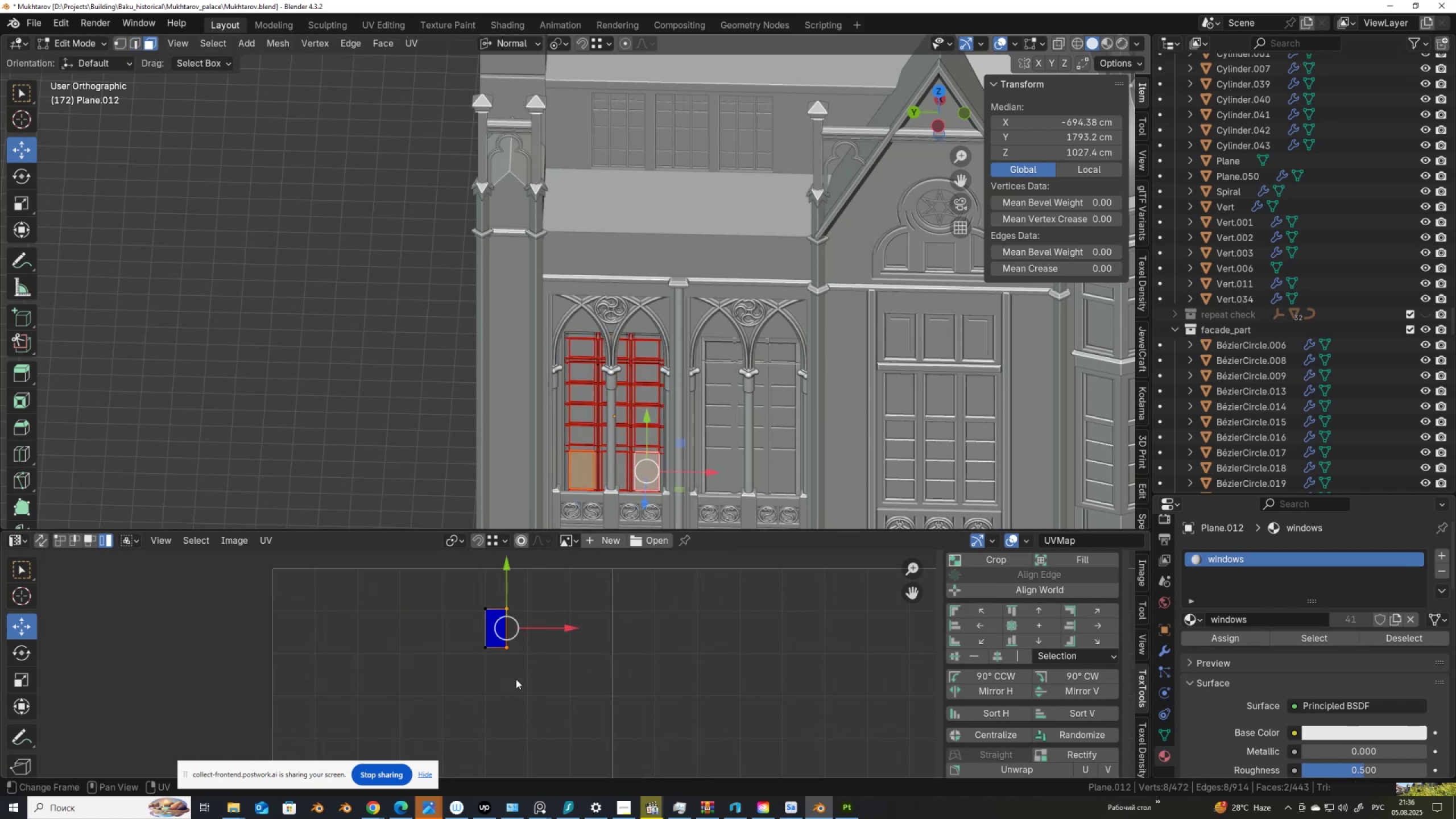 
scroll: coordinate [518, 706], scroll_direction: down, amount: 3.0
 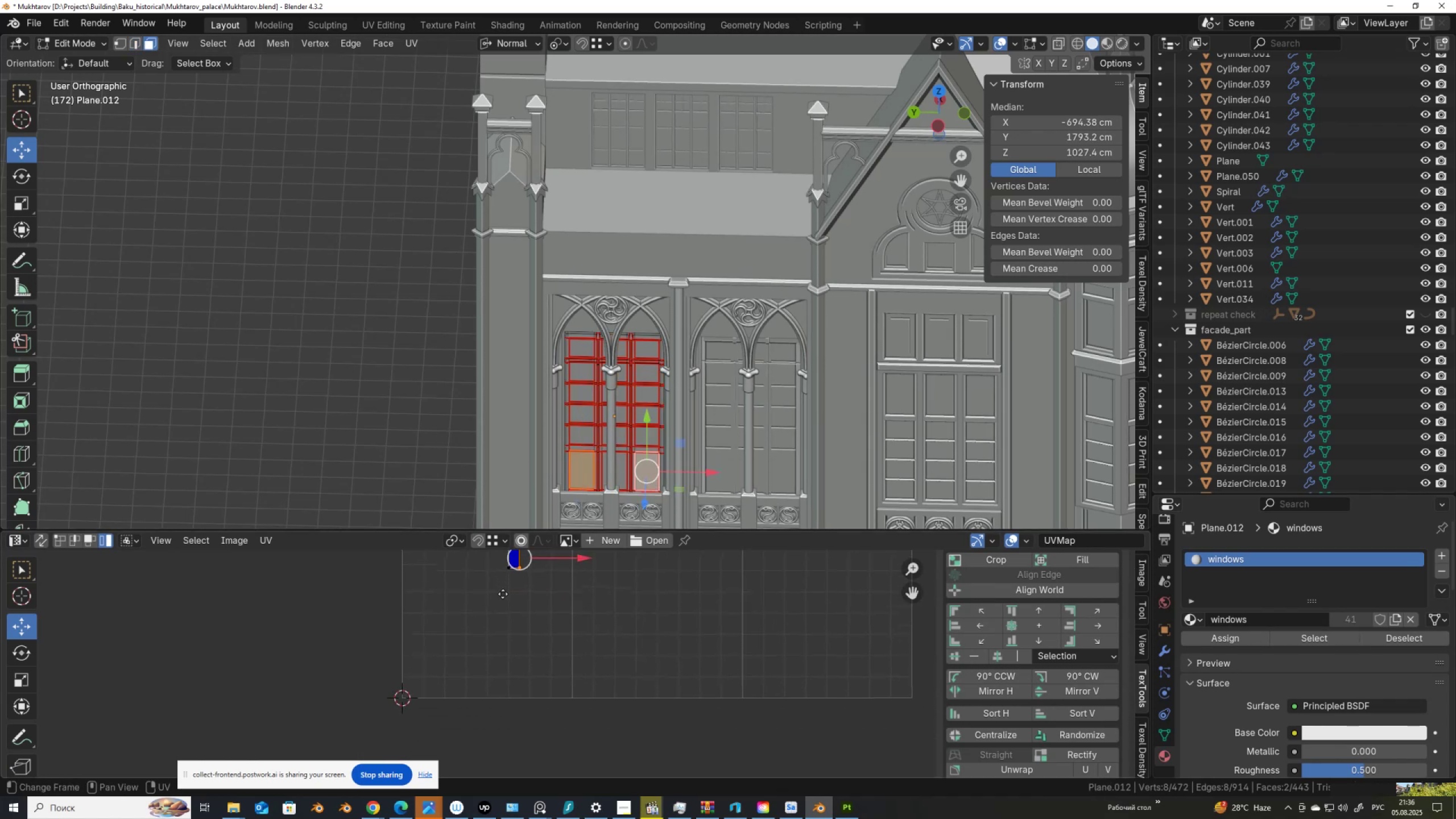 
scroll: coordinate [622, 460], scroll_direction: up, amount: 3.0
 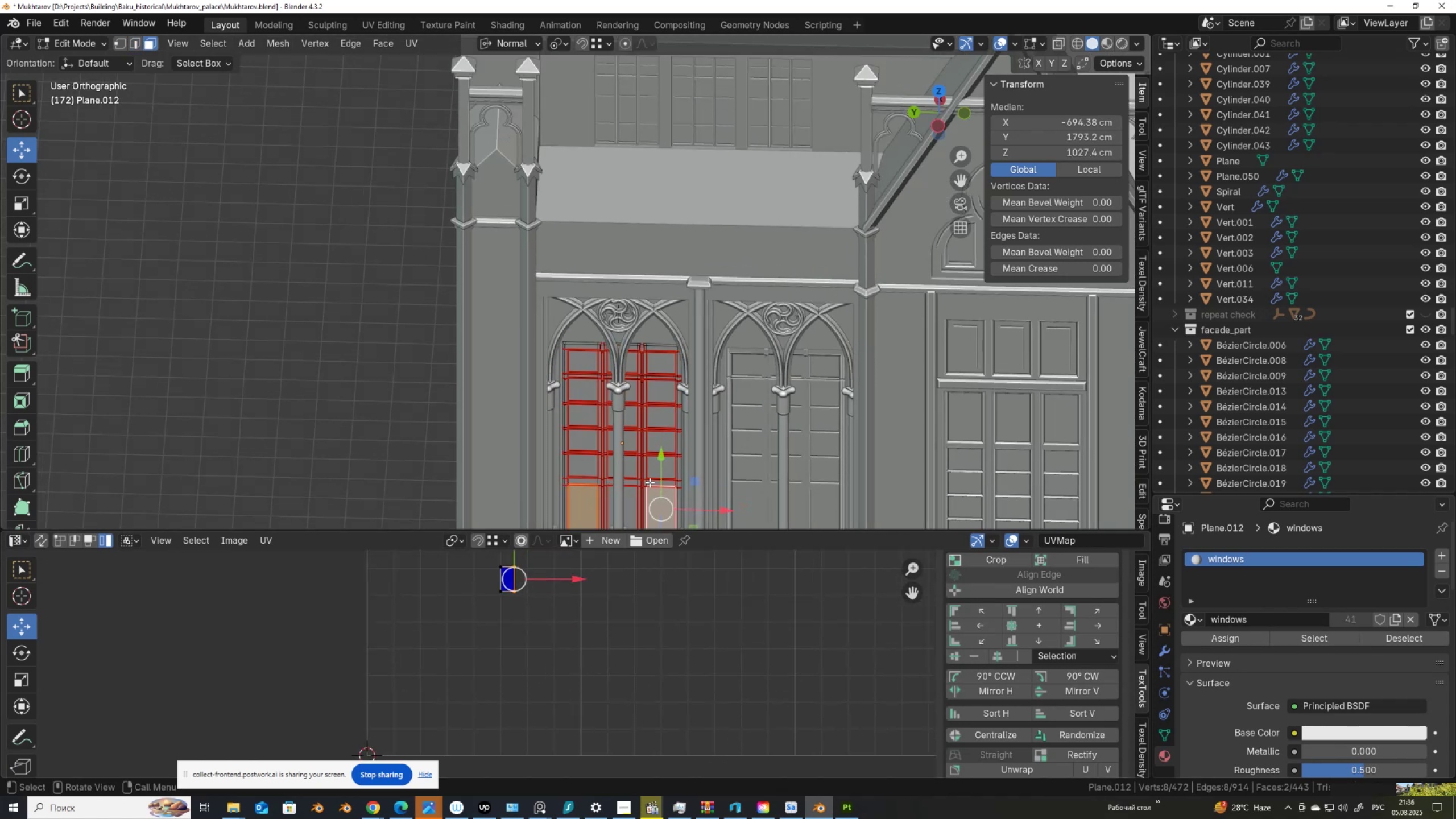 
hold_key(key=ShiftLeft, duration=0.45)
 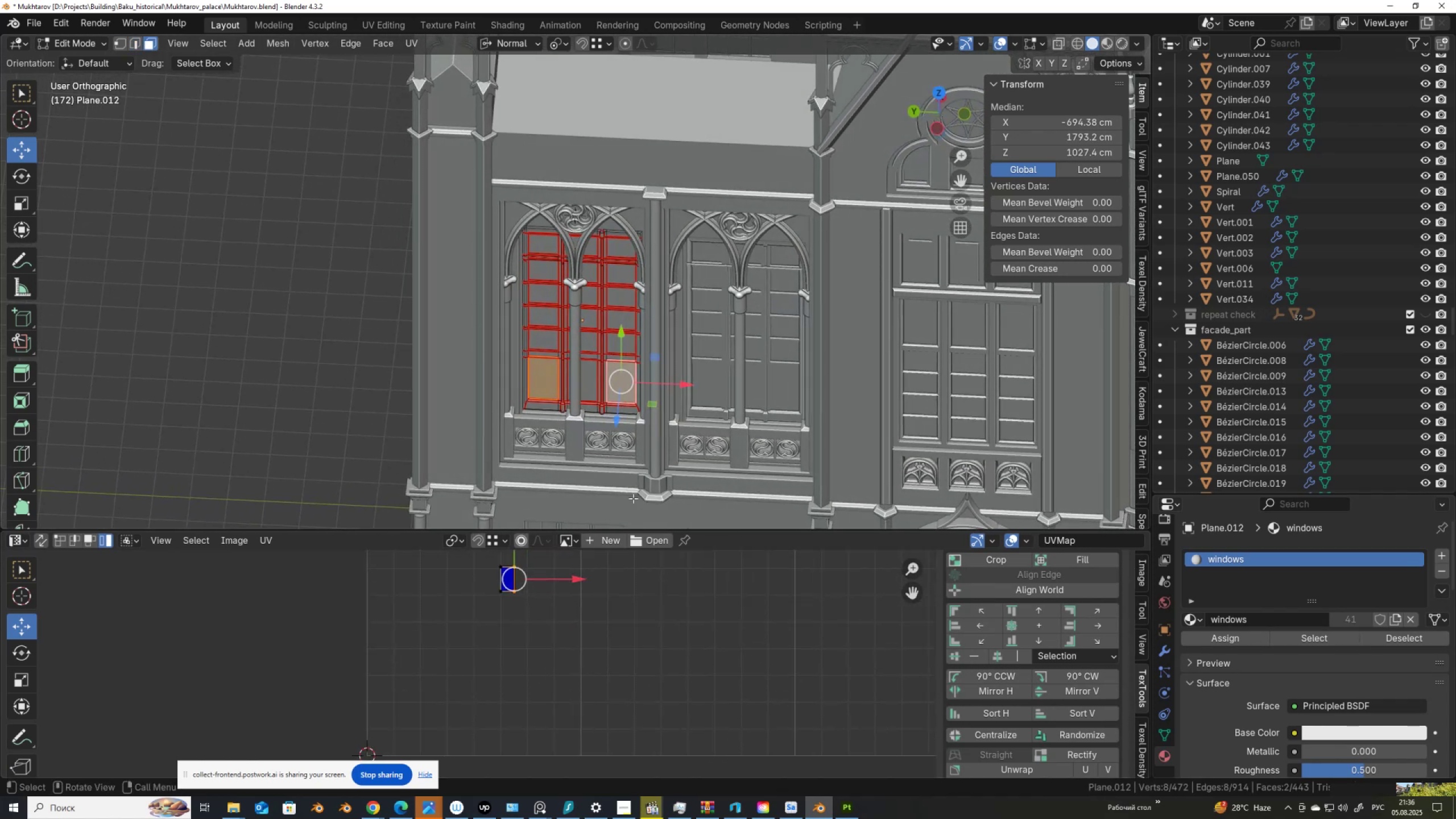 
scroll: coordinate [559, 625], scroll_direction: down, amount: 2.0
 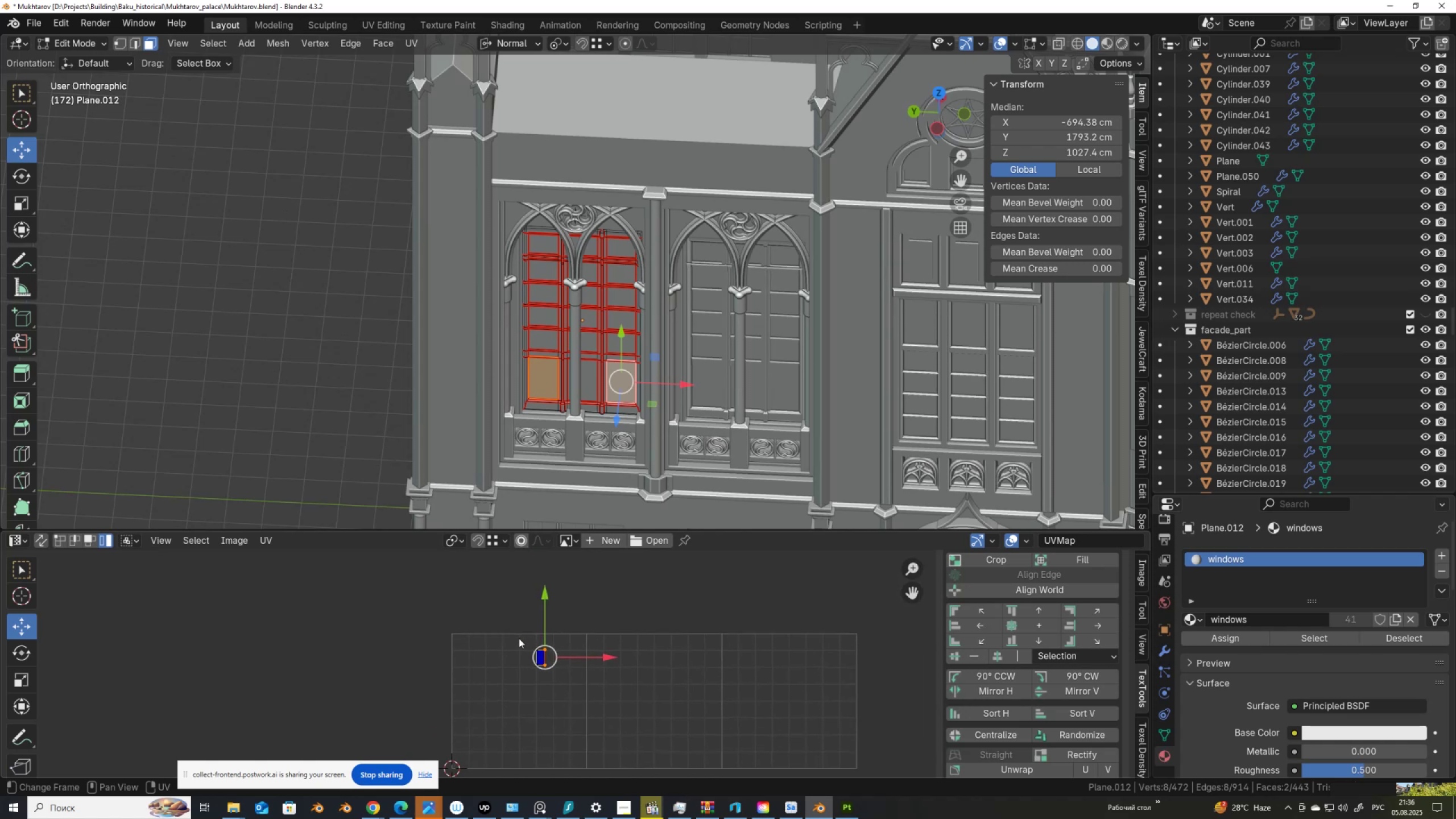 
left_click_drag(start_coordinate=[510, 641], to_coordinate=[569, 686])
 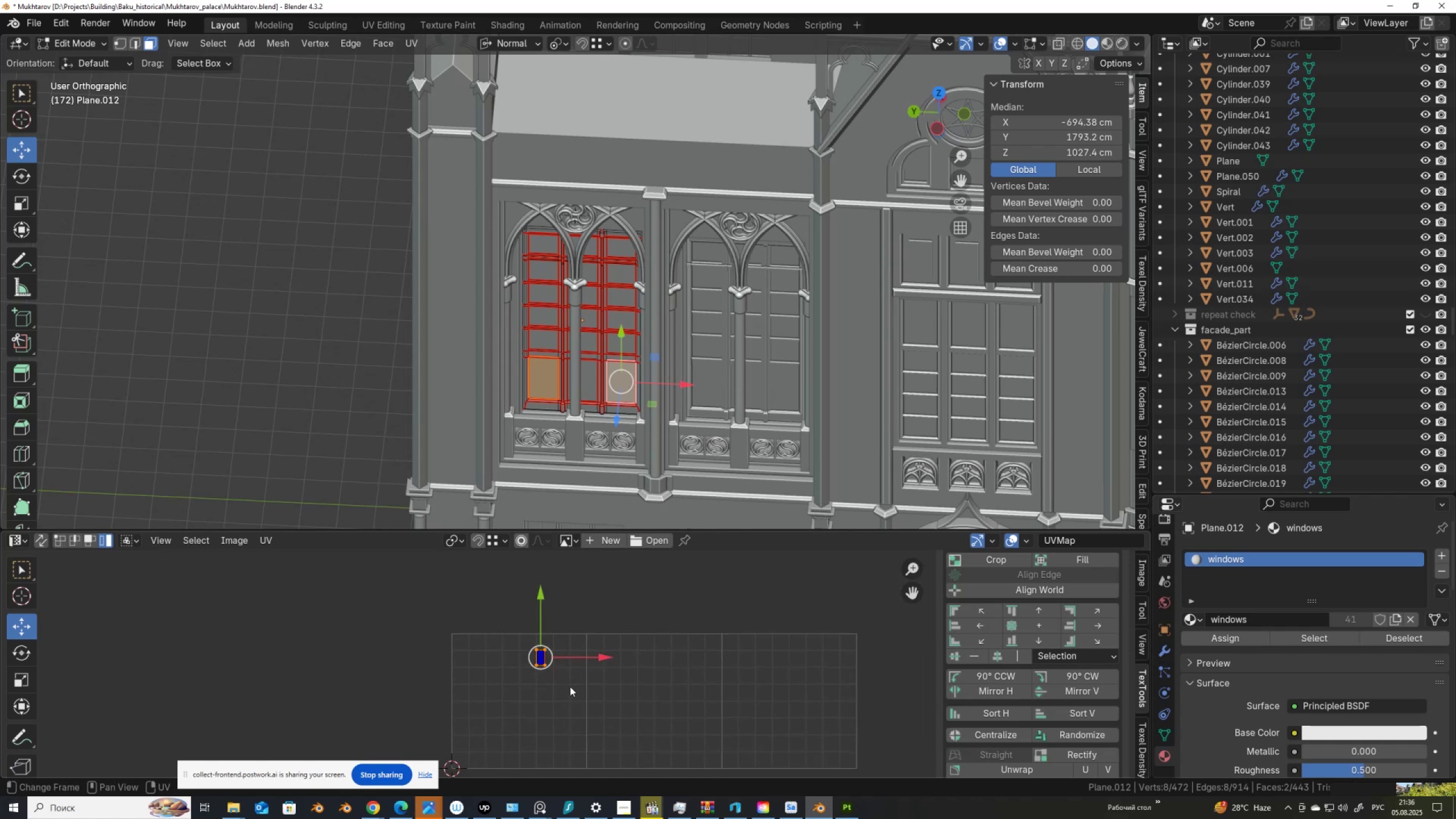 
key(G)
 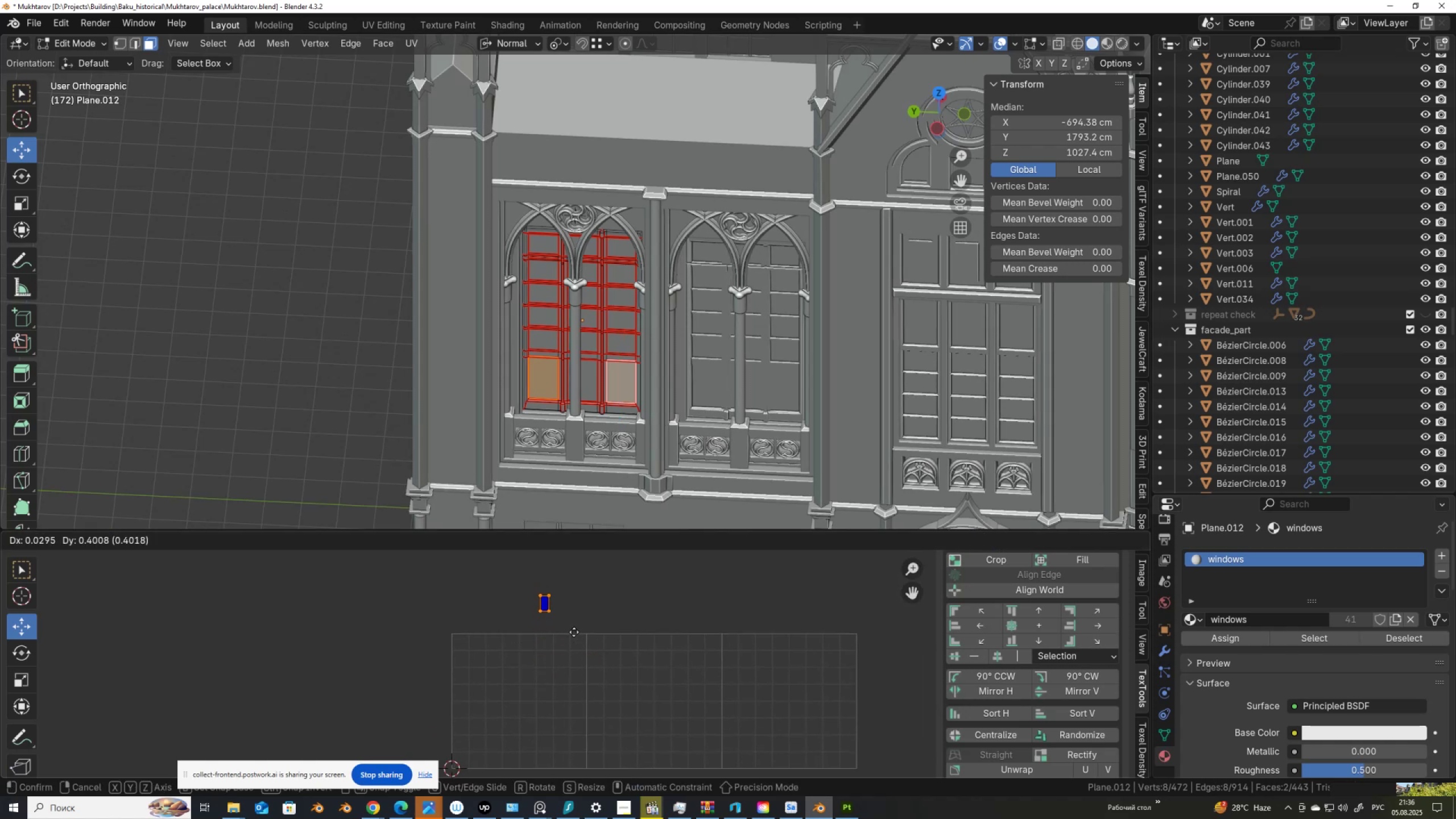 
left_click([574, 632])
 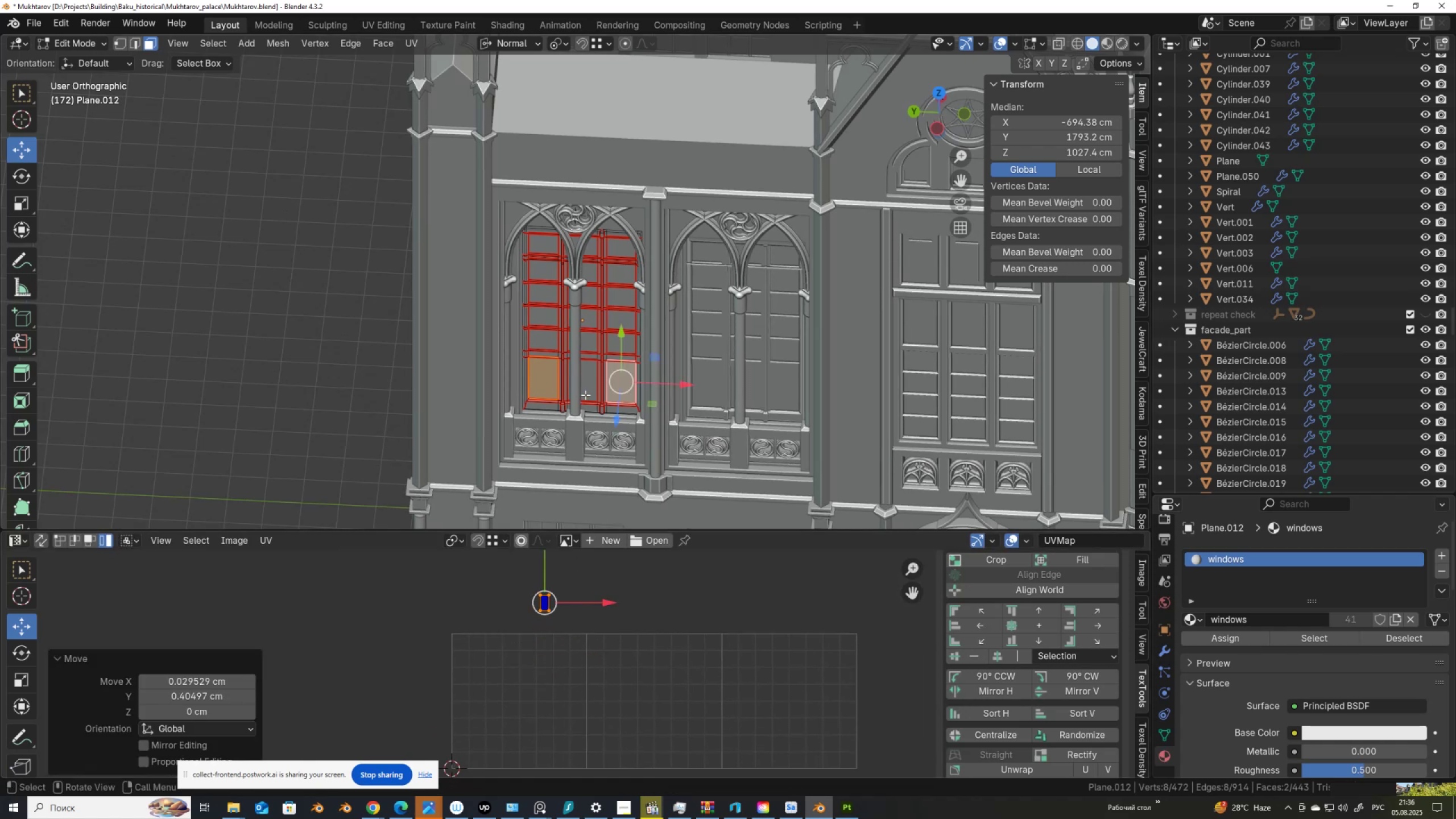 
left_click([589, 388])
 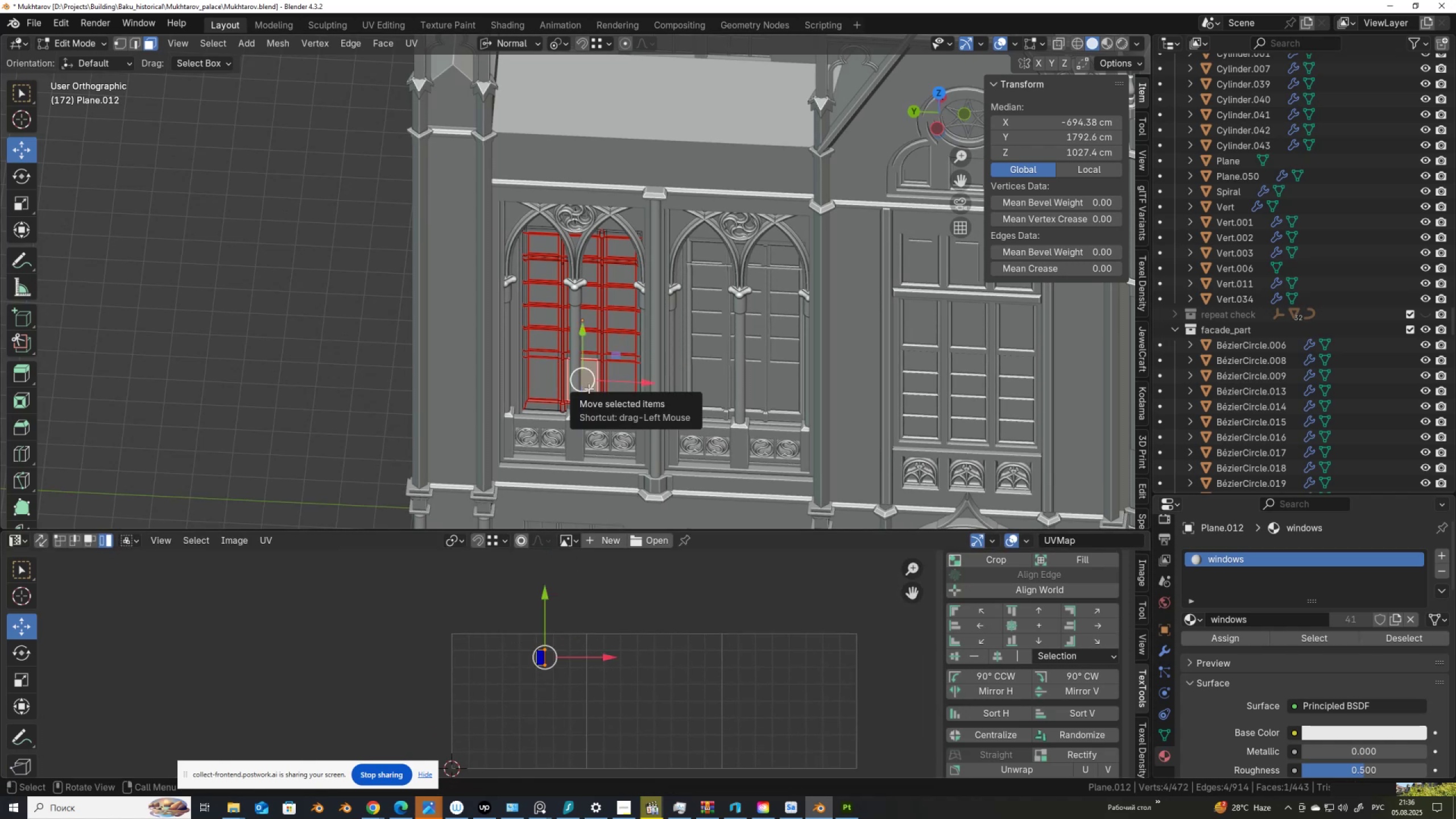 
scroll: coordinate [589, 388], scroll_direction: down, amount: 2.0
 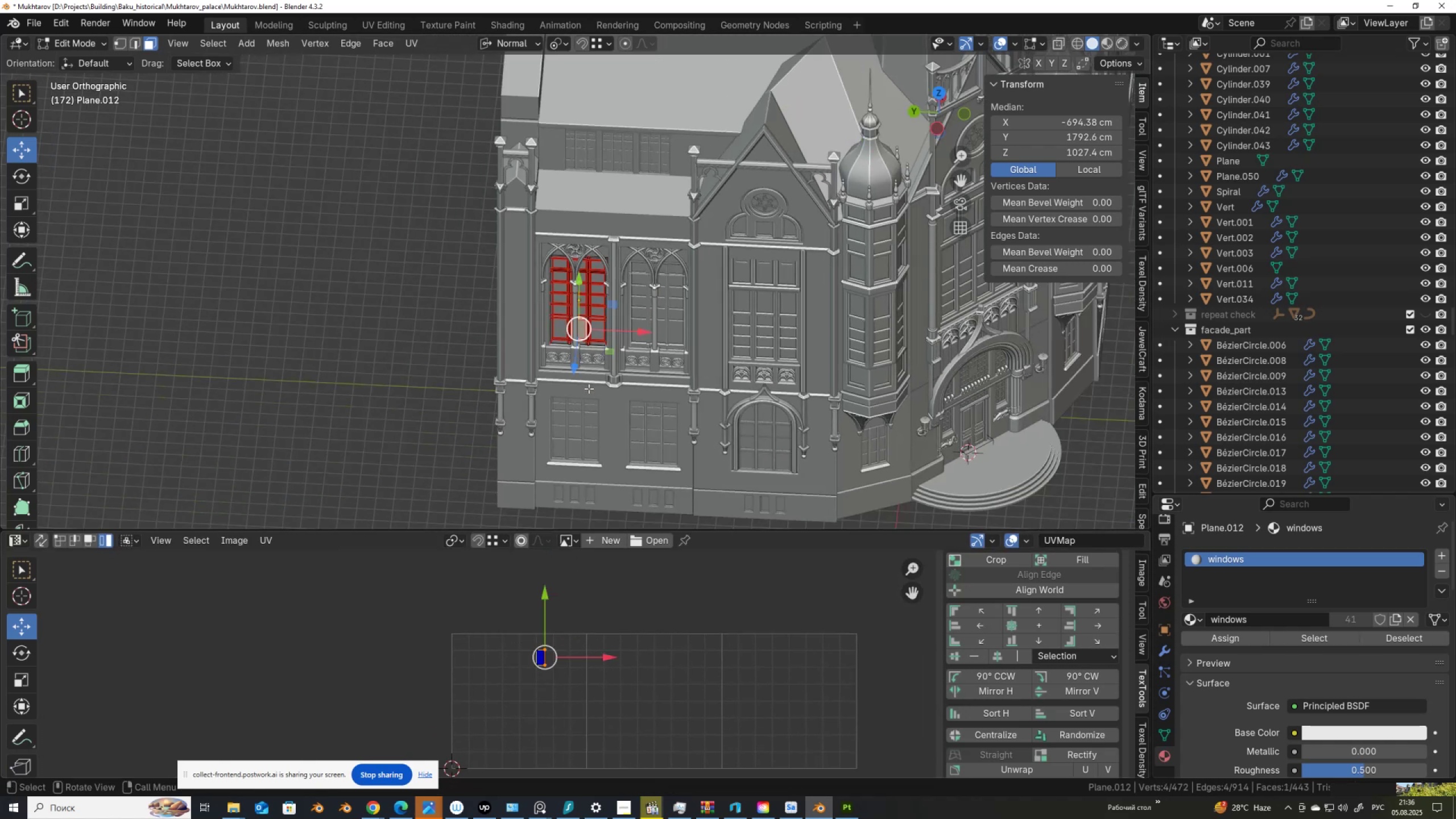 
key(Tab)
 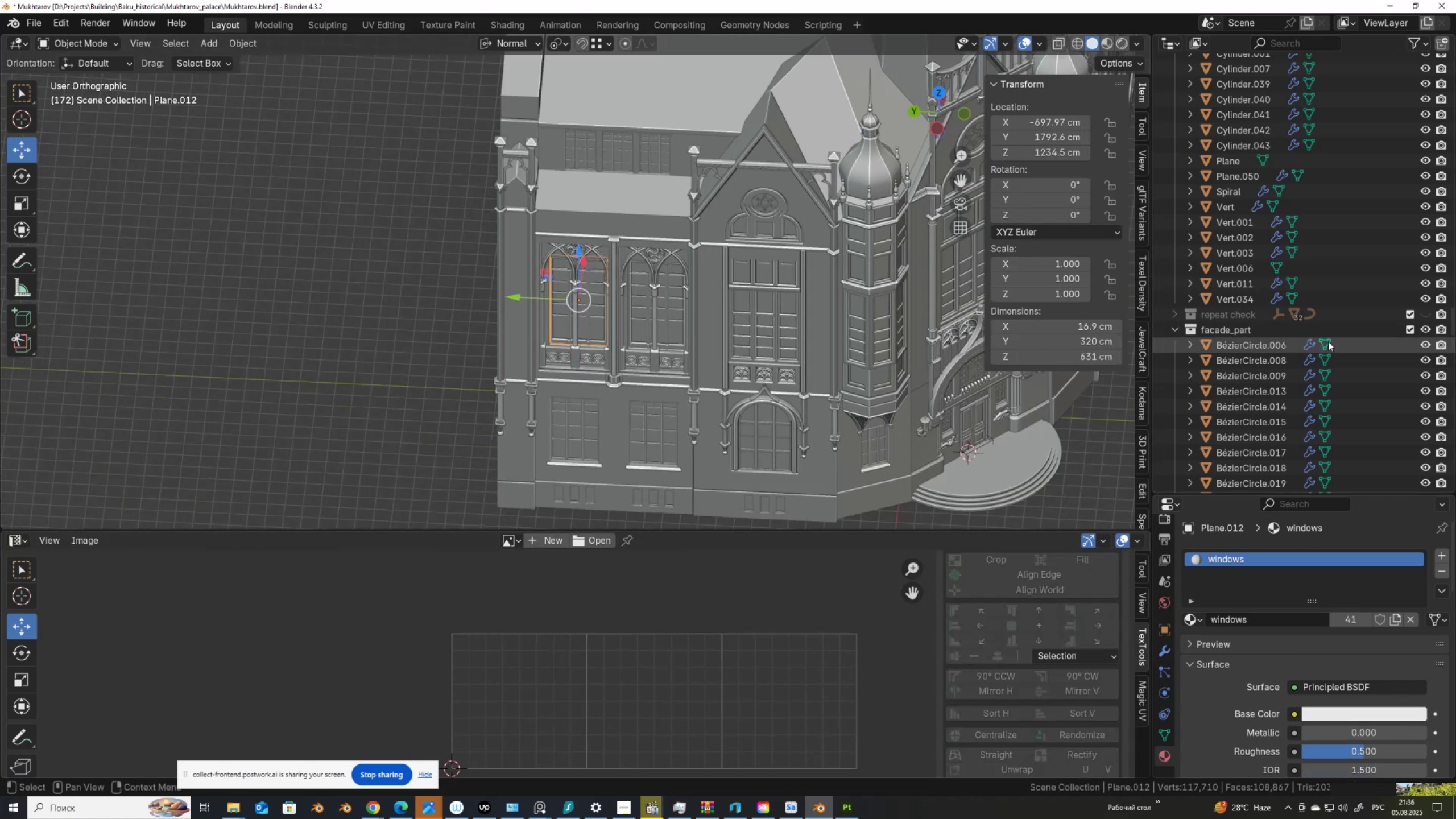 
scroll: coordinate [1328, 341], scroll_direction: down, amount: 2.0
 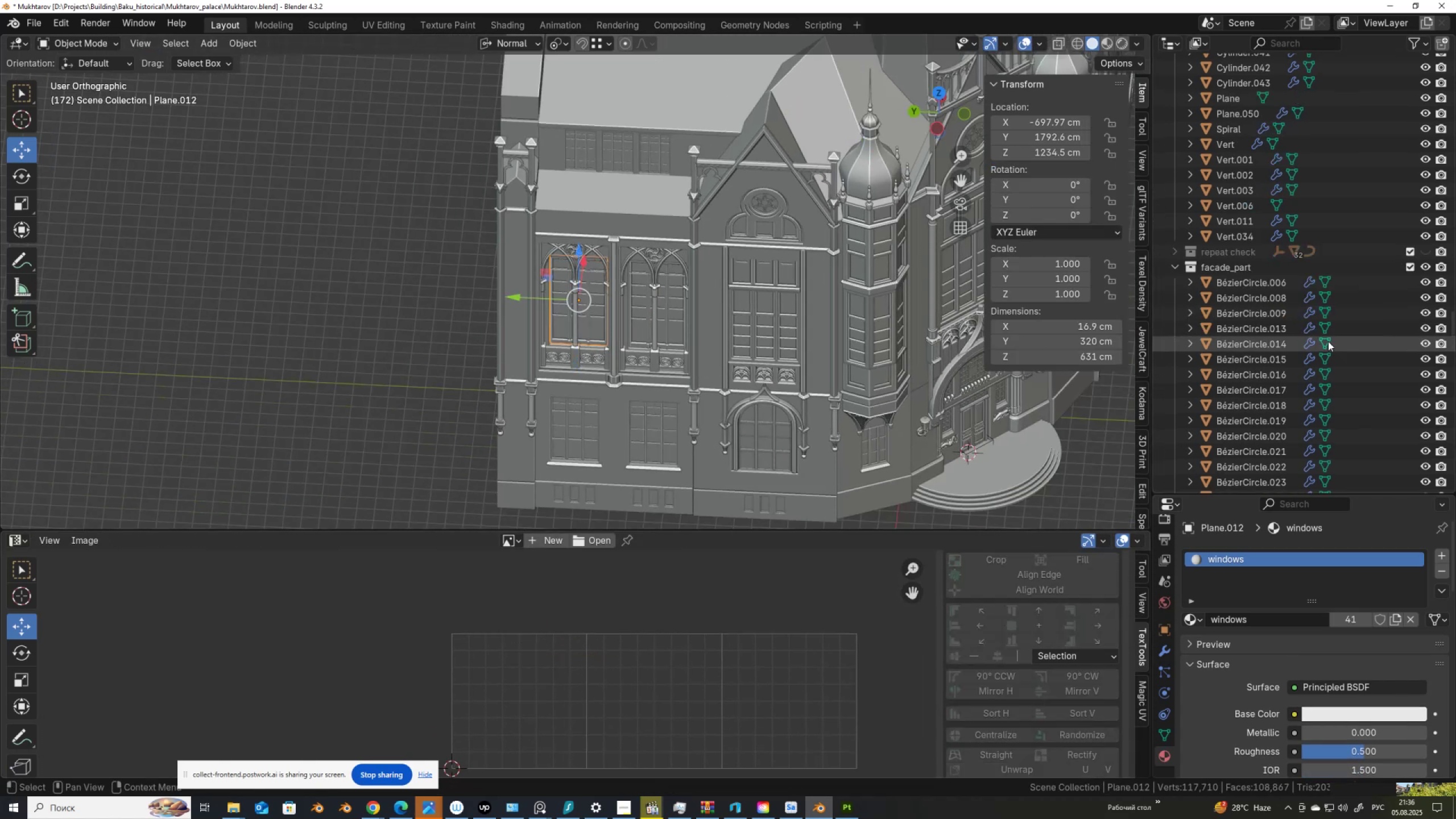 
key(NumpadDecimal)
 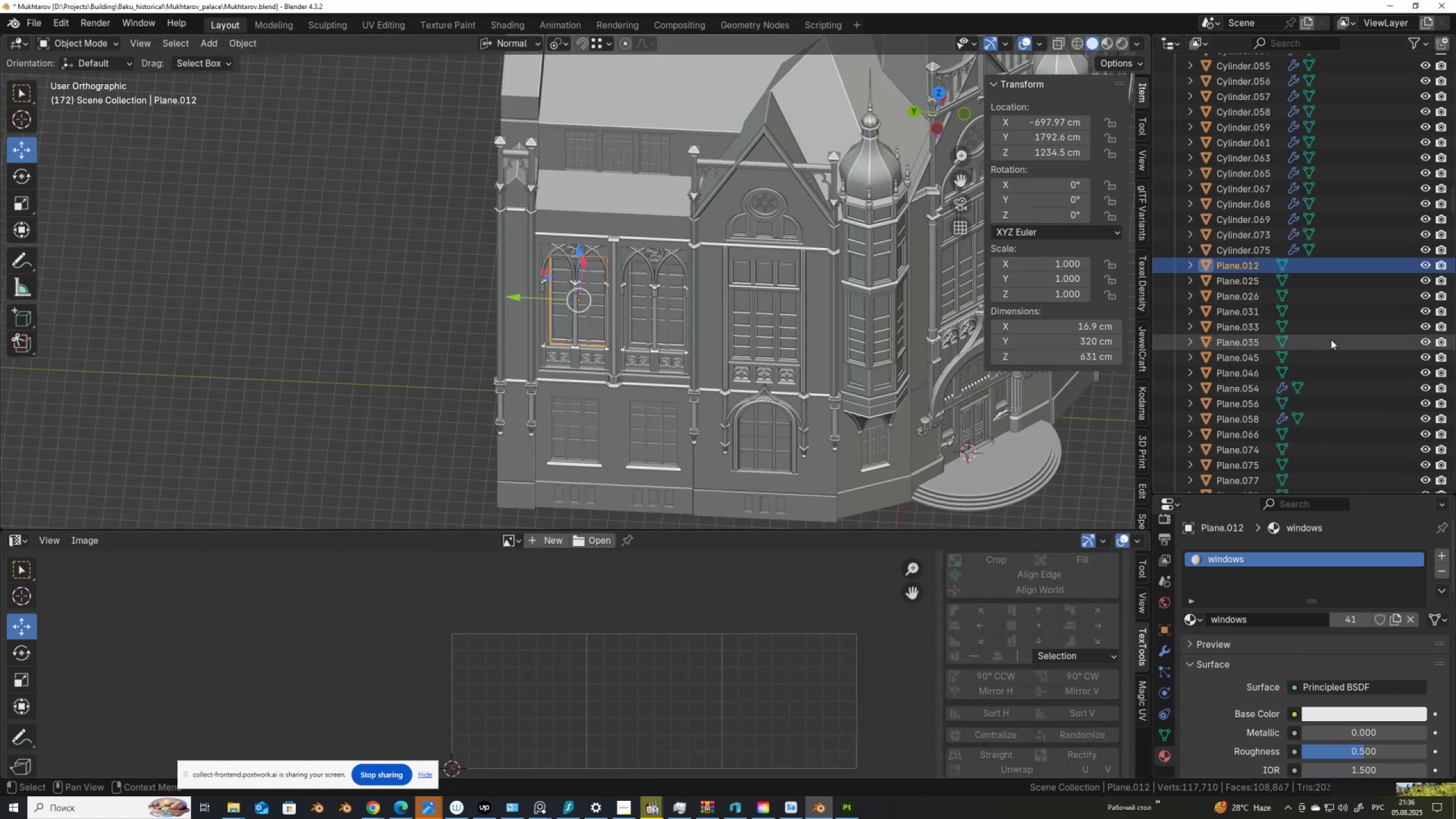 
scroll: coordinate [1331, 339], scroll_direction: down, amount: 5.0
 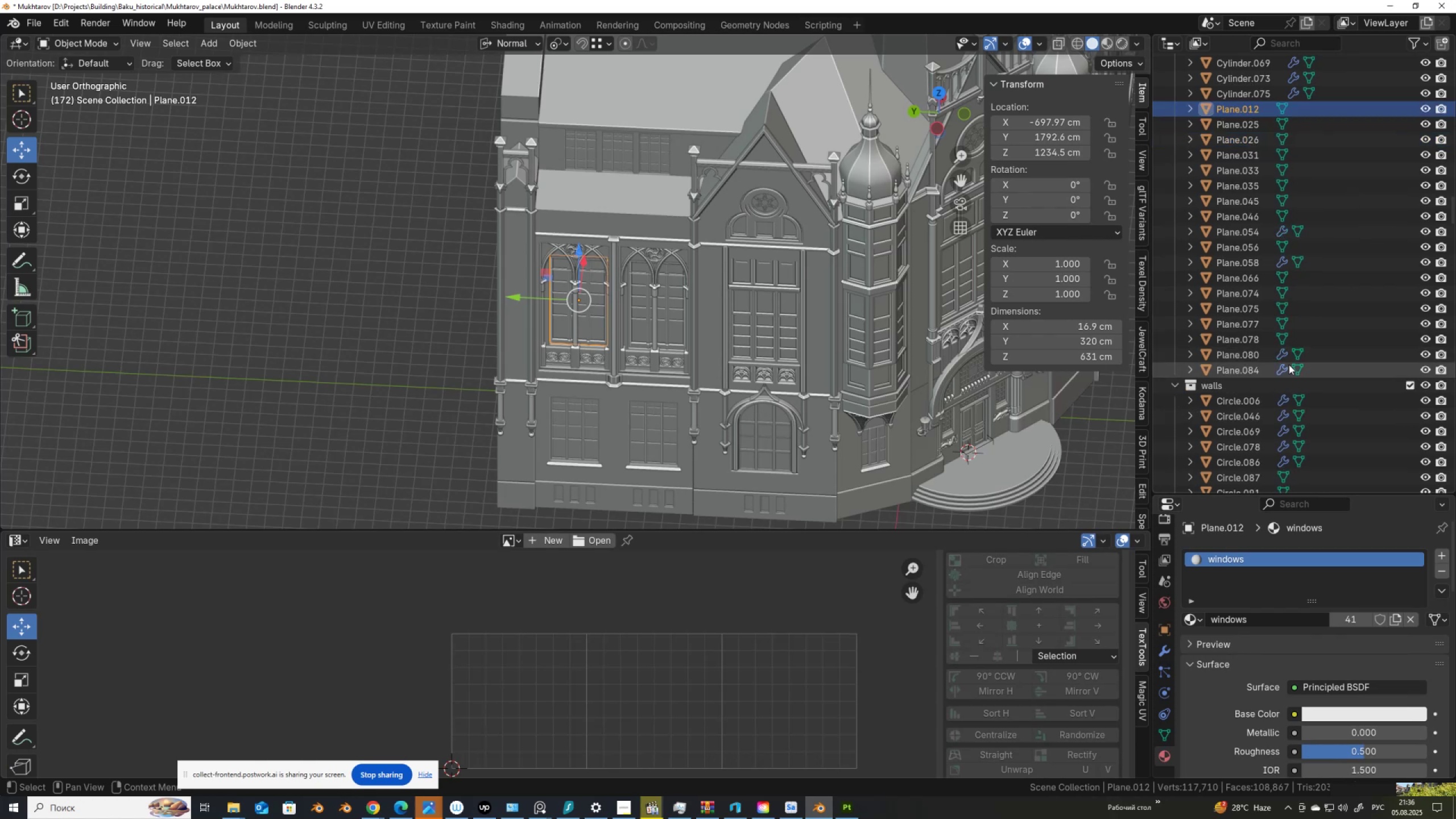 
left_click([1272, 372])
 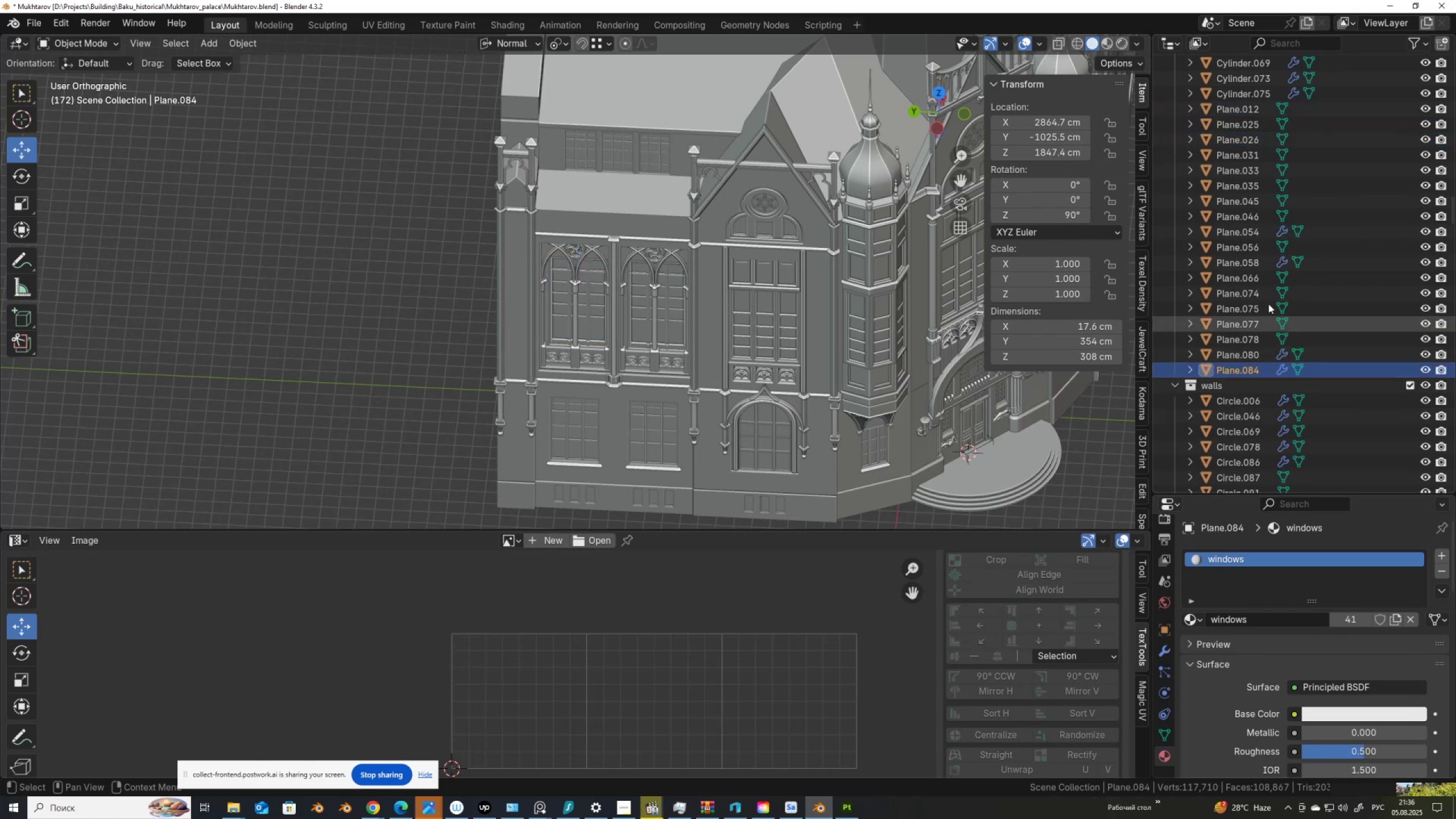 
scroll: coordinate [1286, 268], scroll_direction: up, amount: 39.0
 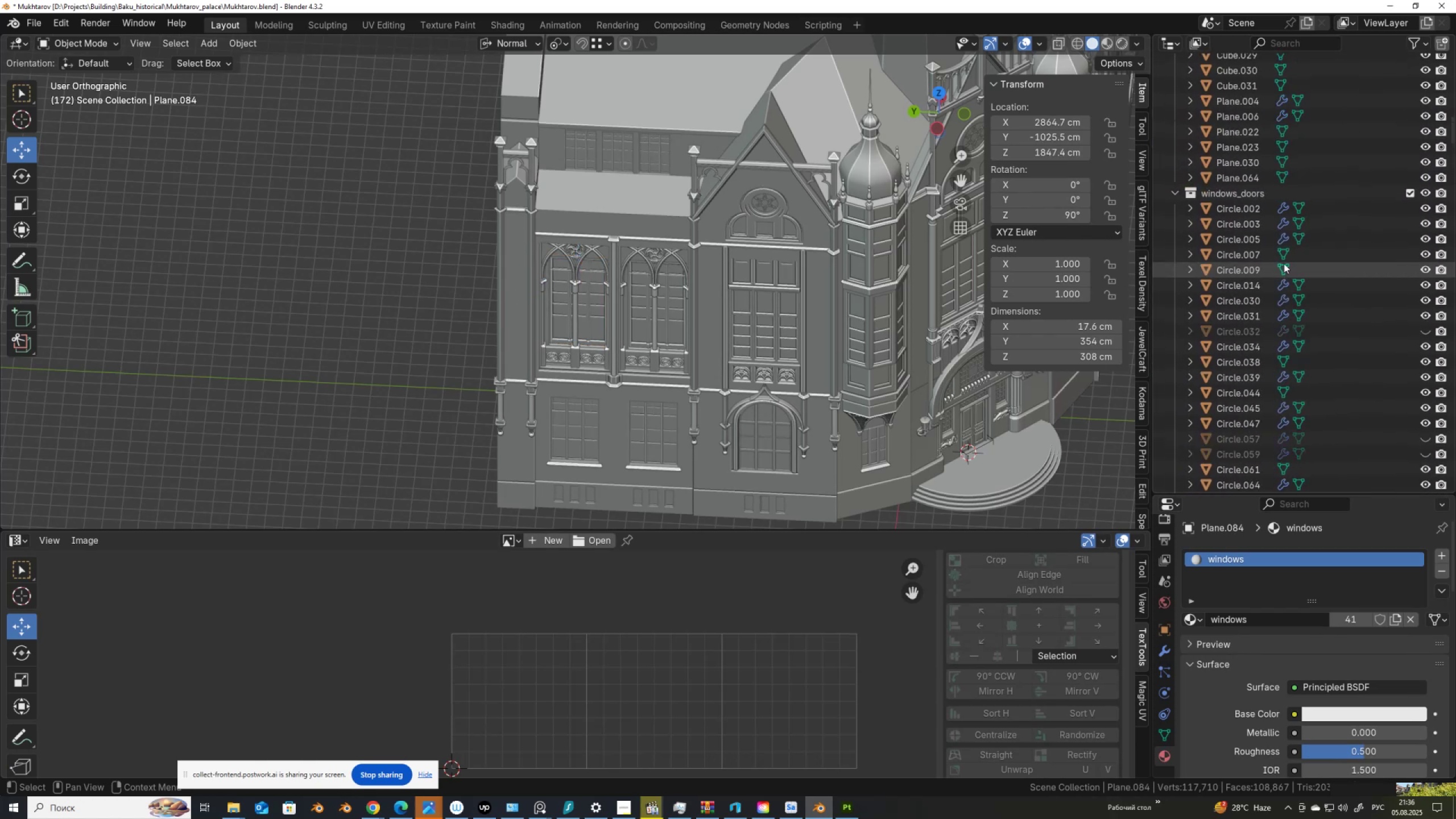 
hold_key(key=ShiftLeft, duration=0.74)
left_click([1261, 203])
 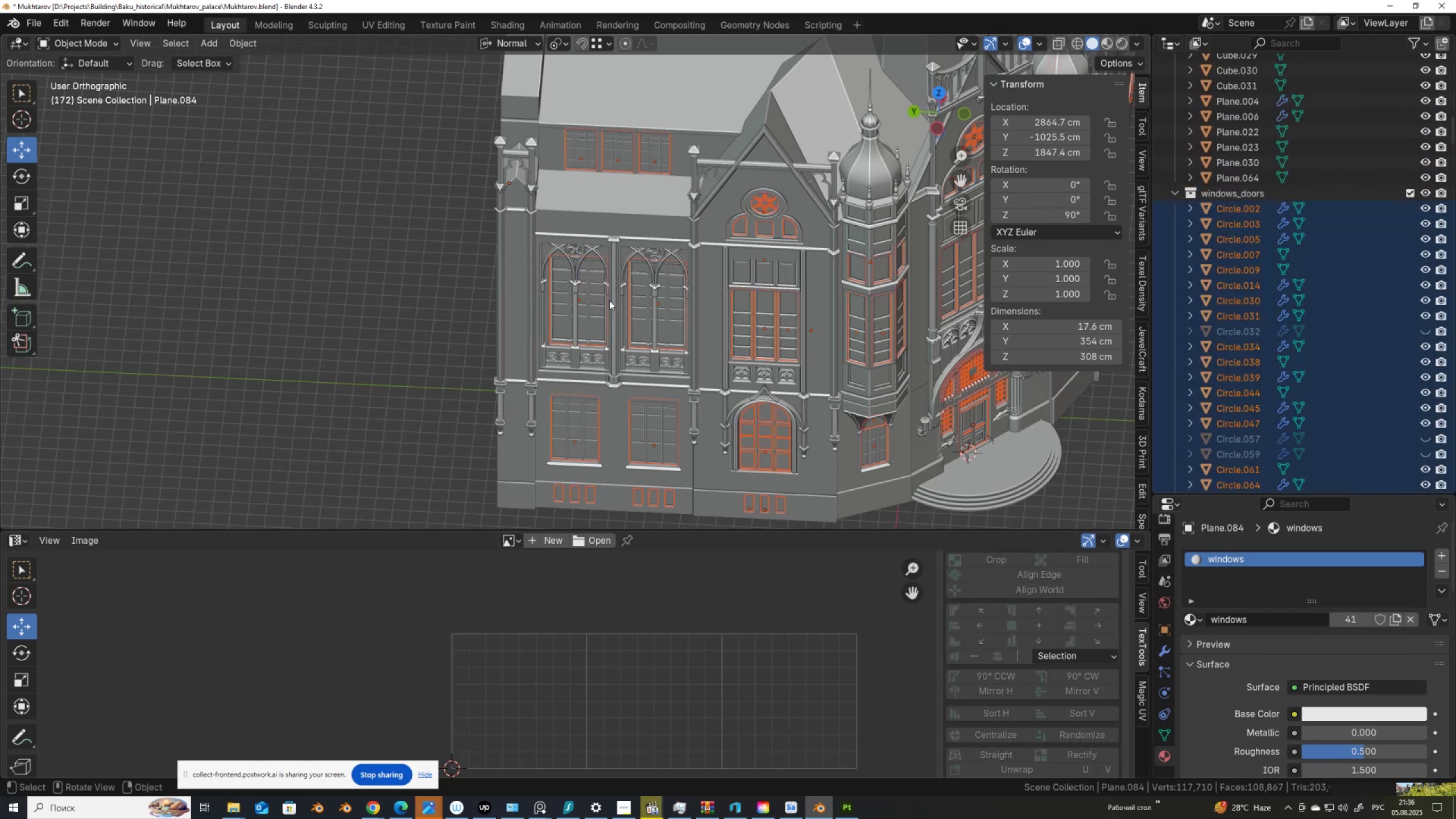 
key(Tab)
 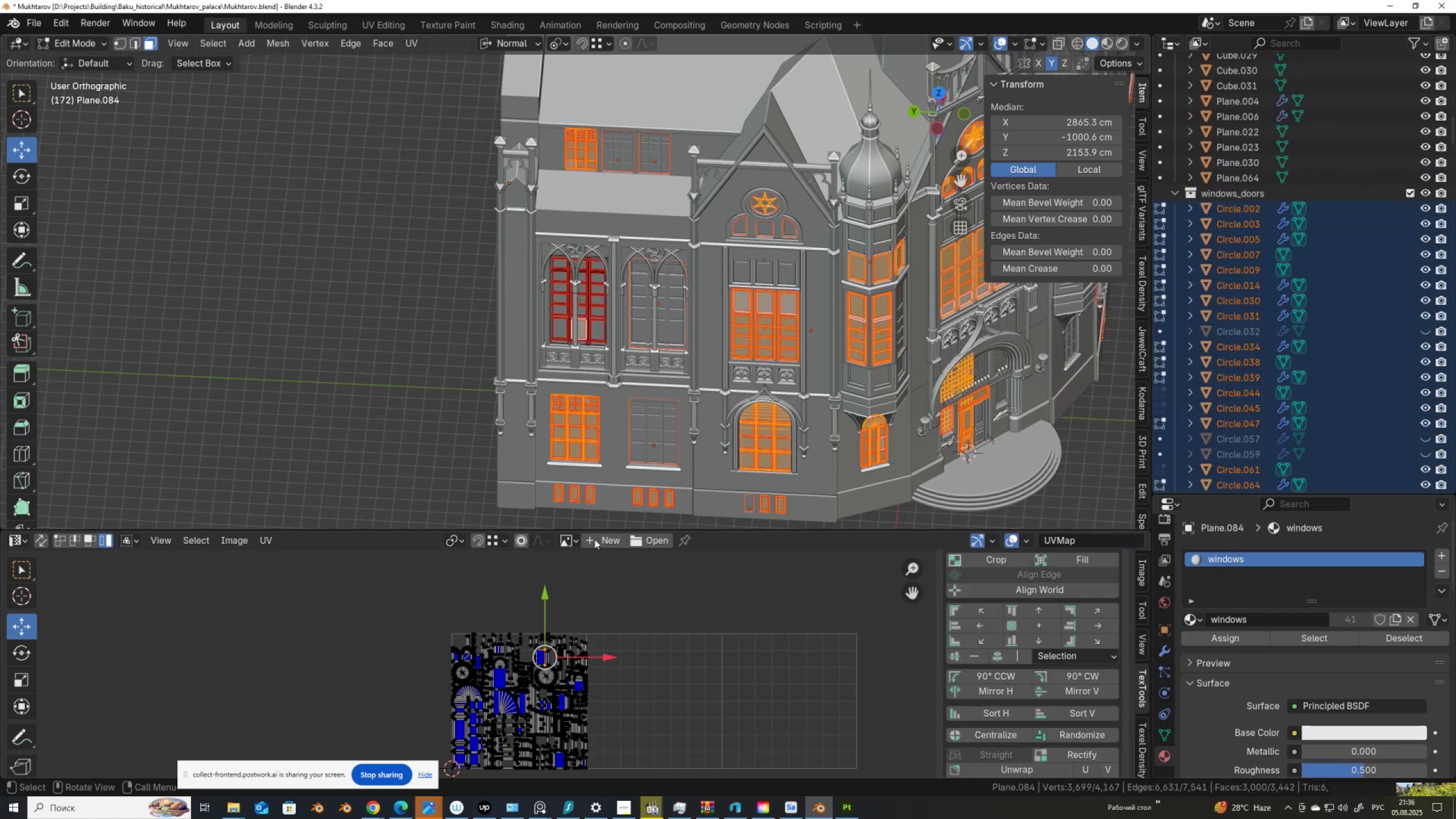 
scroll: coordinate [462, 634], scroll_direction: down, amount: 1.0
 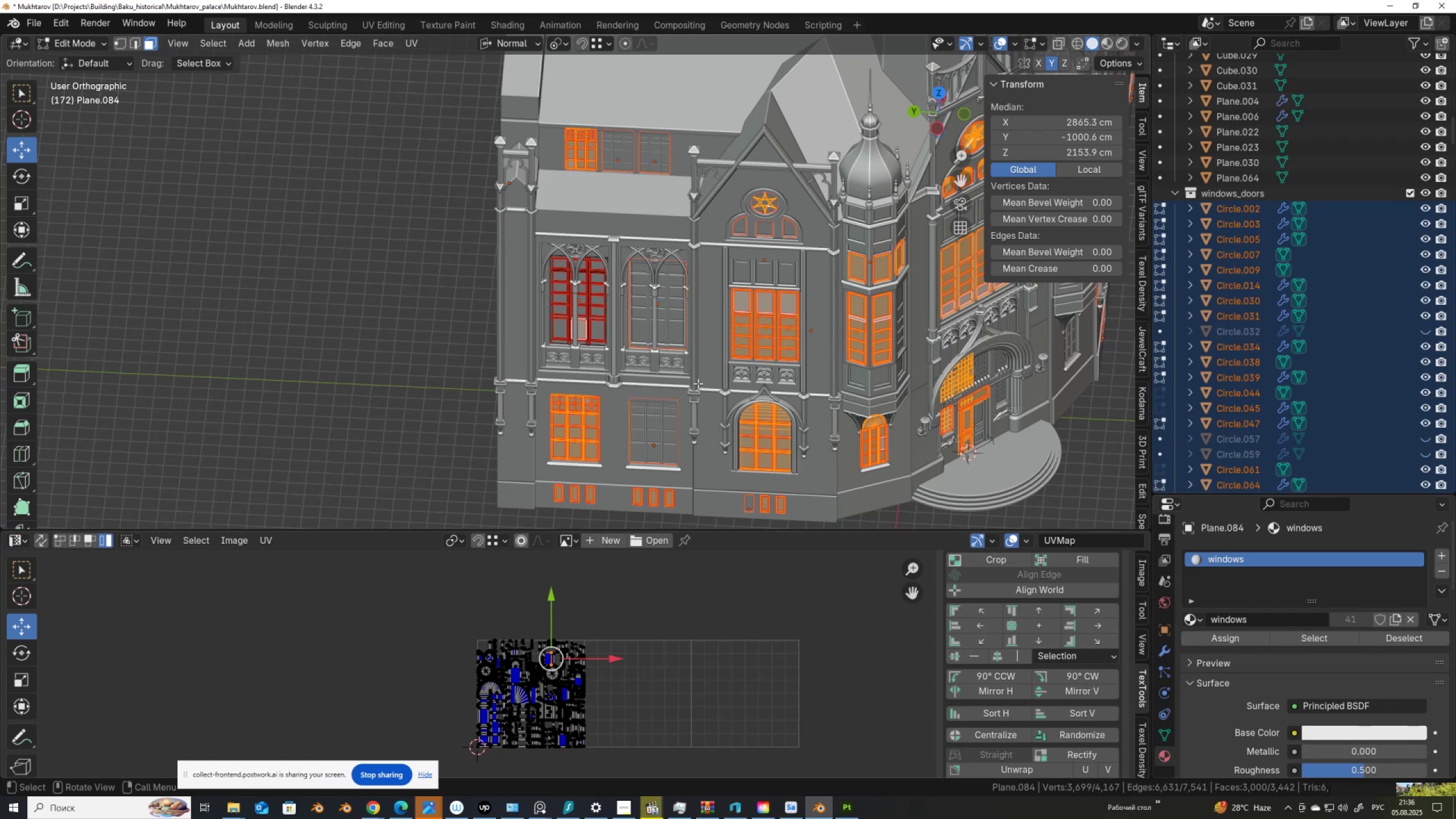 
key(A)
 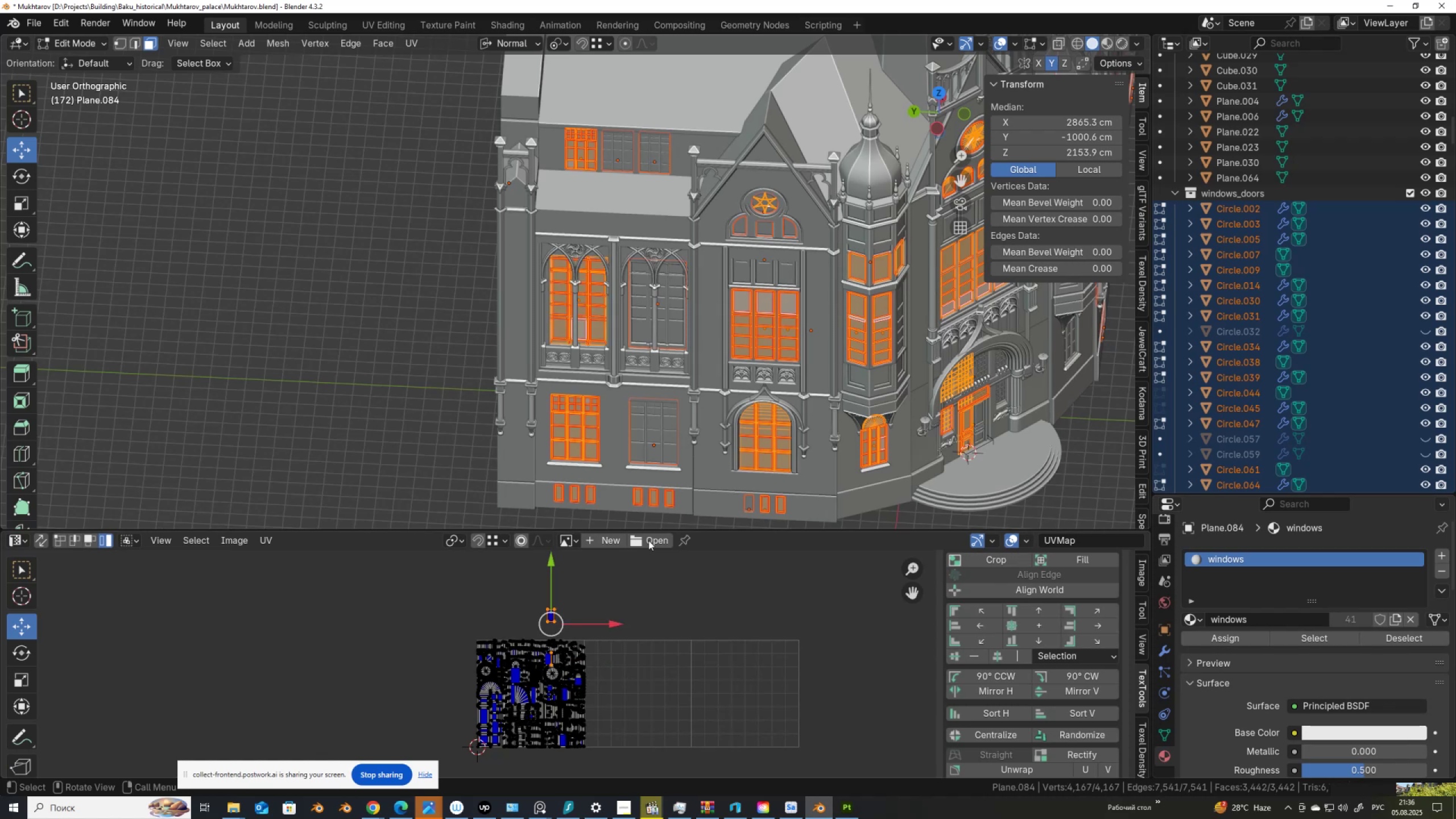 
scroll: coordinate [587, 672], scroll_direction: up, amount: 6.0
 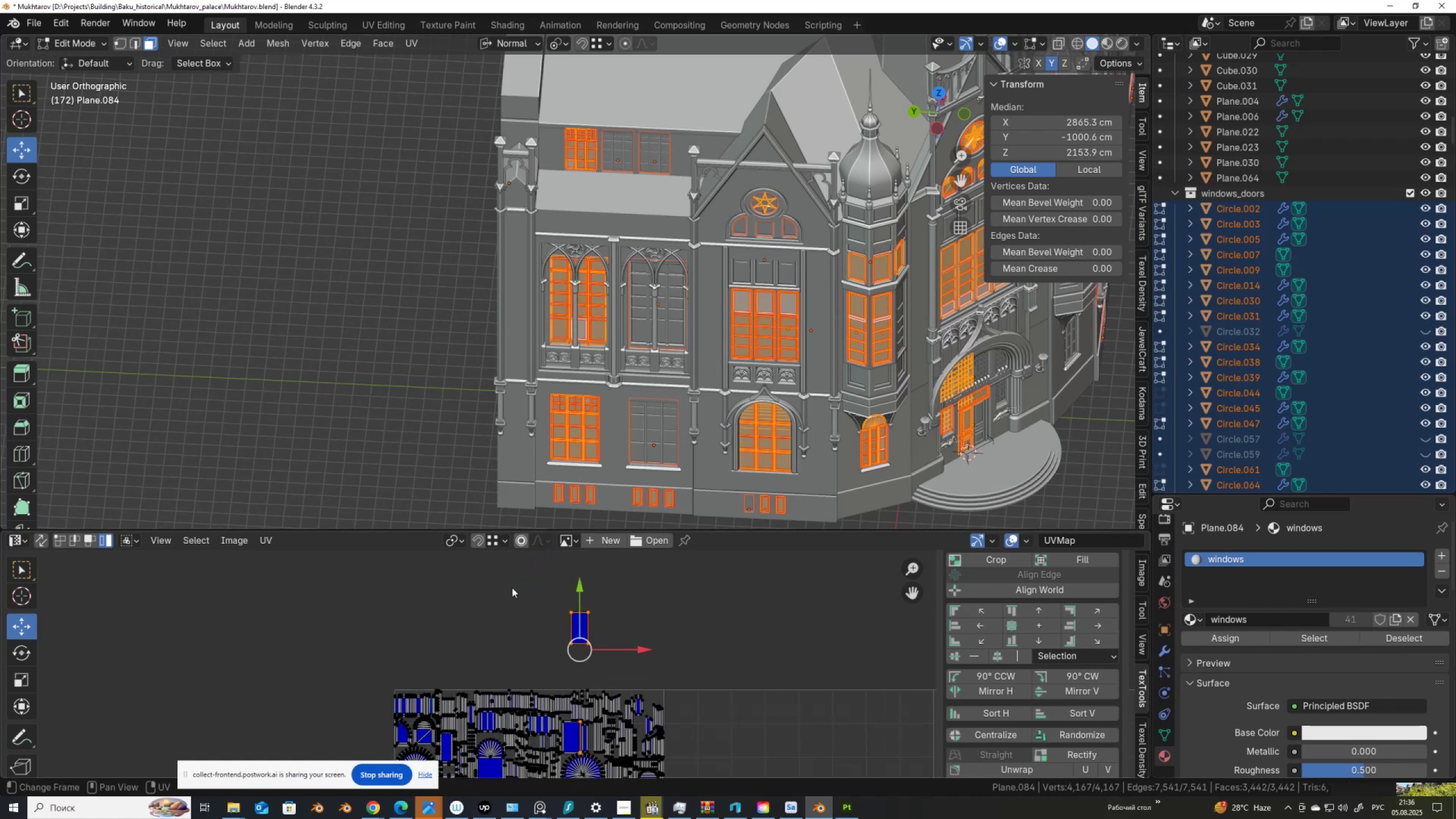 
left_click_drag(start_coordinate=[513, 586], to_coordinate=[619, 658])
 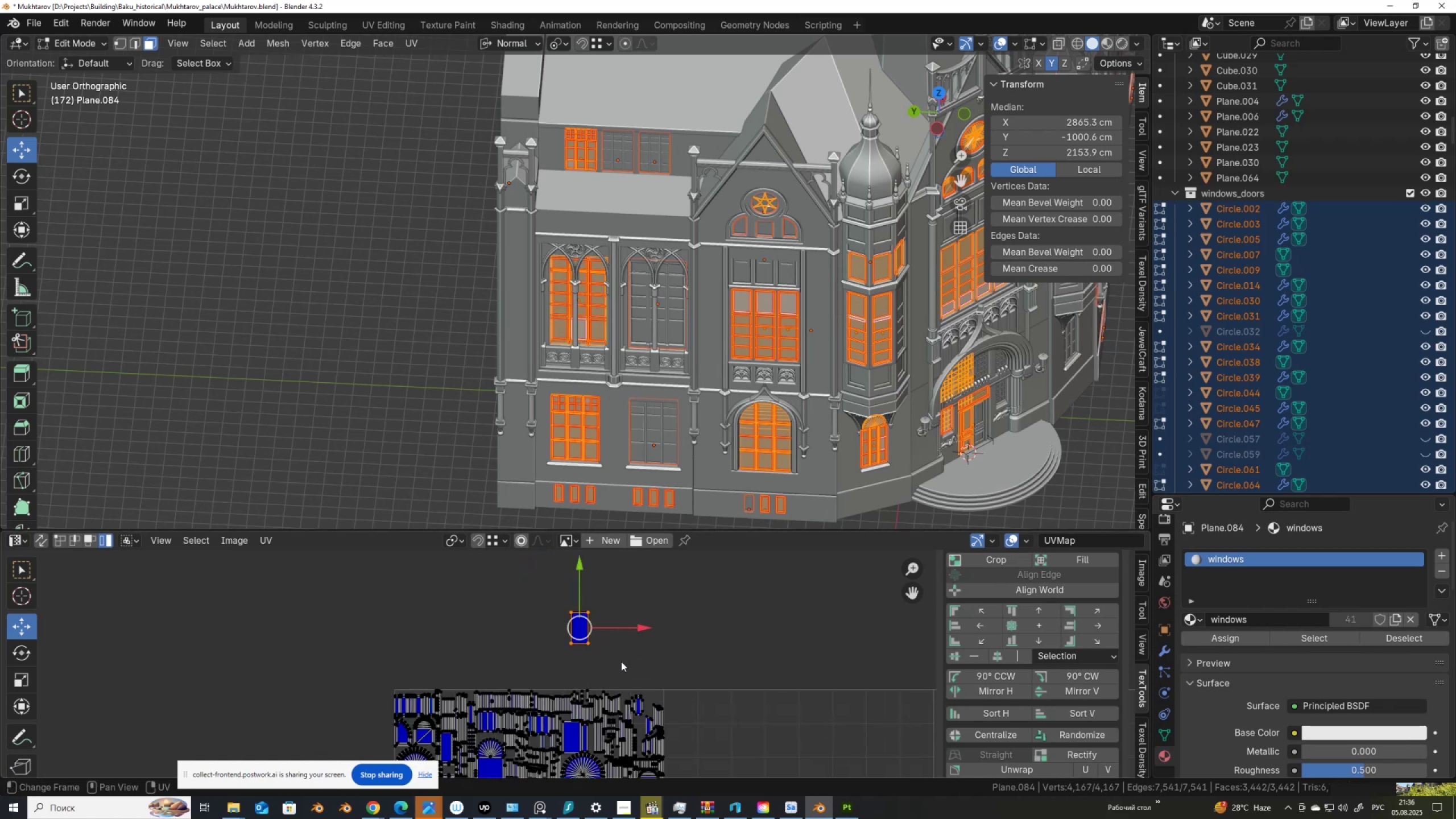 
scroll: coordinate [639, 660], scroll_direction: up, amount: 2.0
 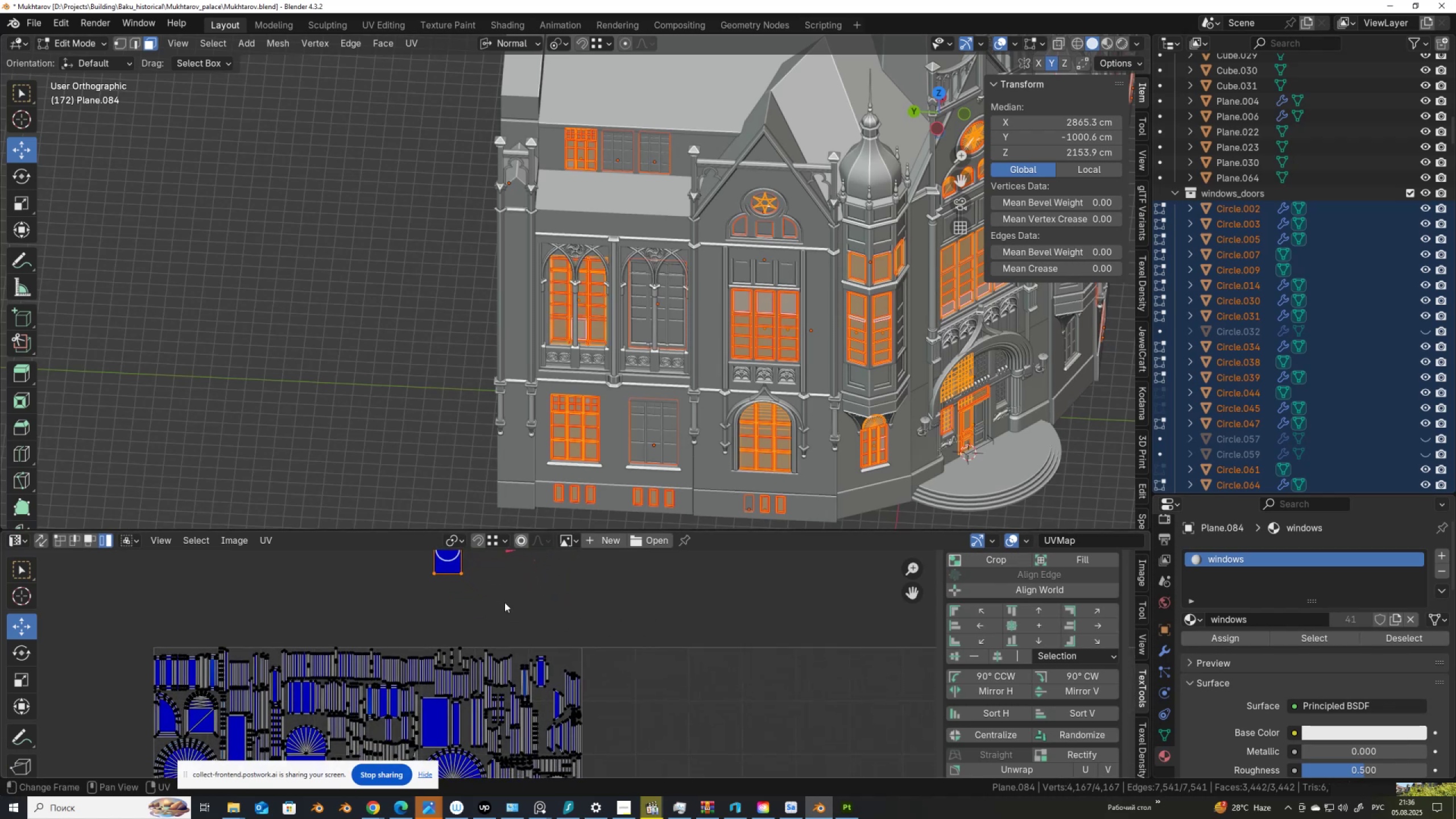 
scroll: coordinate [510, 585], scroll_direction: down, amount: 3.0
 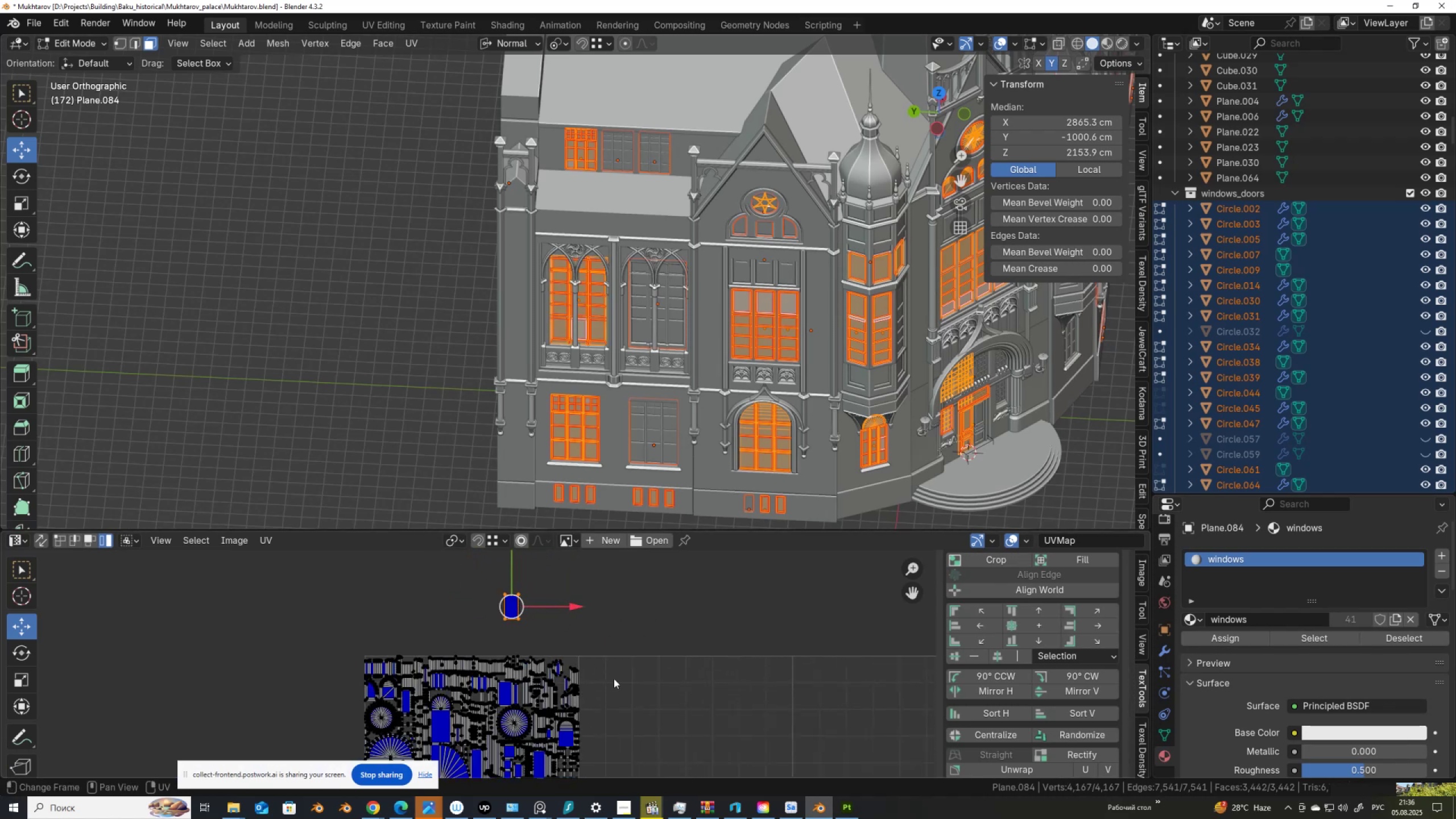 
key(Control+ControlLeft)
 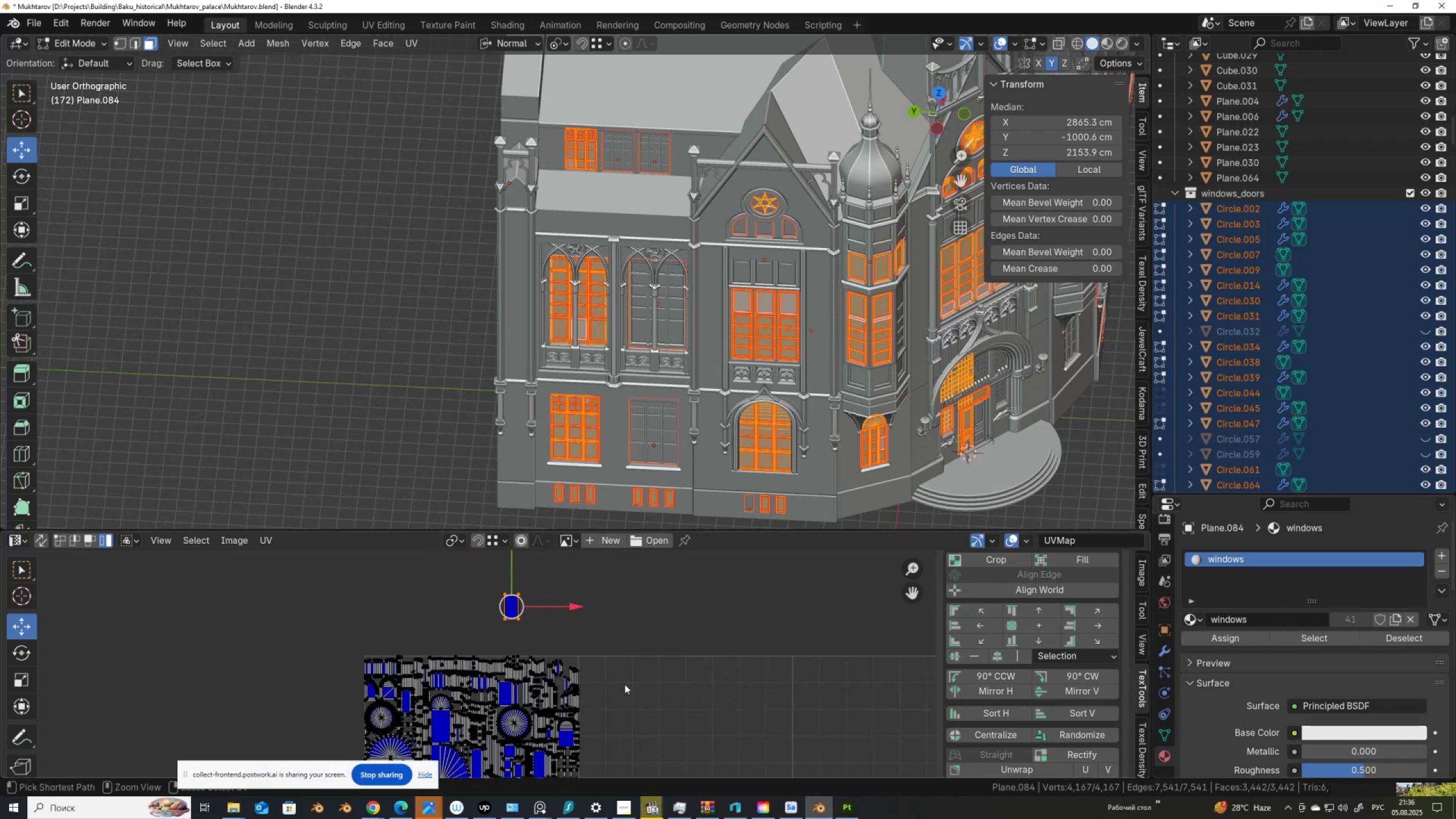 
key(Control+Space)
 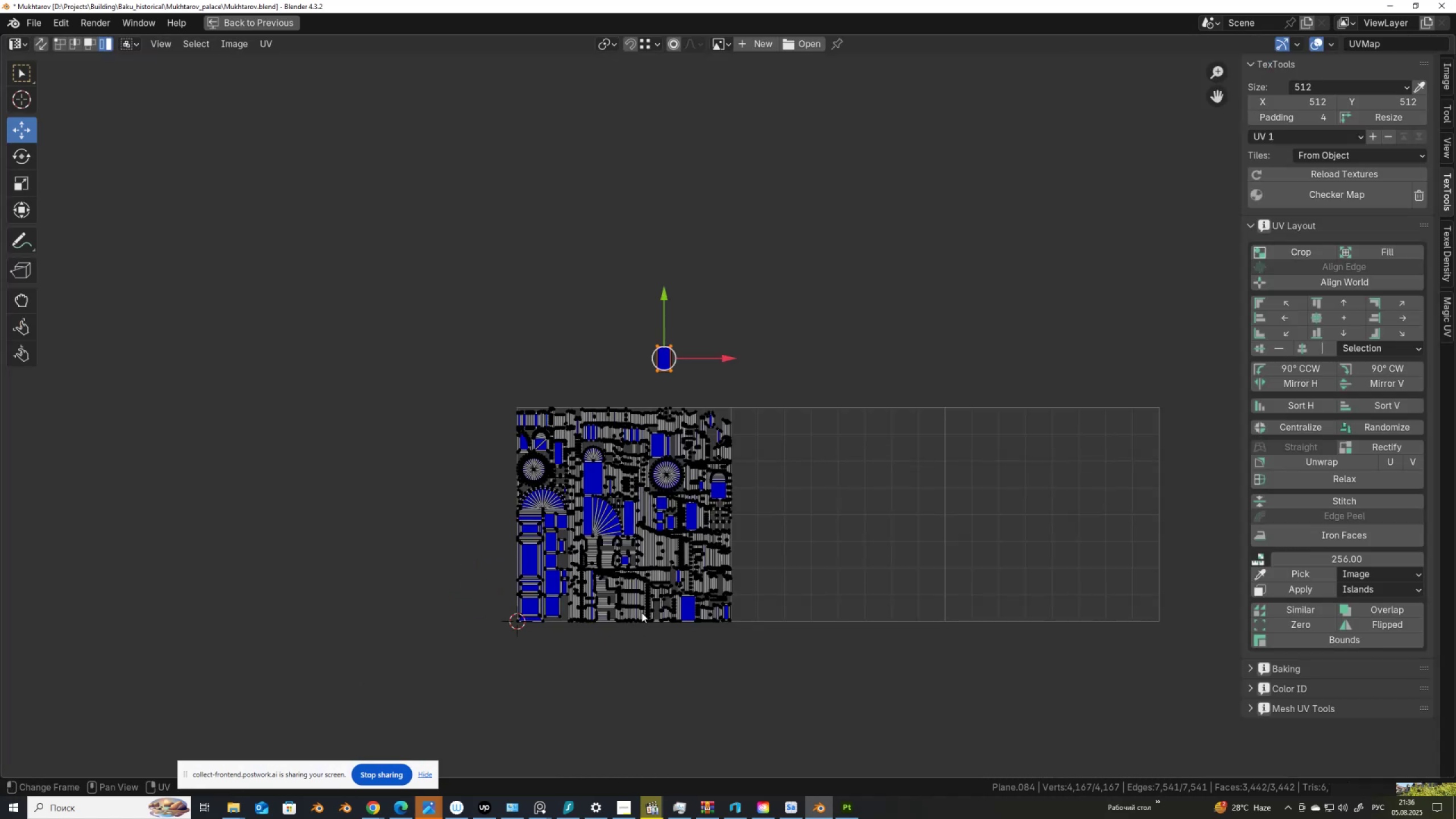 
scroll: coordinate [773, 430], scroll_direction: up, amount: 5.0
 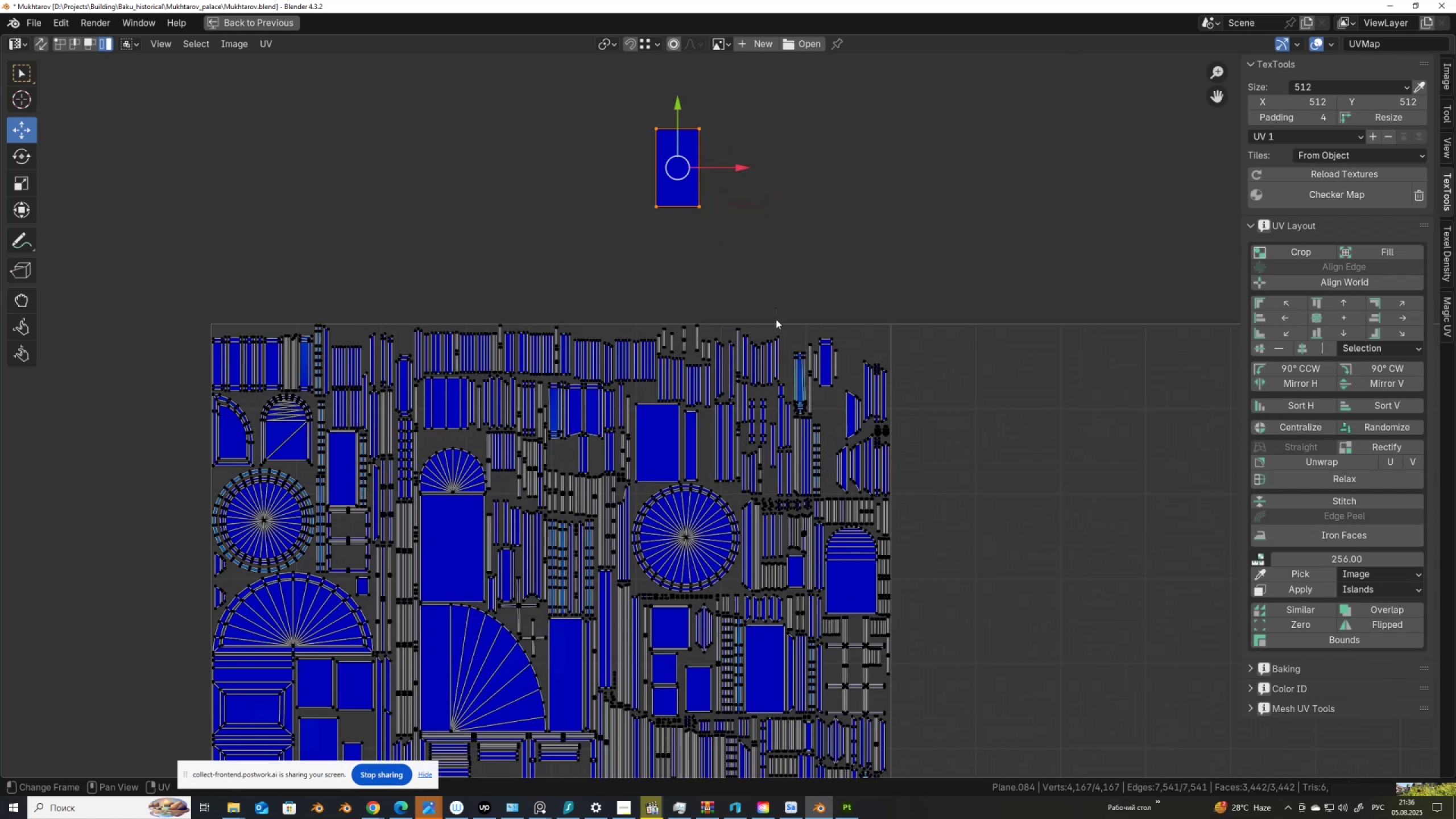 
key(G)
 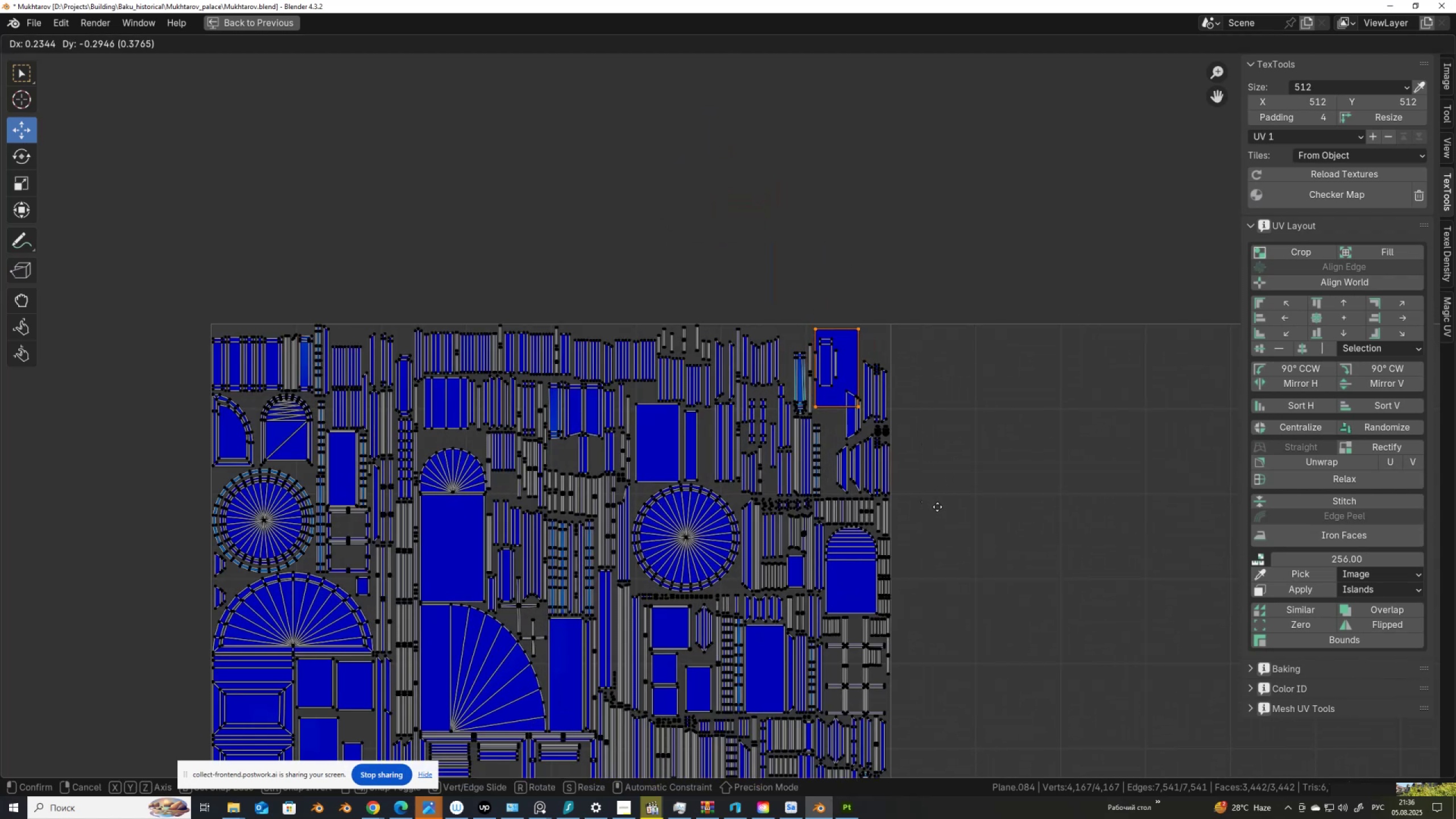 
left_click([938, 507])
 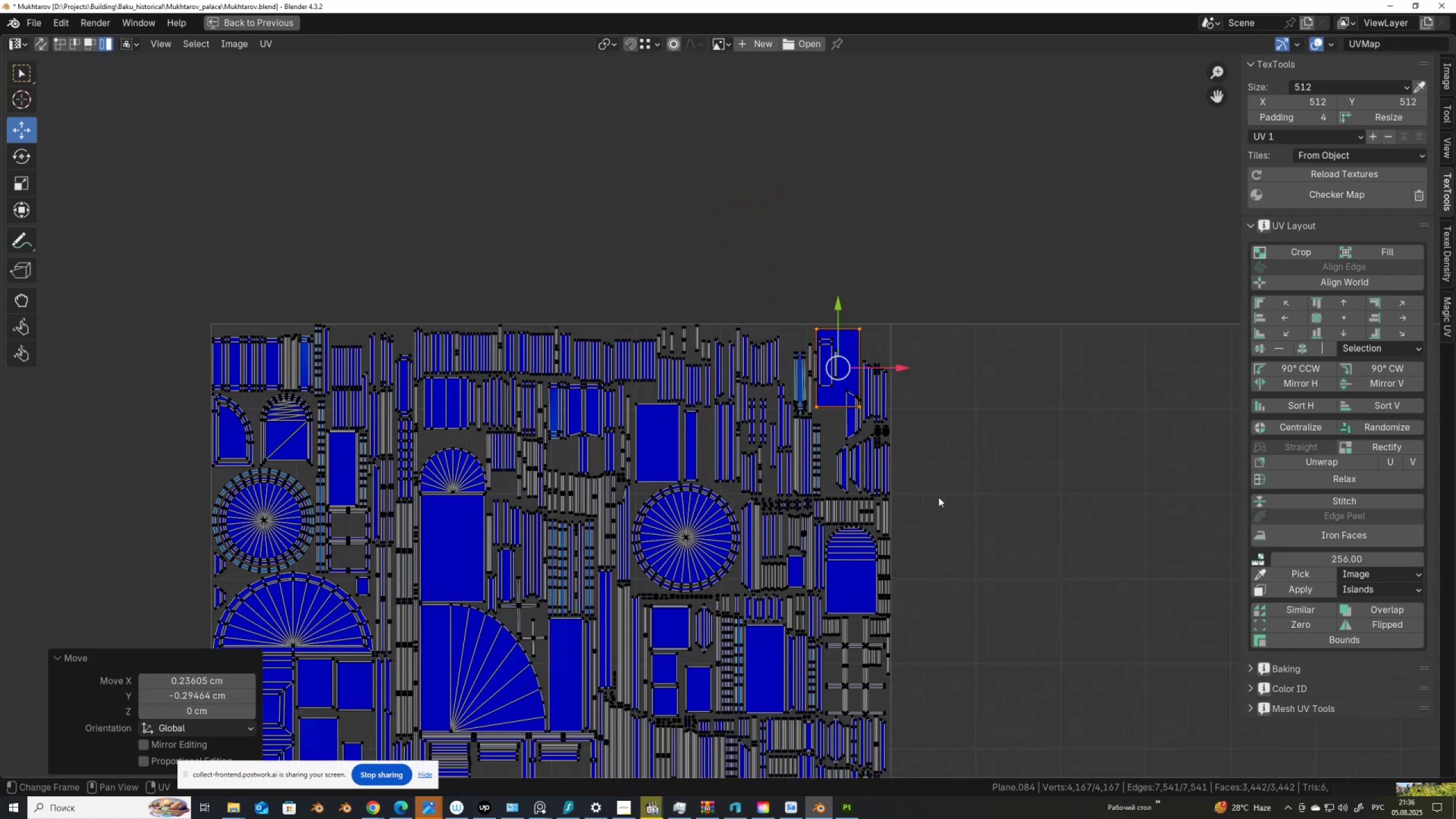 
scroll: coordinate [733, 458], scroll_direction: up, amount: 8.0
 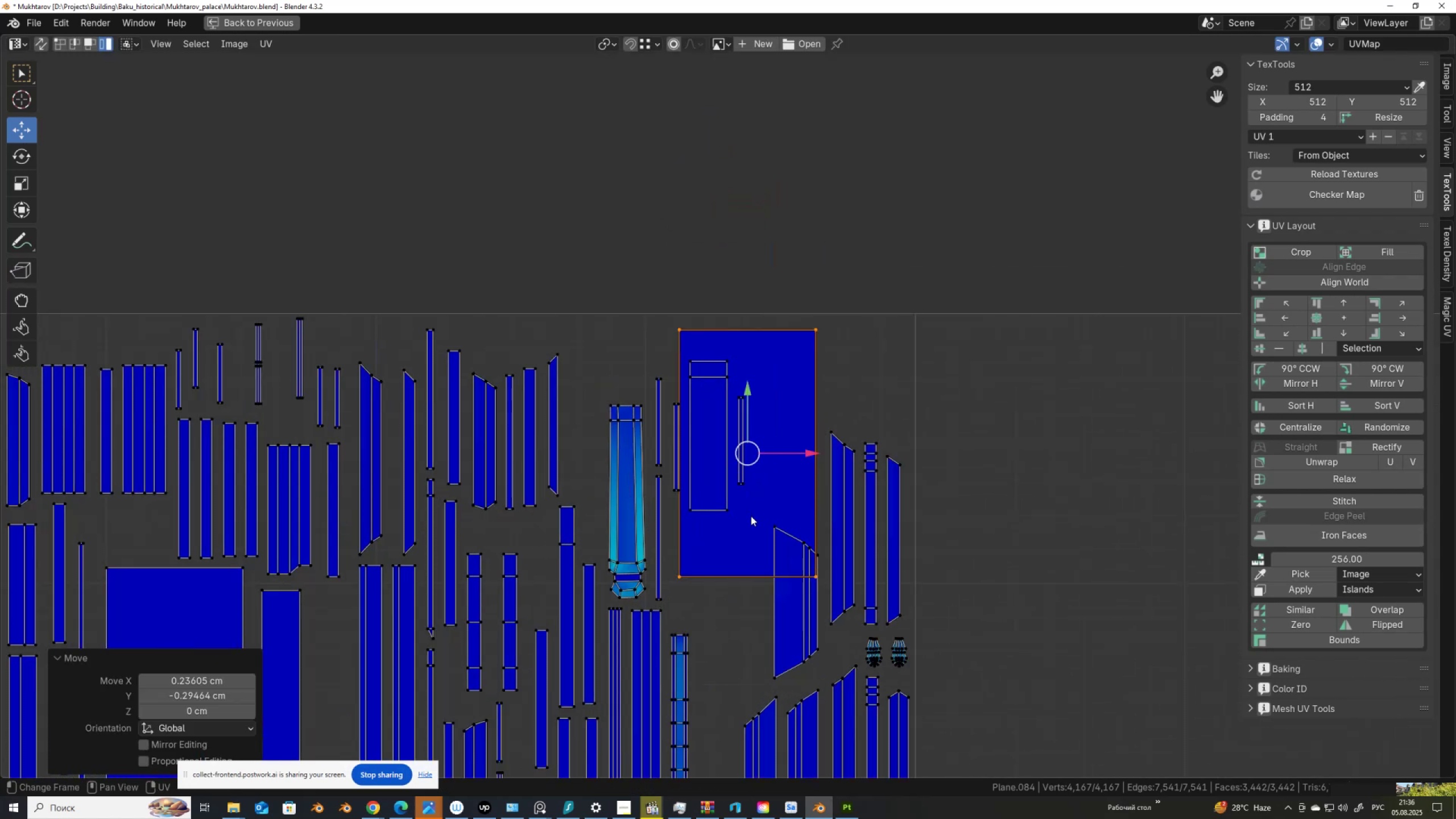 
left_click_drag(start_coordinate=[751, 516], to_coordinate=[709, 480])
 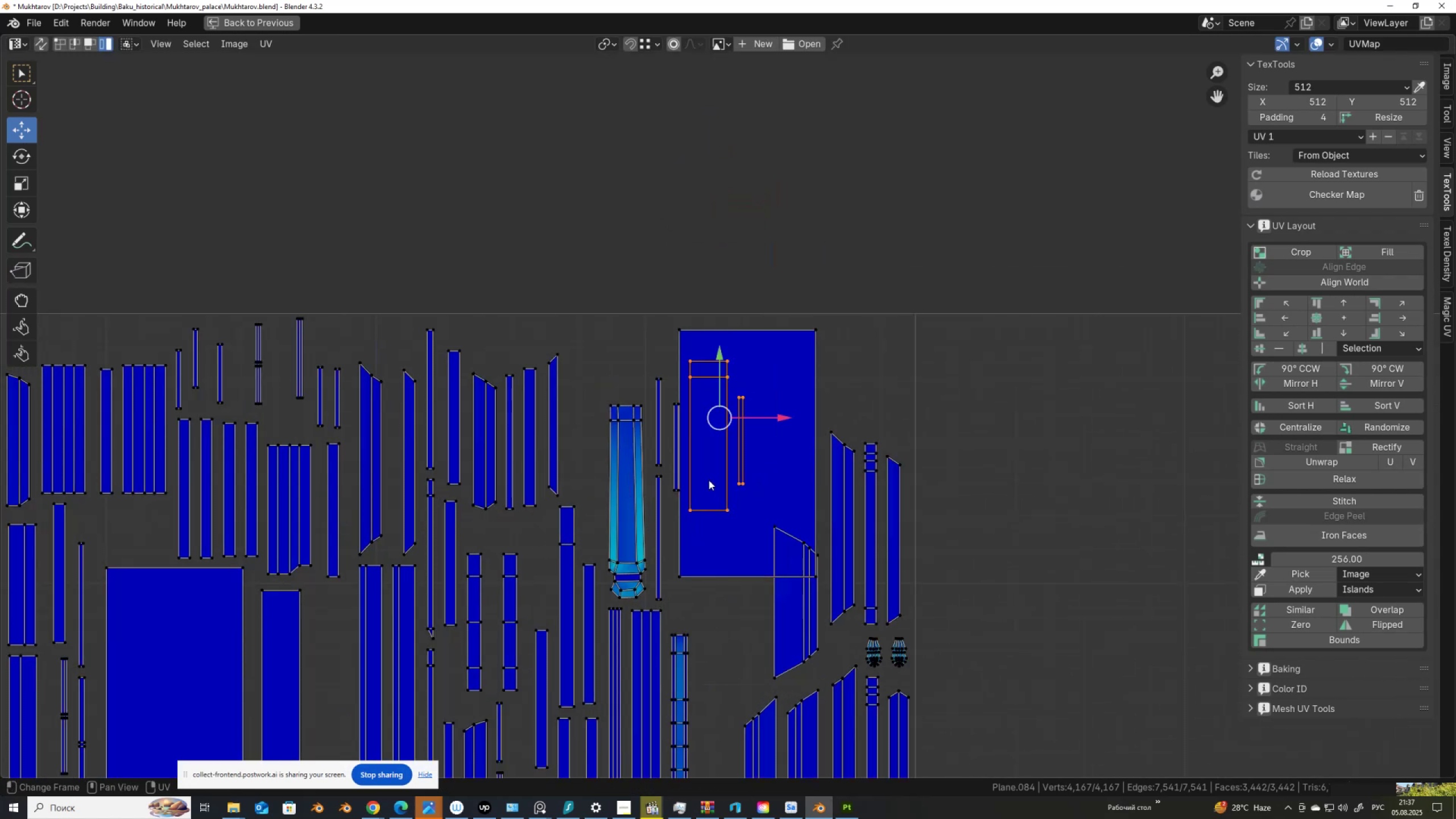 
scroll: coordinate [709, 480], scroll_direction: down, amount: 2.0
 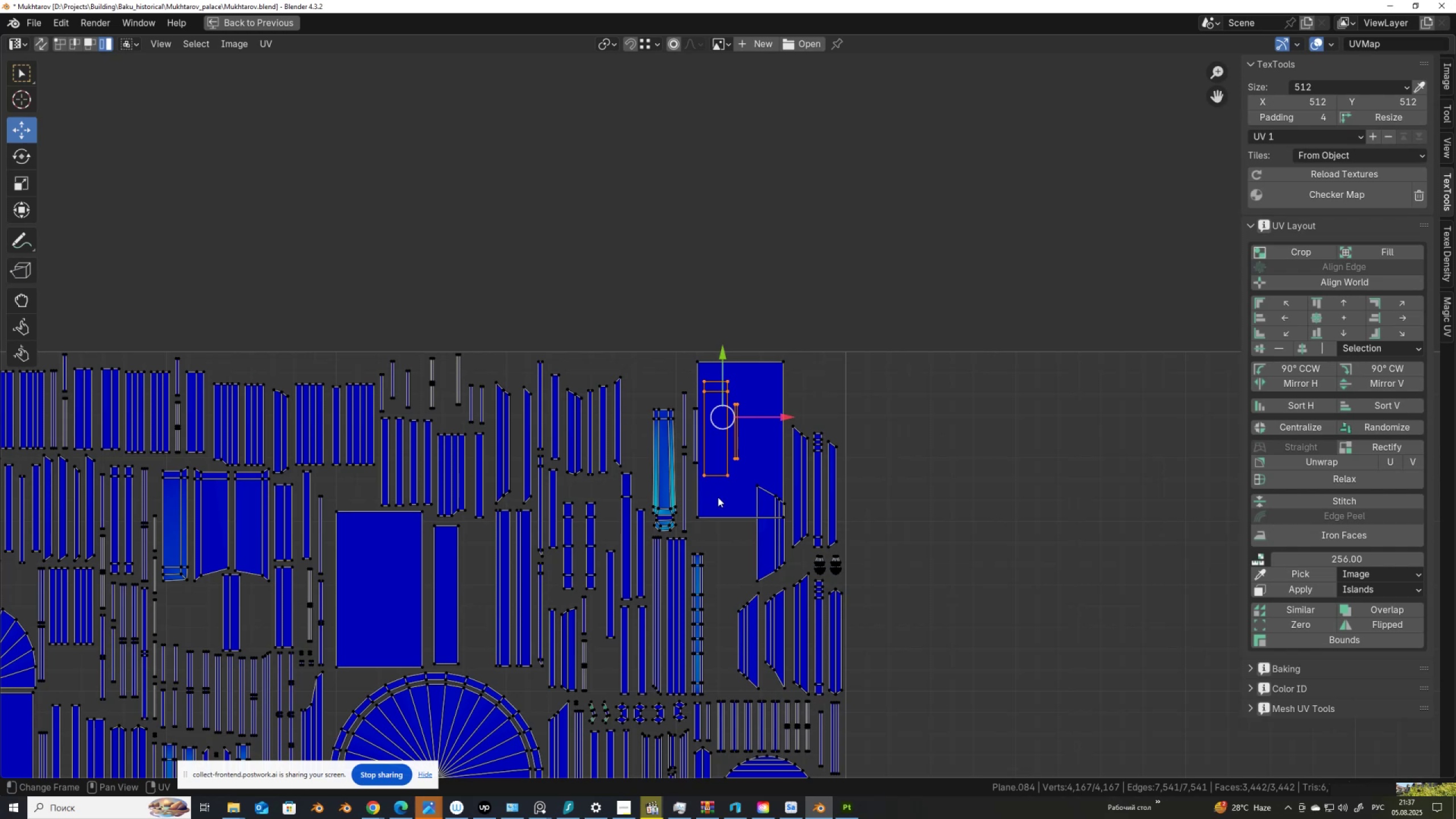 
key(G)
 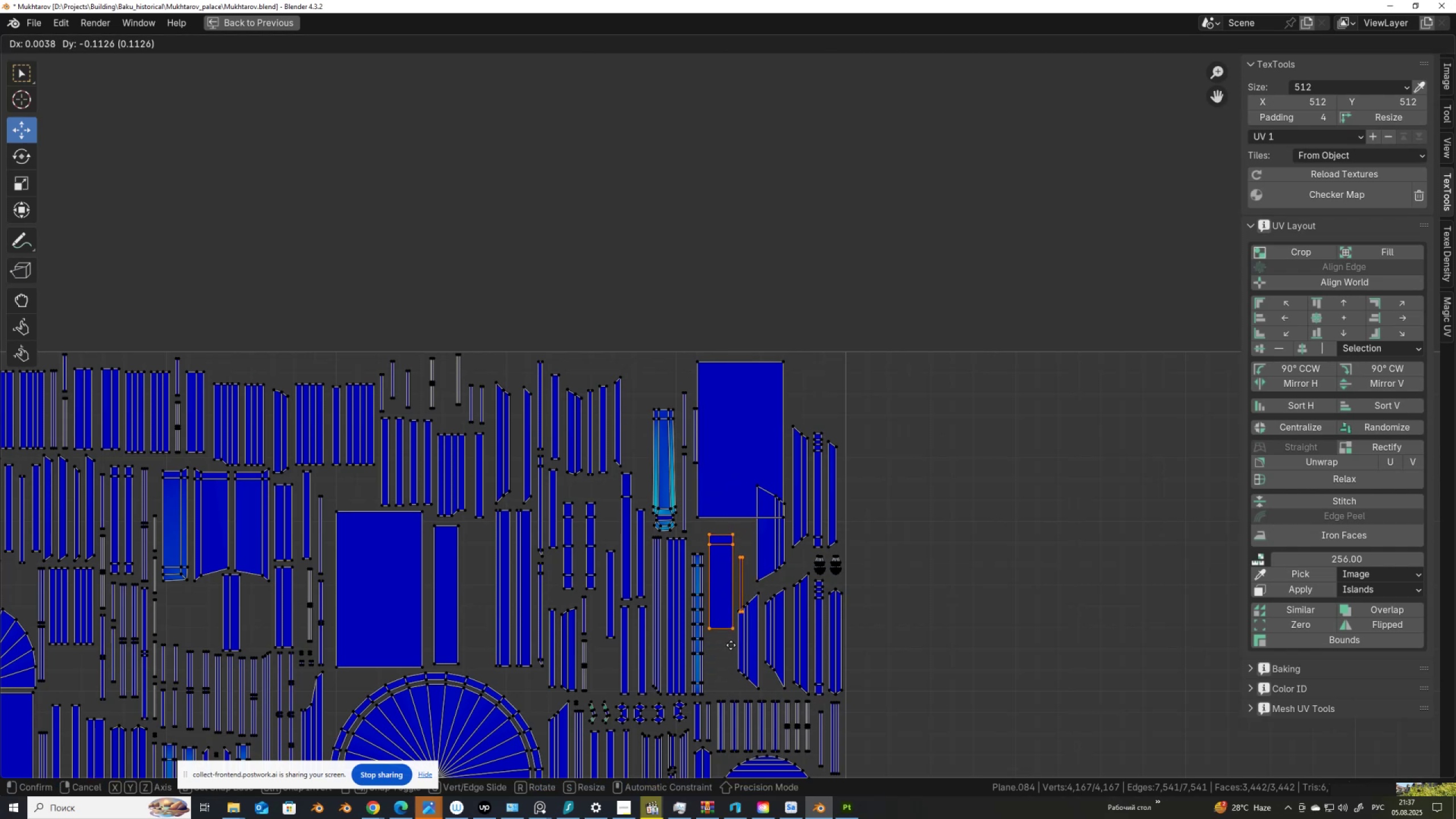 
left_click([731, 644])
 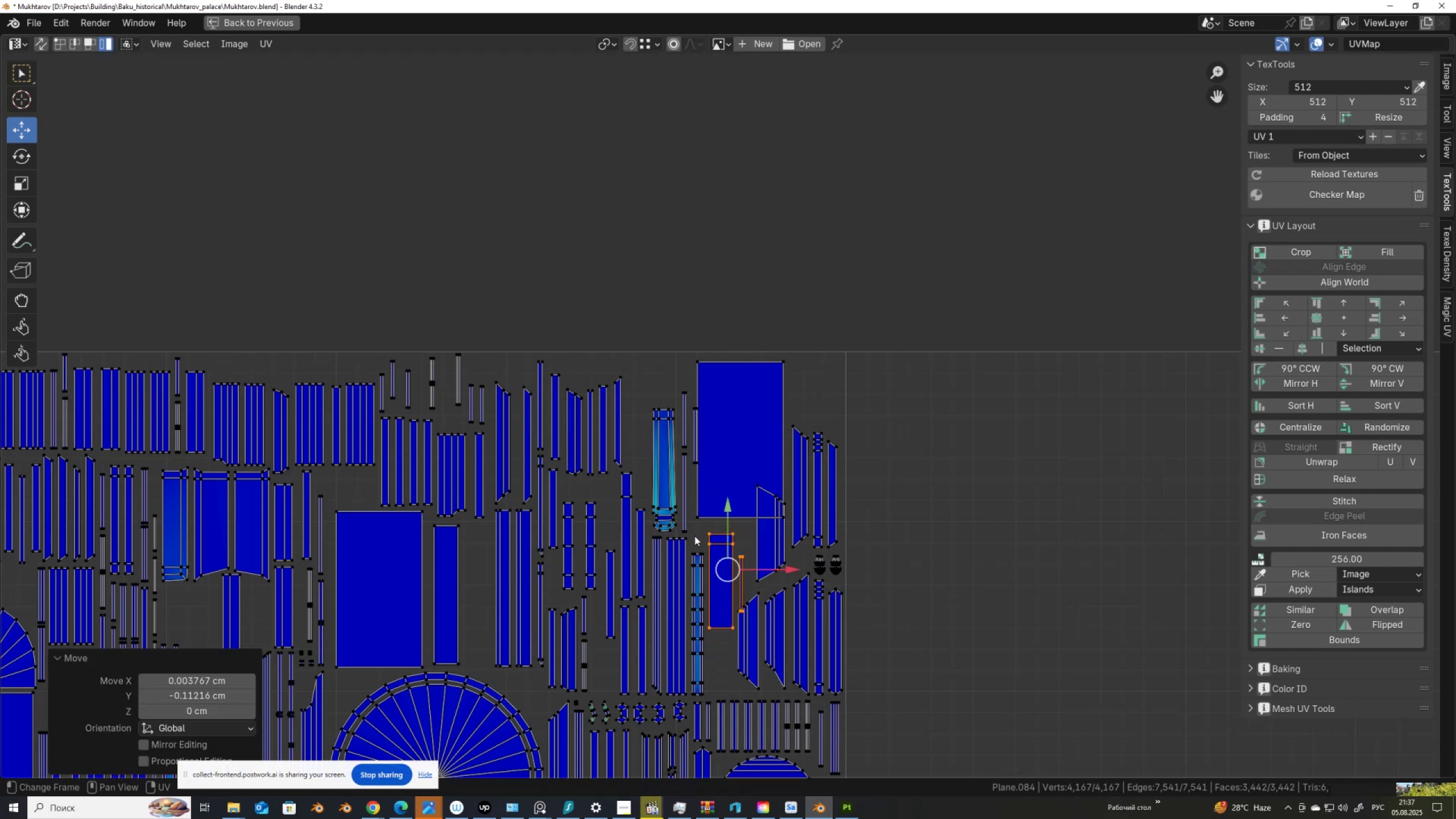 
hold_key(key=ControlLeft, duration=0.48)
left_click_drag(start_coordinate=[700, 526], to_coordinate=[718, 560])
 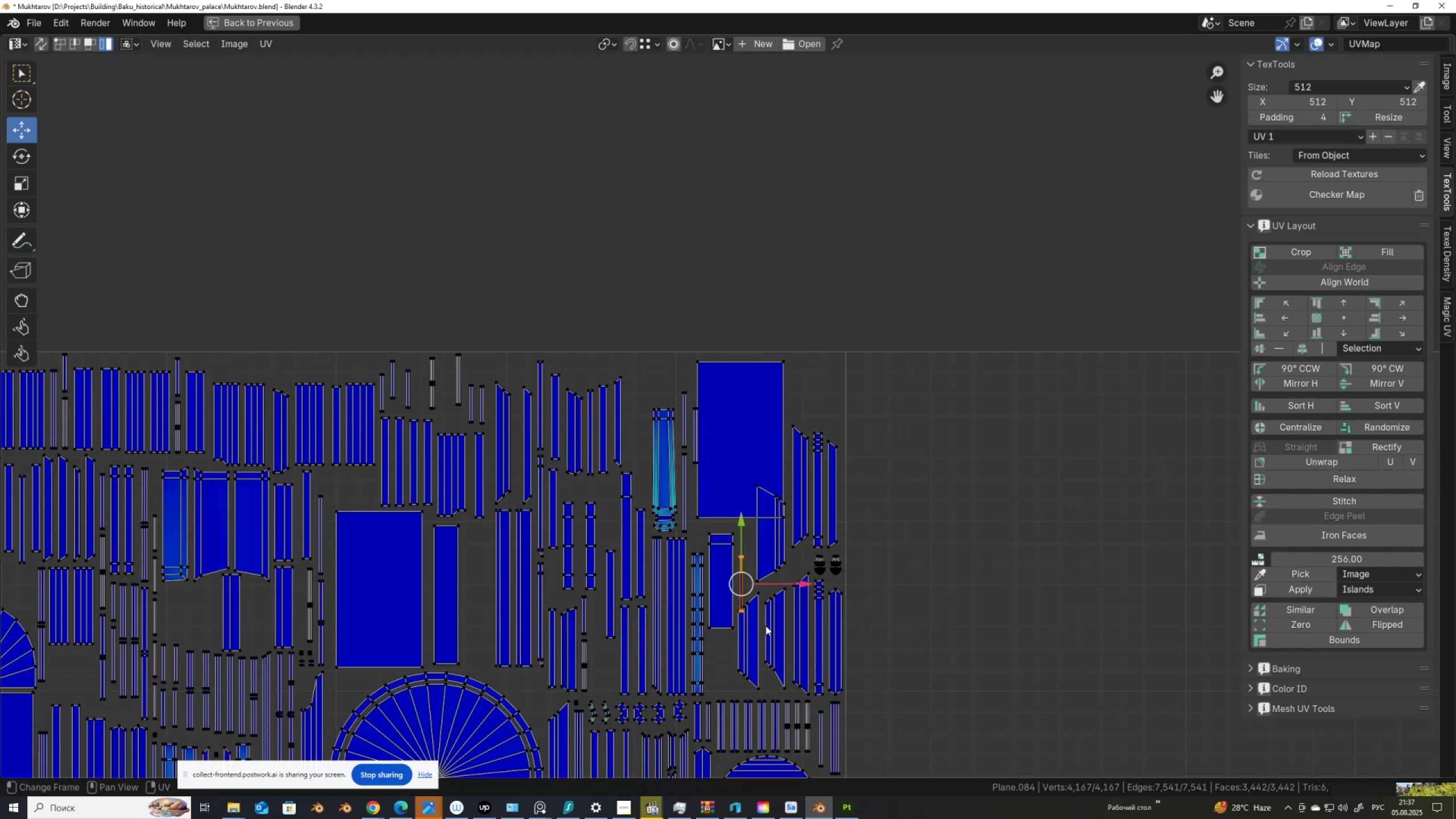 
key(G)
 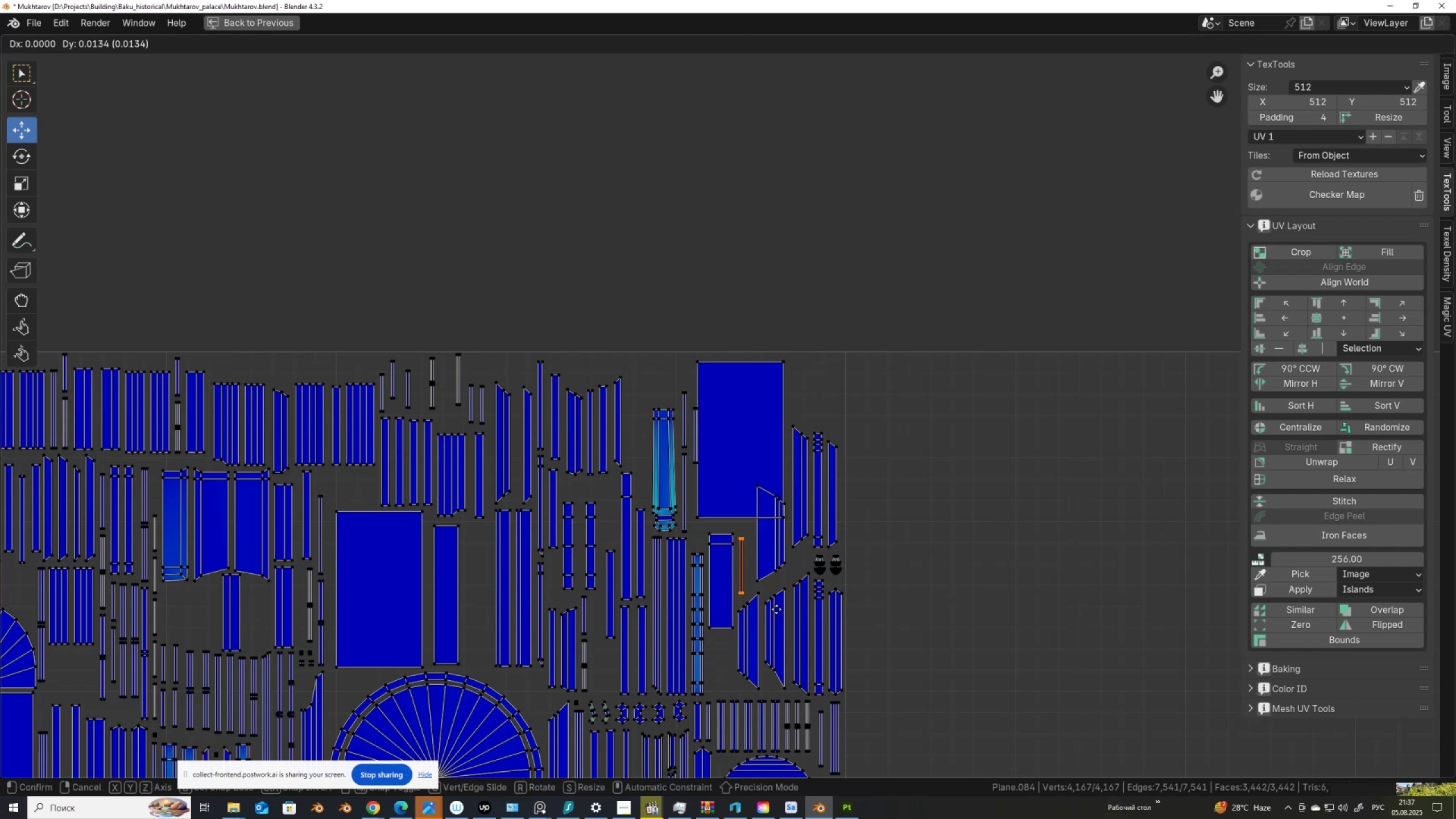 
left_click([776, 609])
 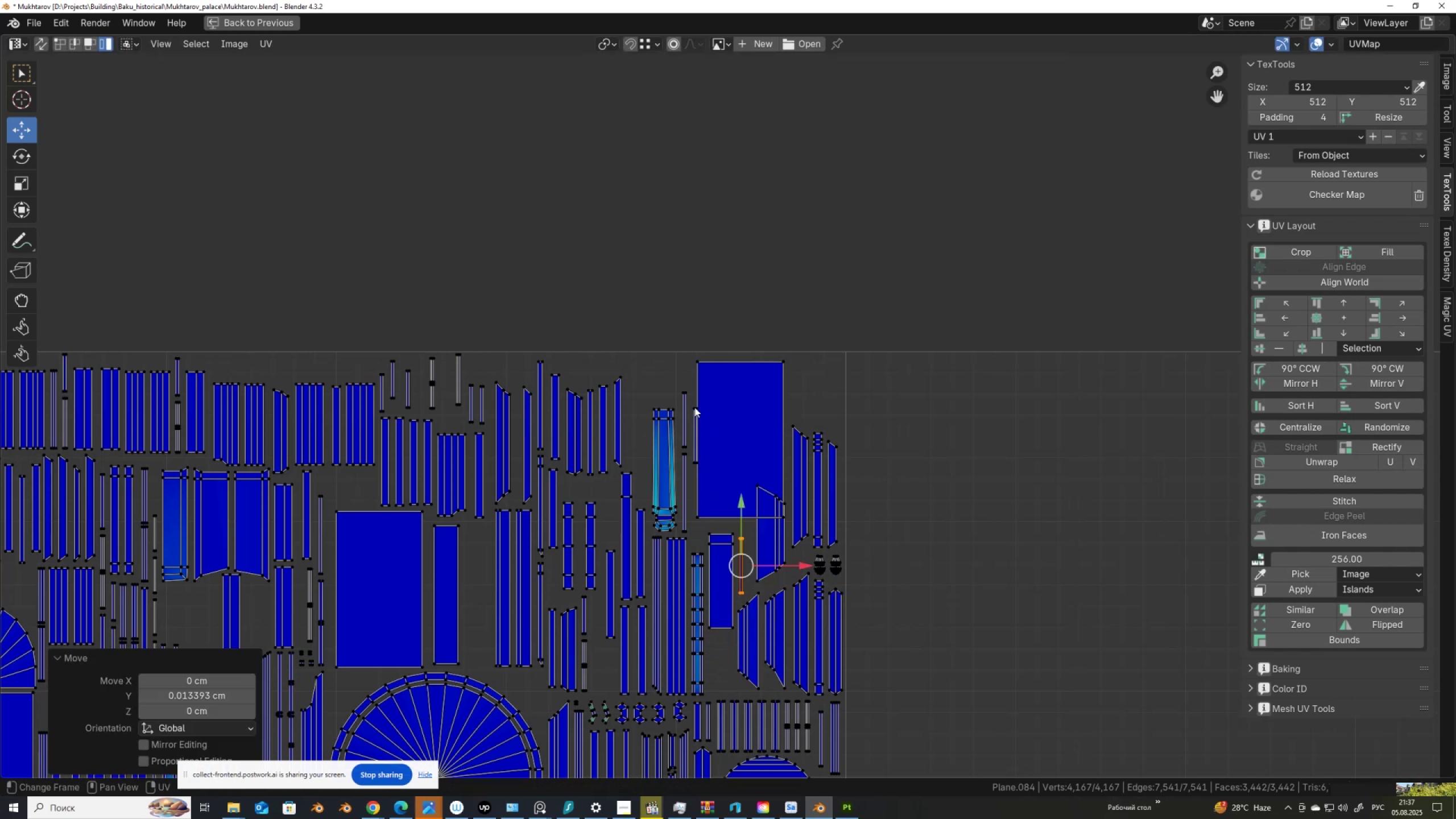 
left_click_drag(start_coordinate=[690, 406], to_coordinate=[702, 412])
 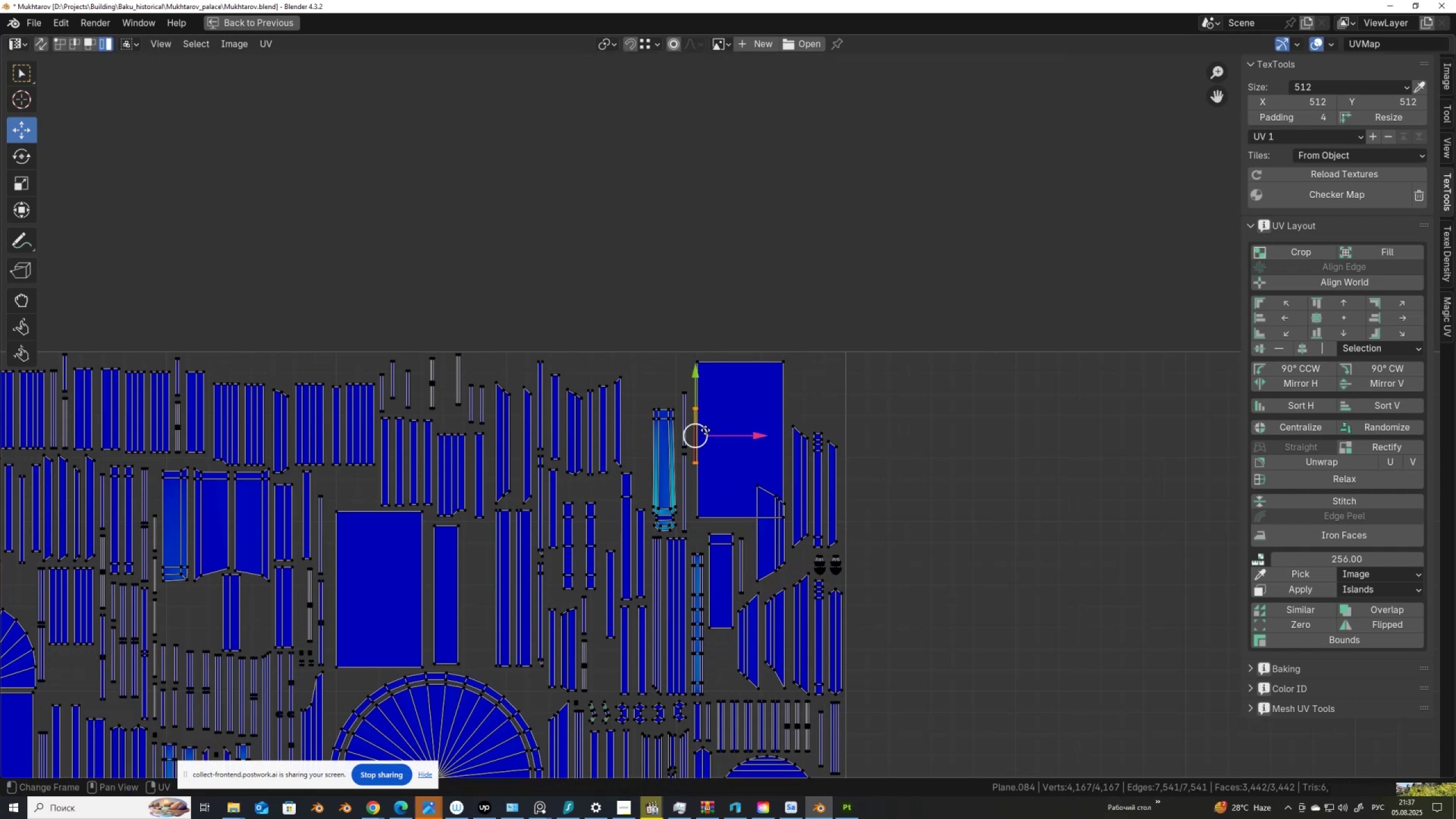 
key(G)
 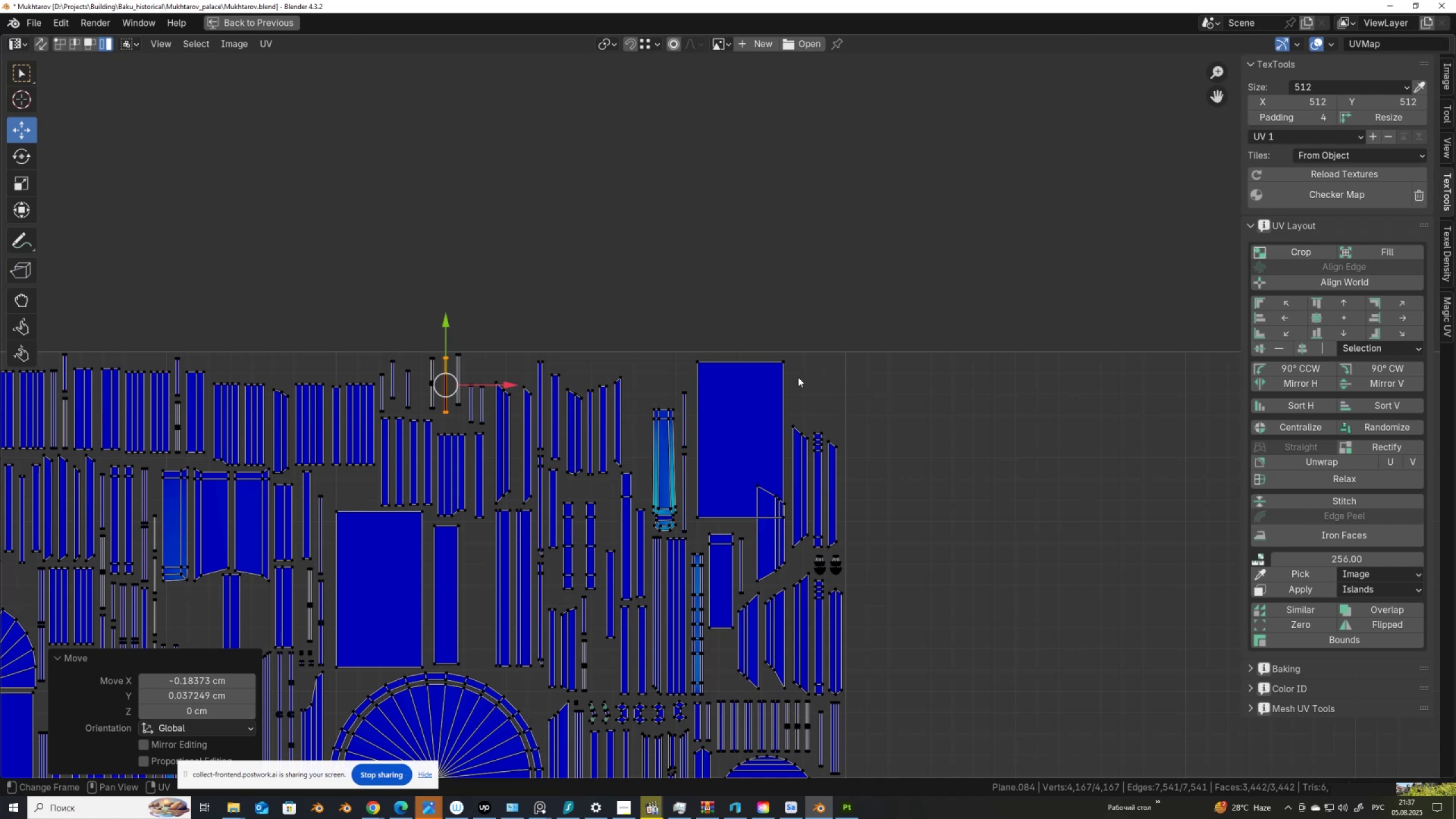 
left_click([772, 509])
 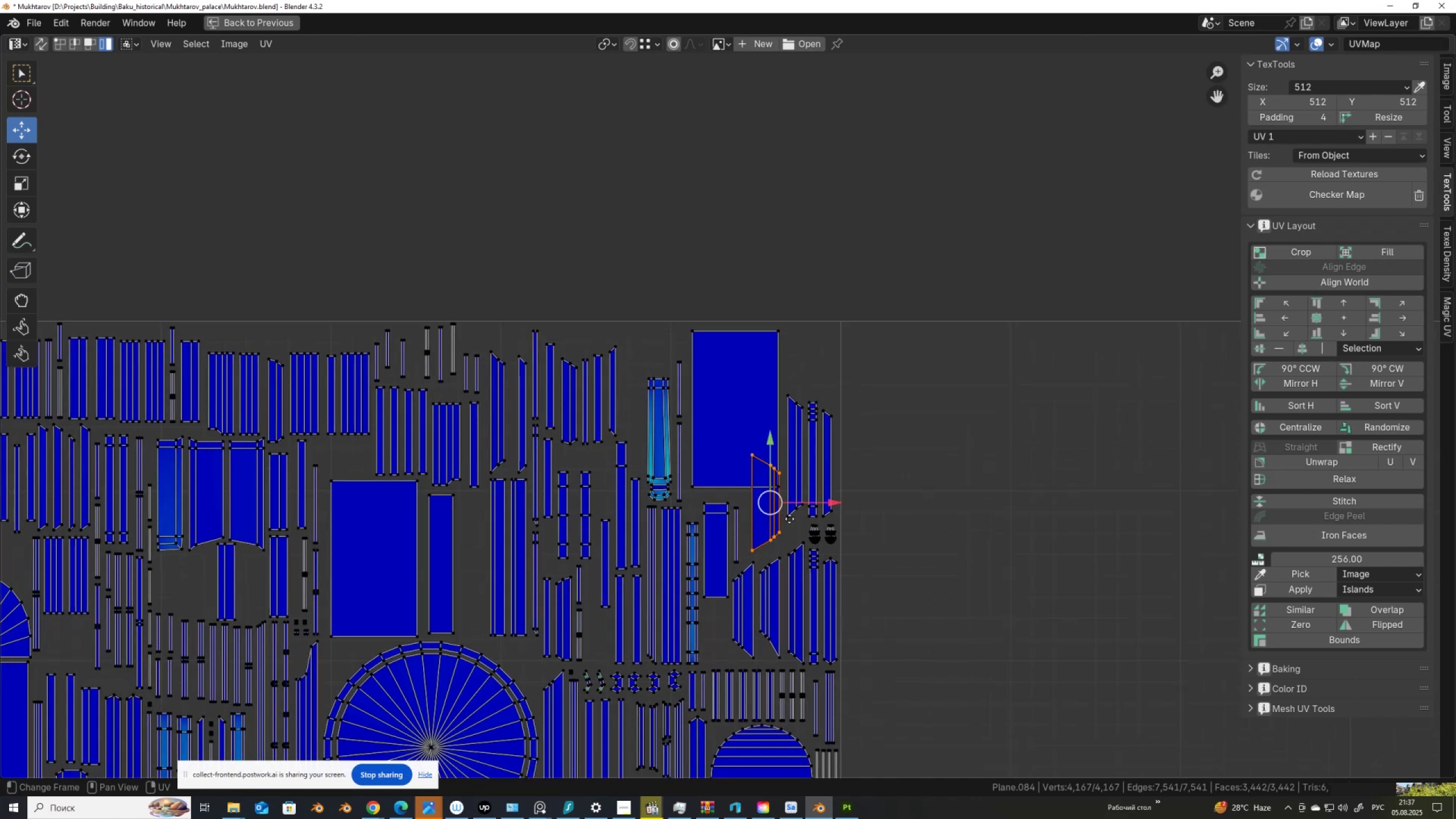 
key(G)
 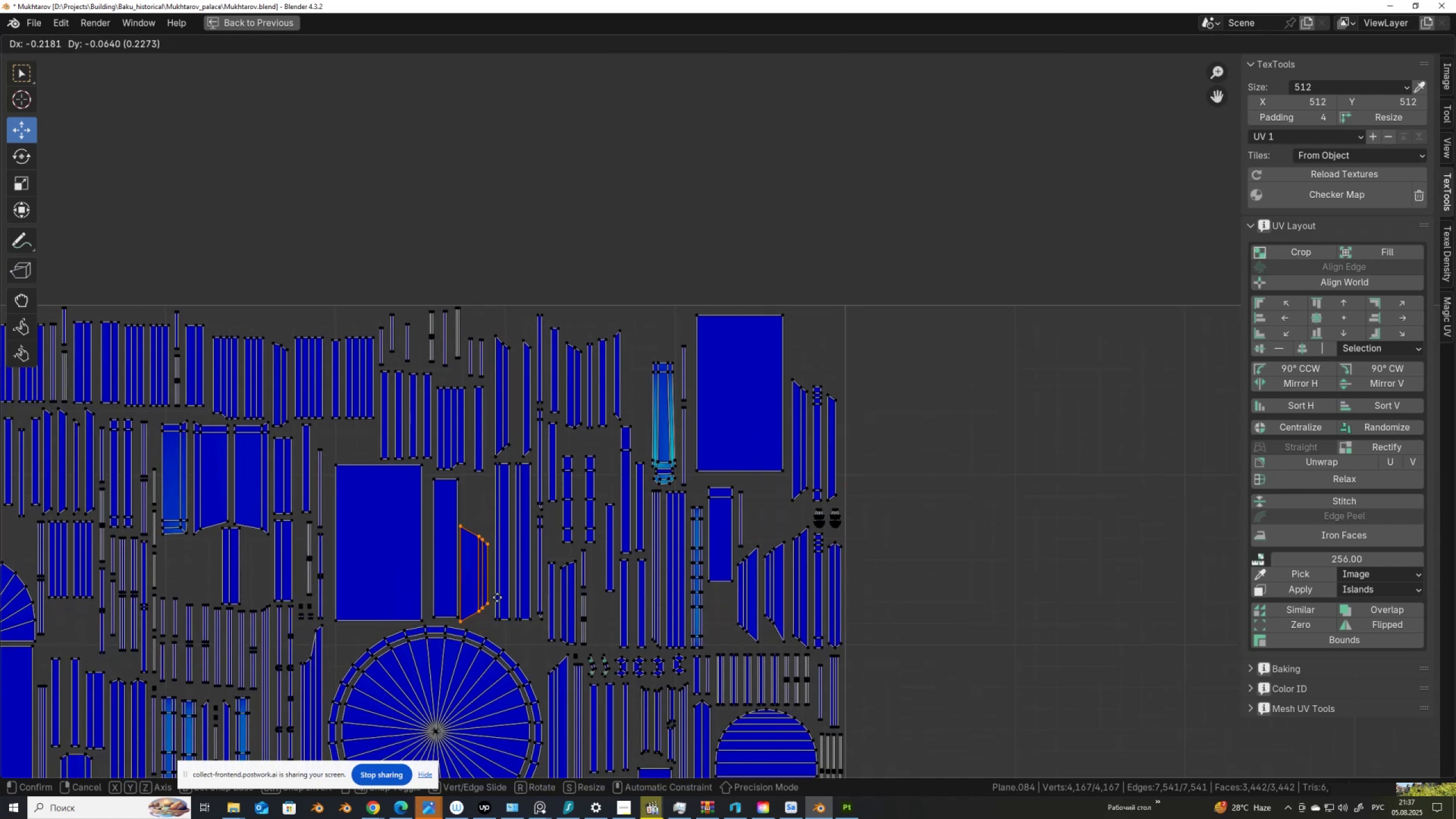 
left_click([499, 597])
 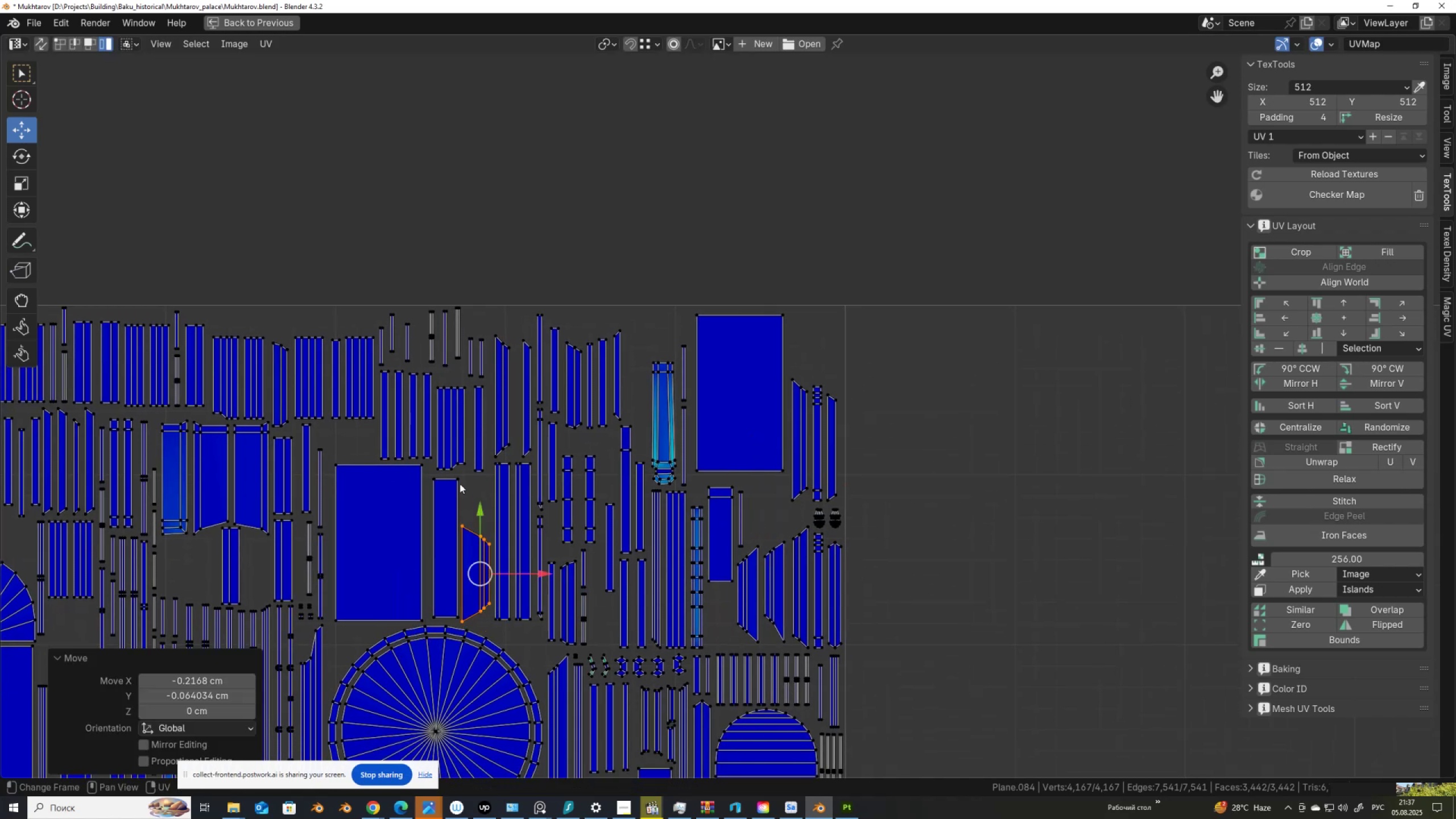 
left_click([460, 483])
 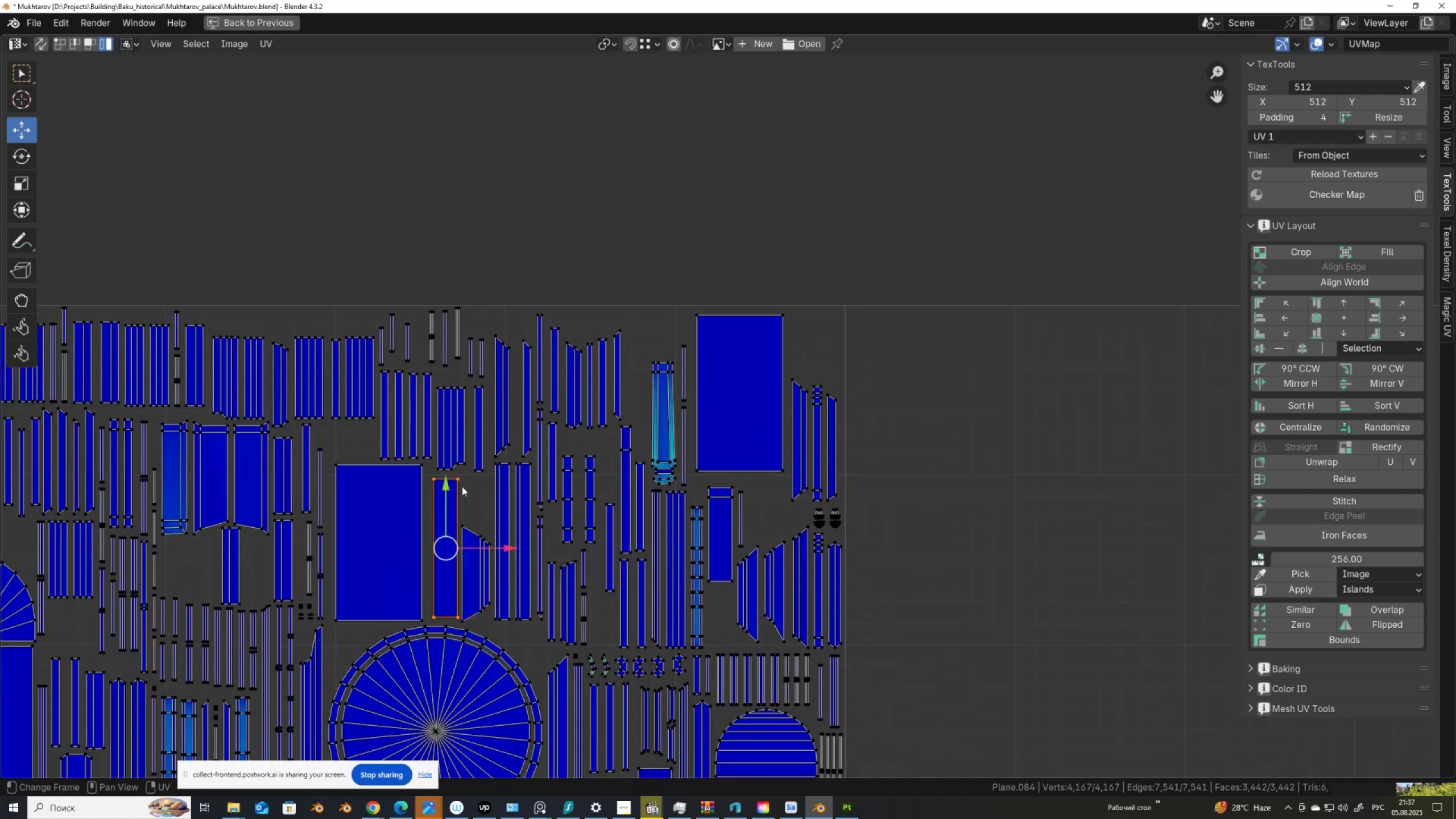 
key(G)
 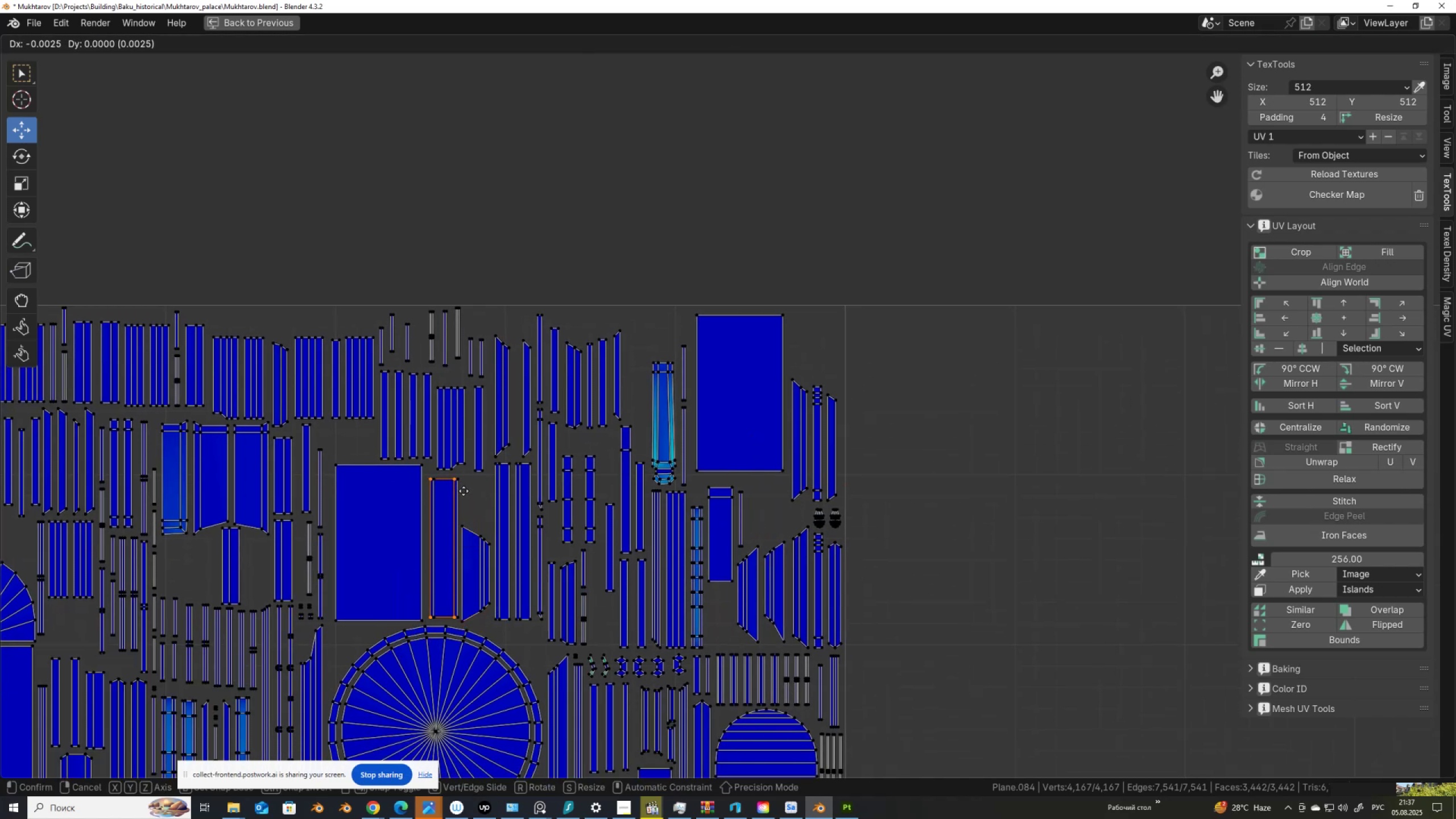 
right_click([465, 491])
 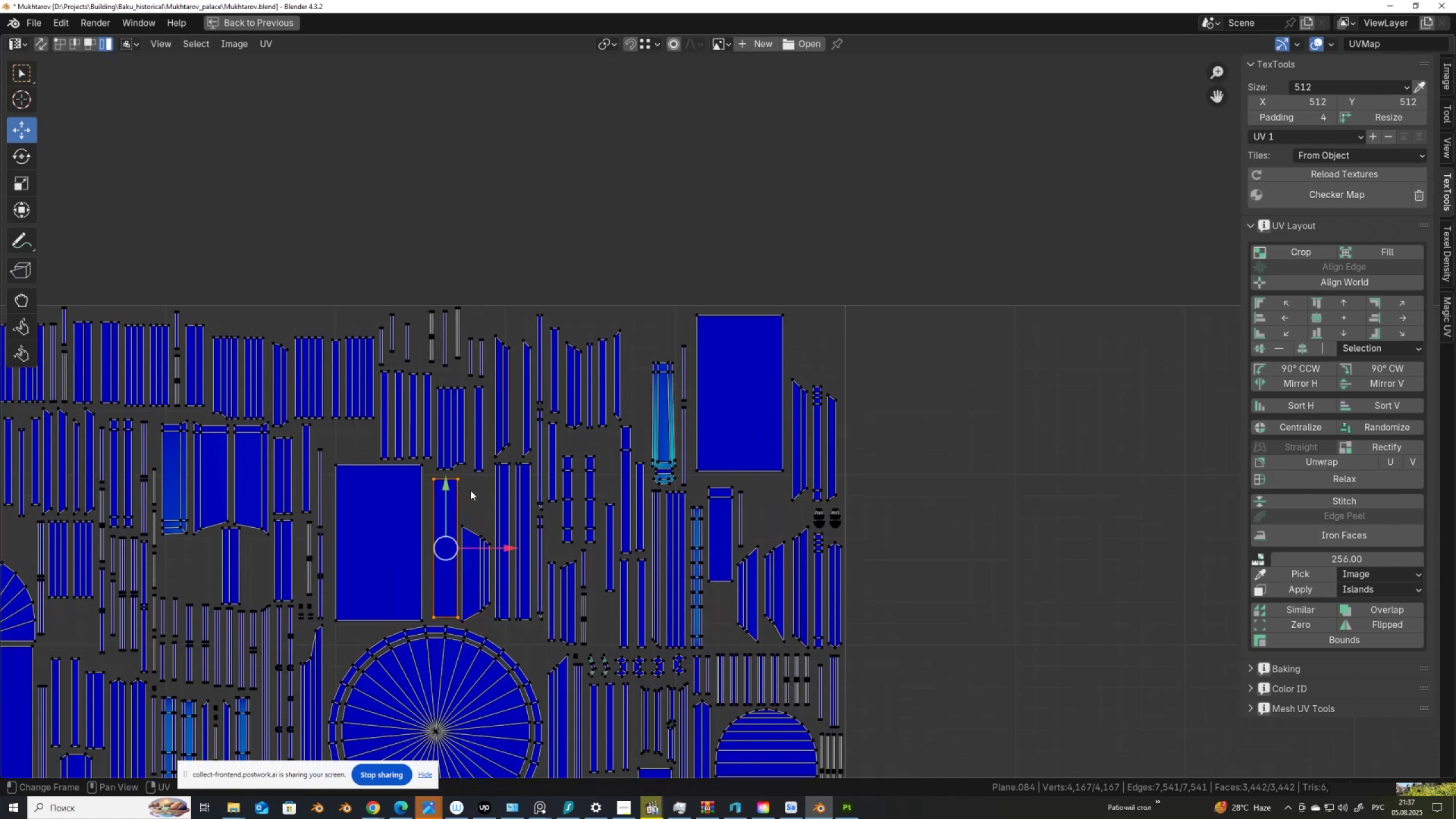 
left_click_drag(start_coordinate=[471, 490], to_coordinate=[453, 474])
 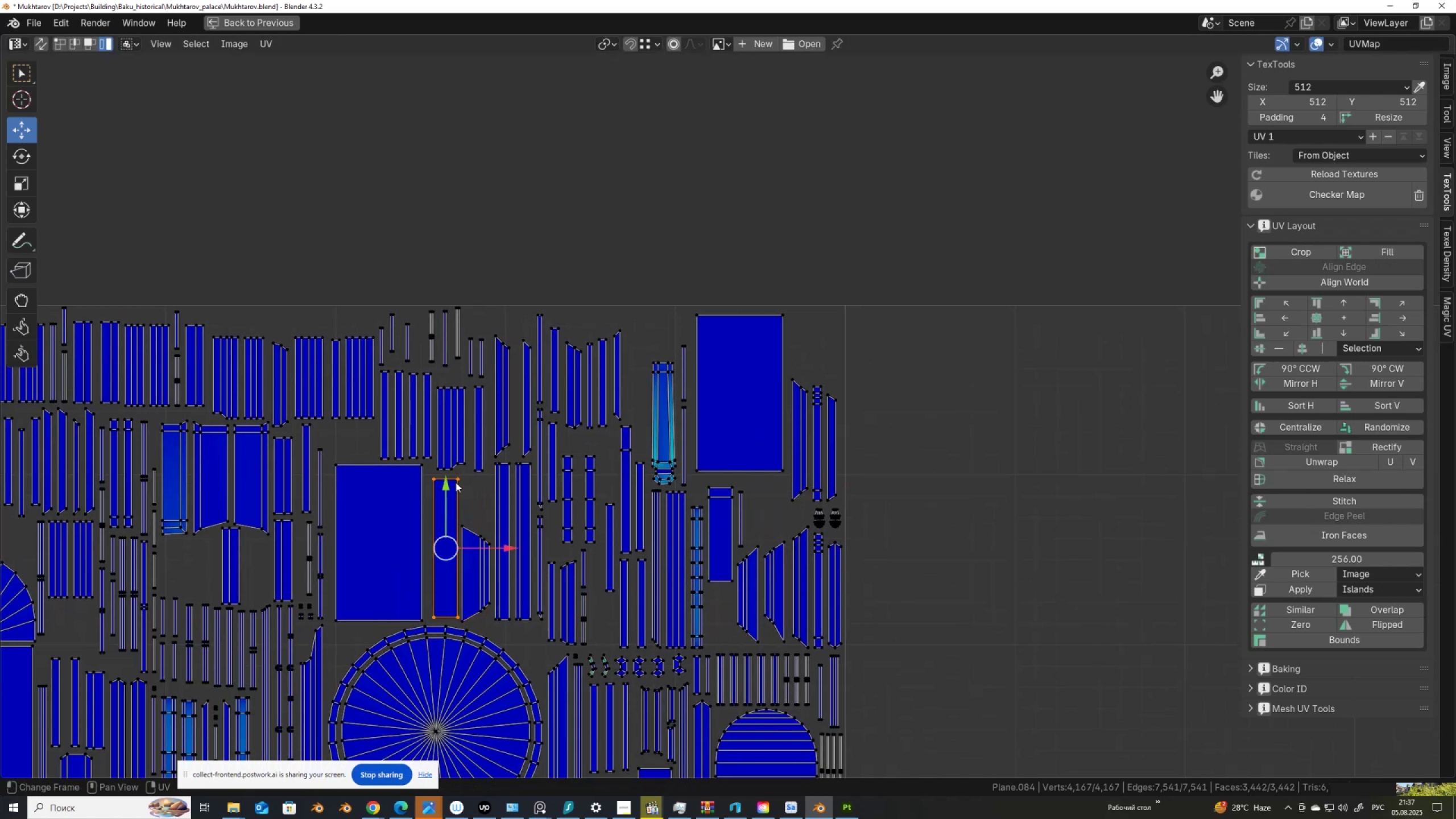 
key(G)
 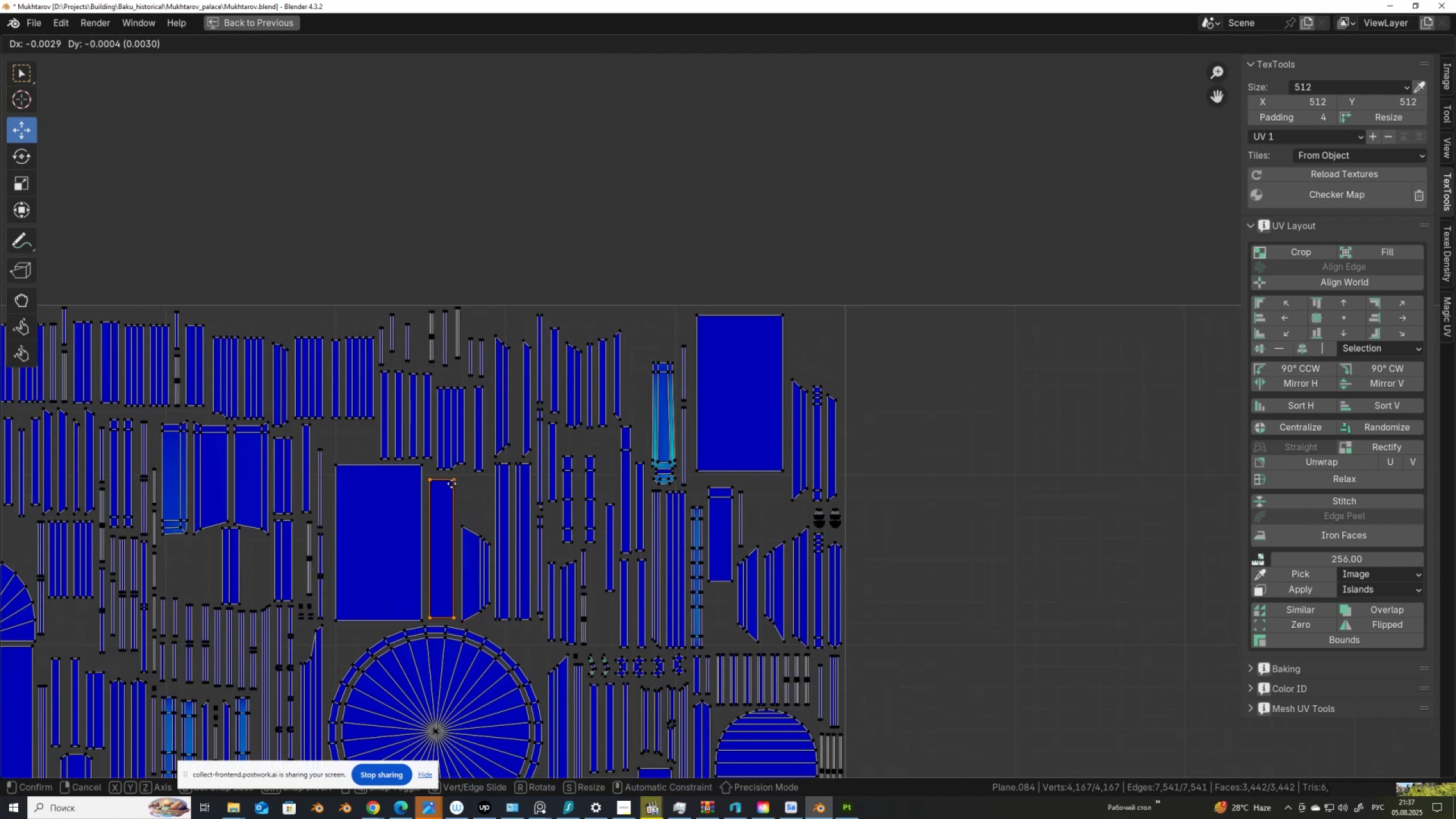 
left_click([452, 483])
 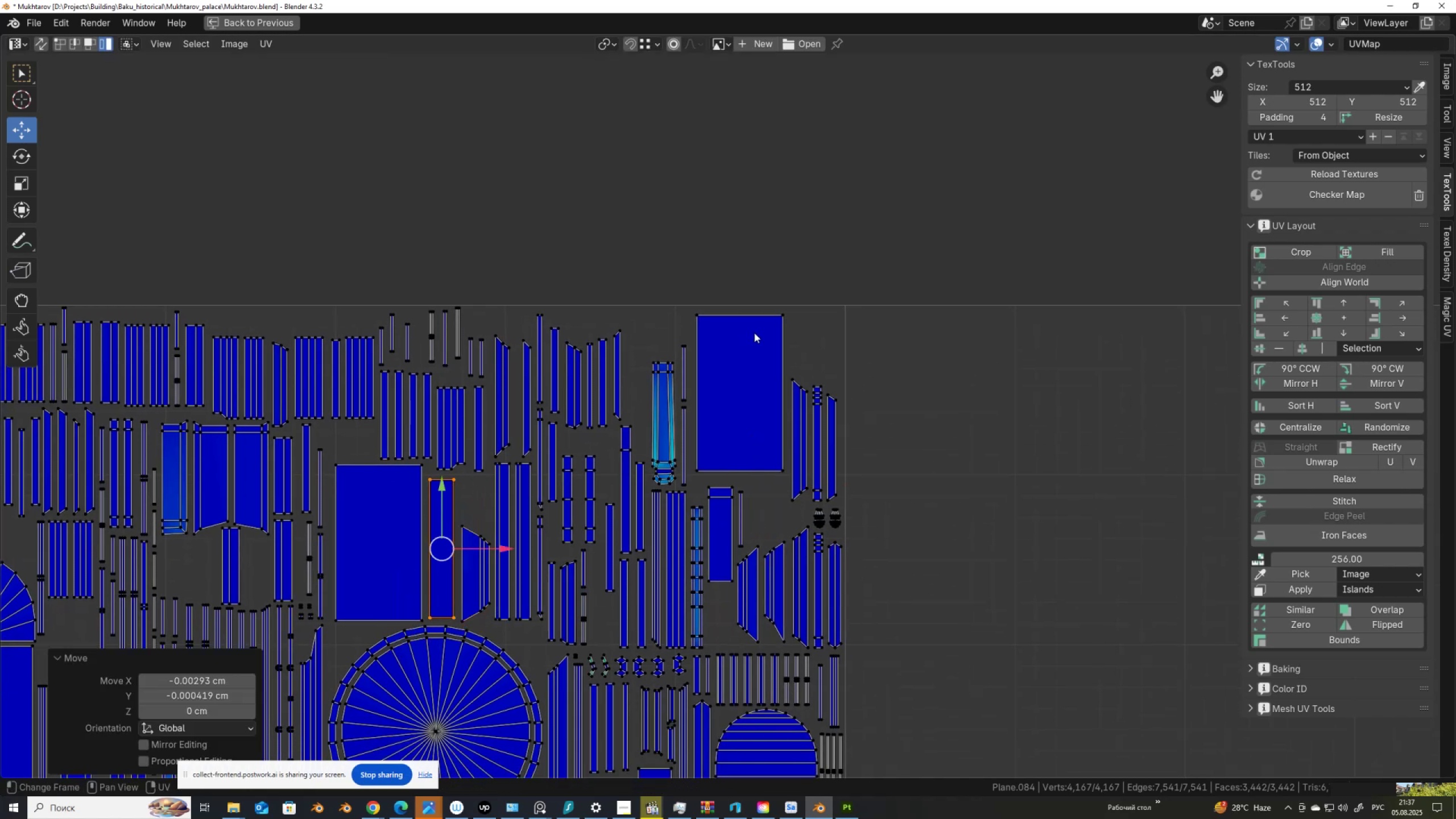 
left_click([763, 328])
 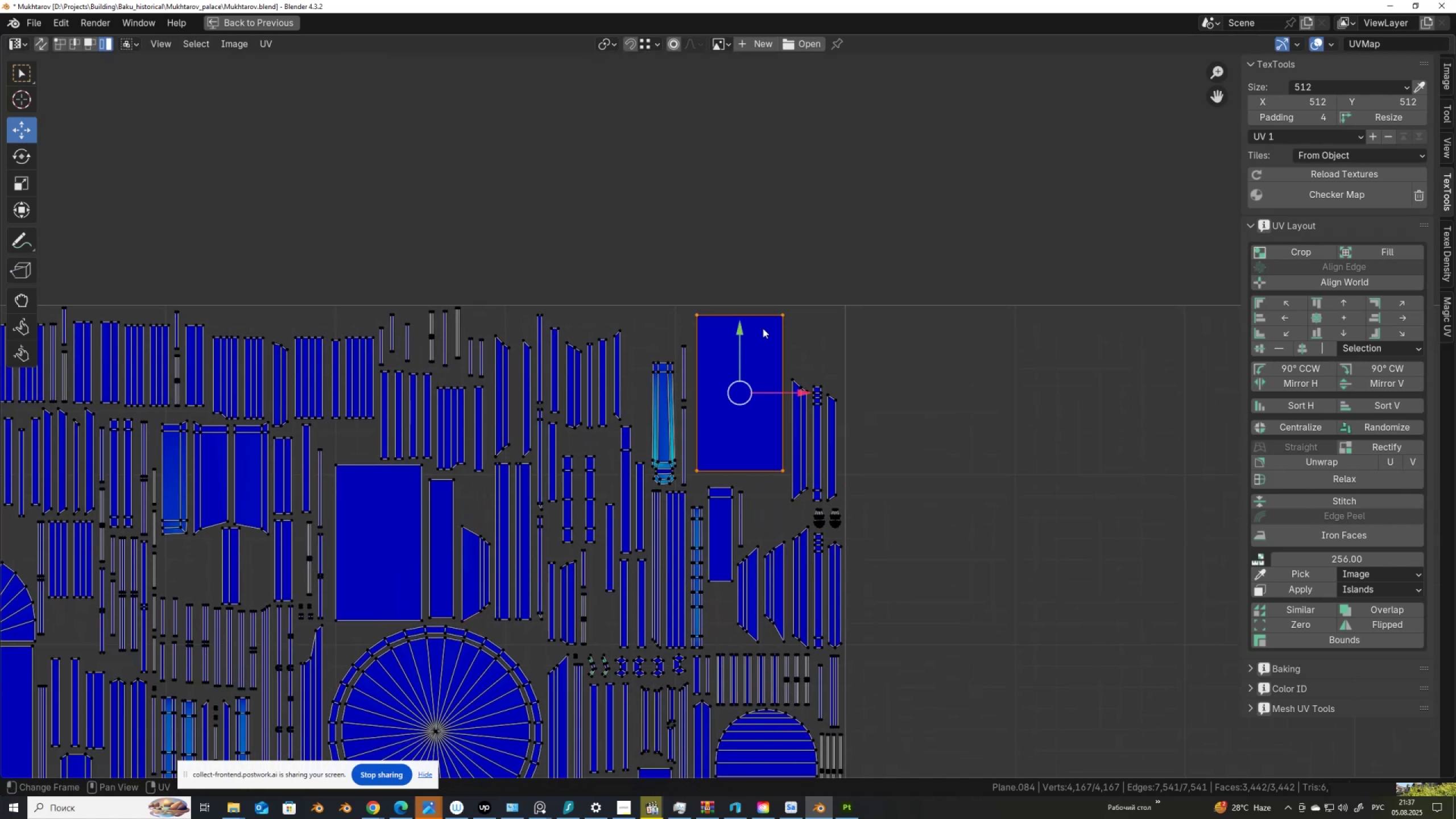 
right_click([763, 328])
 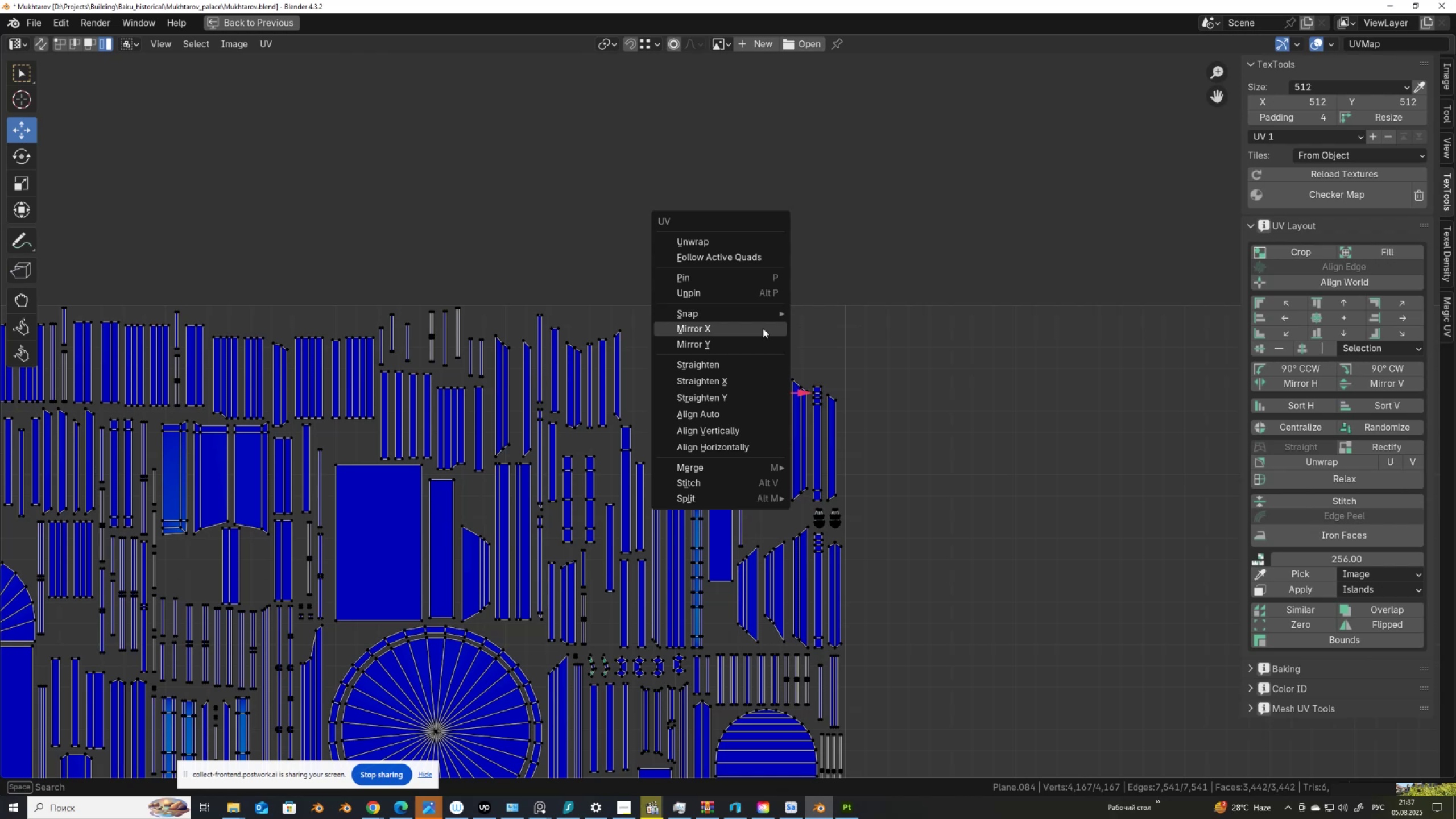 
left_click([763, 328])
 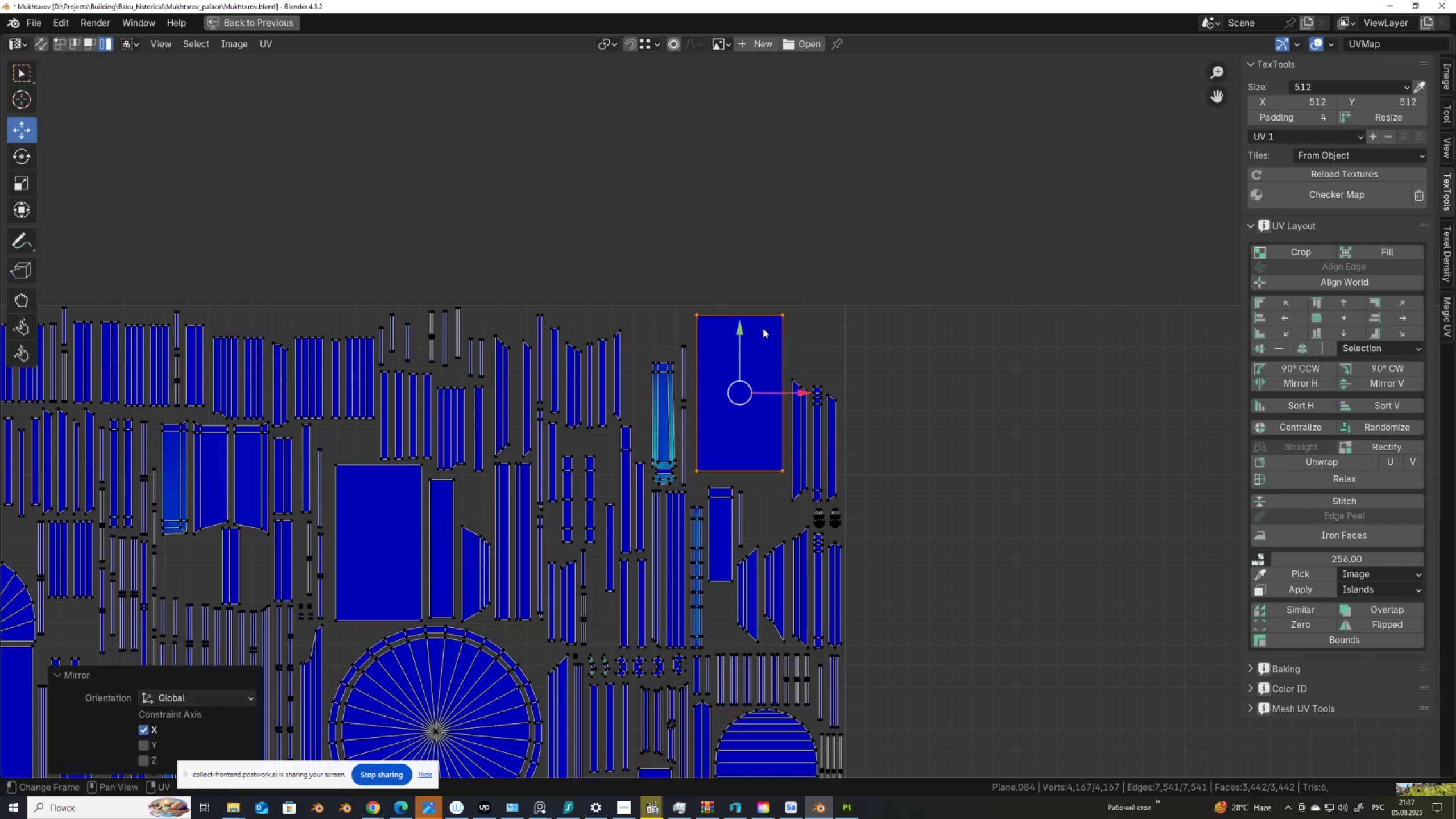 
scroll: coordinate [763, 328], scroll_direction: down, amount: 8.0
 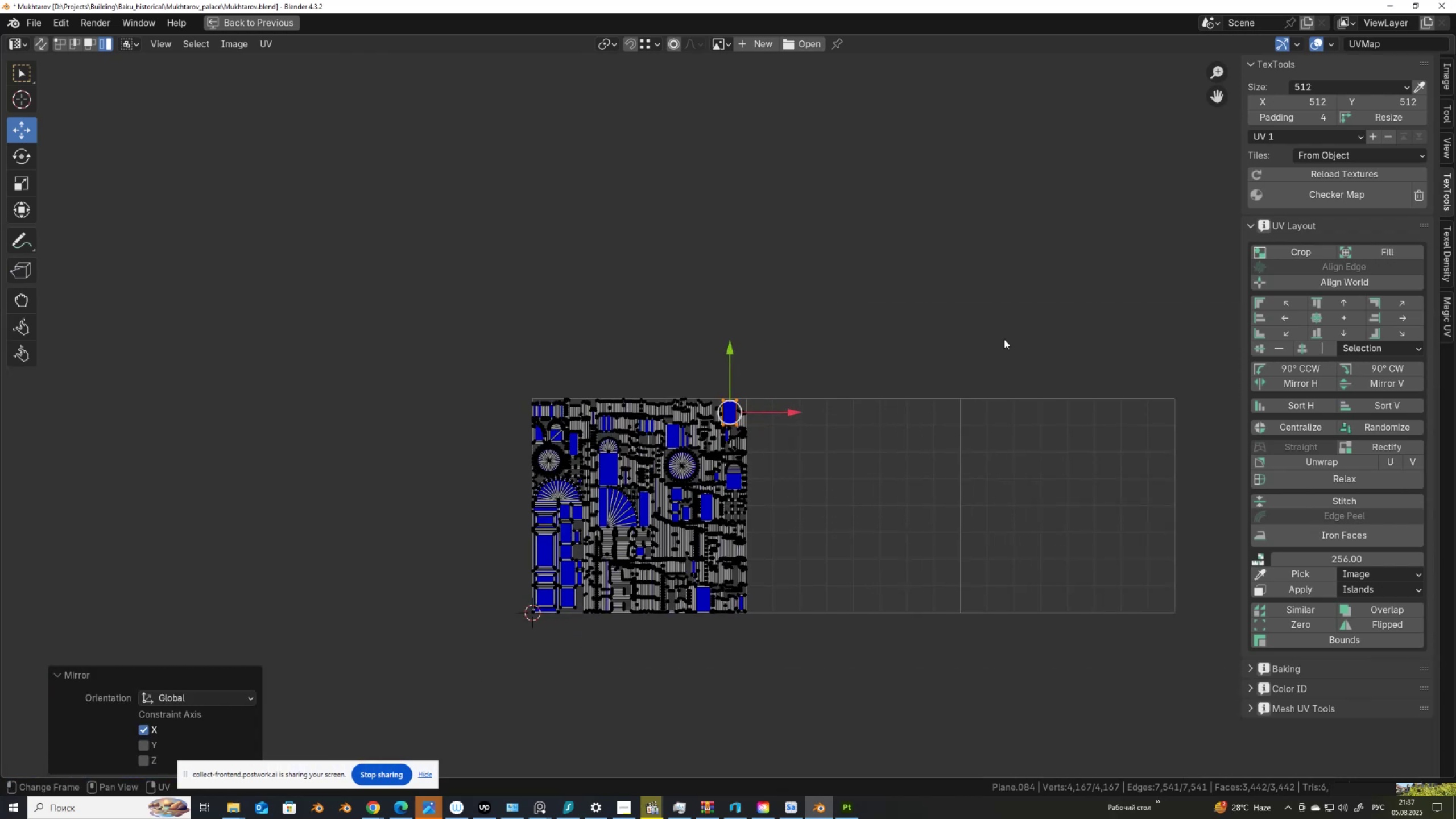 
key(Control+ControlLeft)
 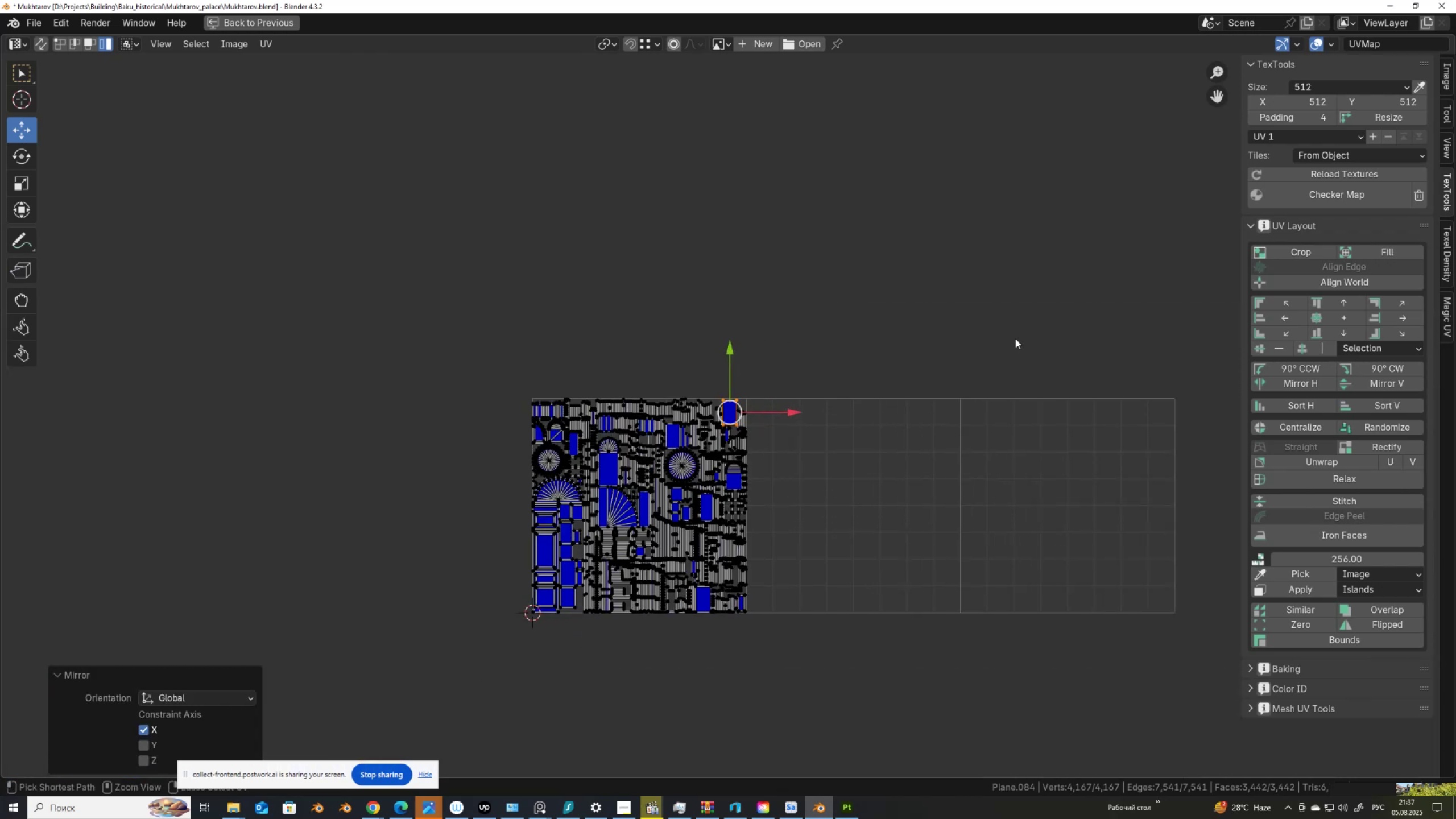 
key(Control+Space)
 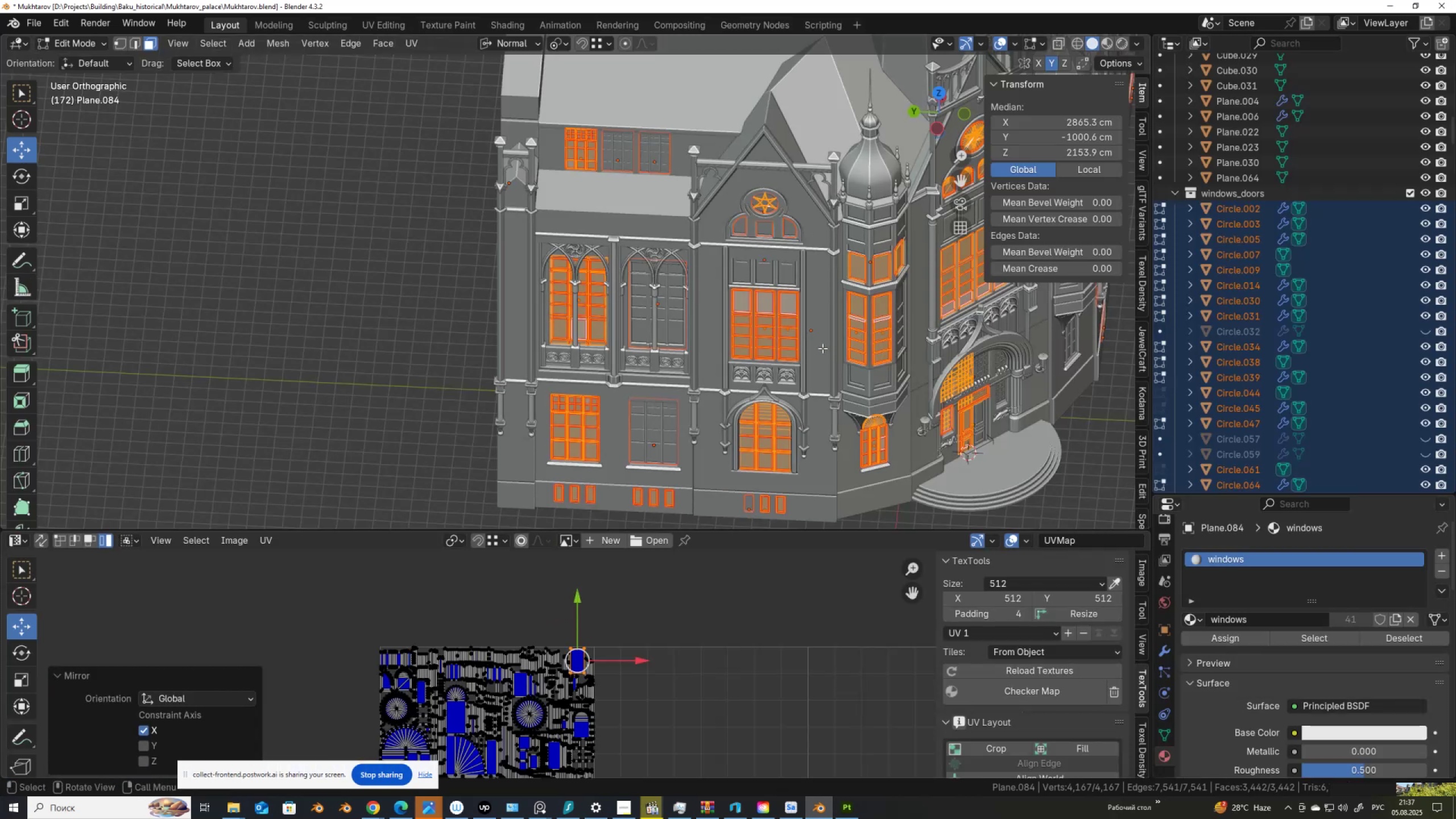 
key(Tab)
 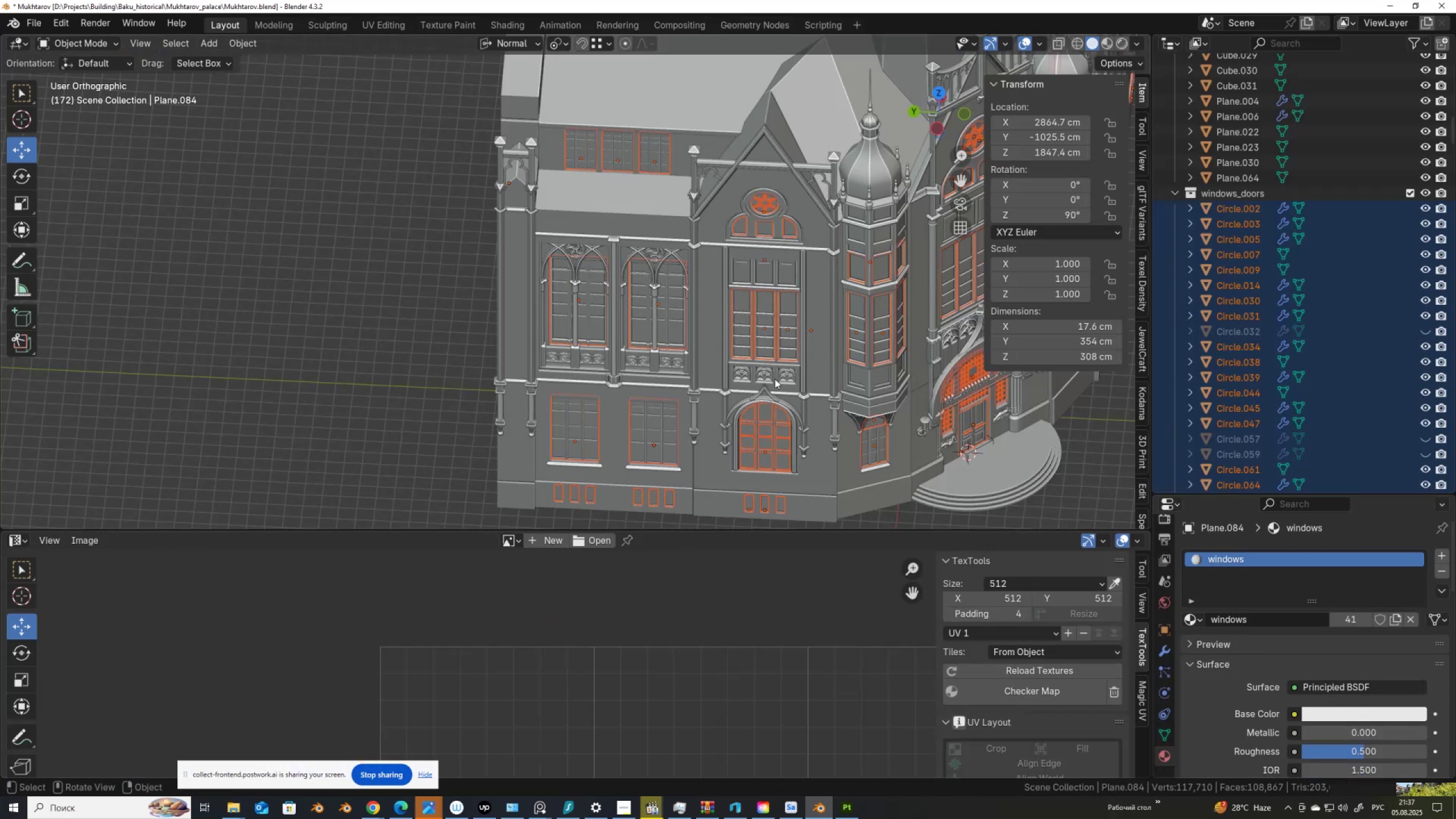 
key(Control+S)
 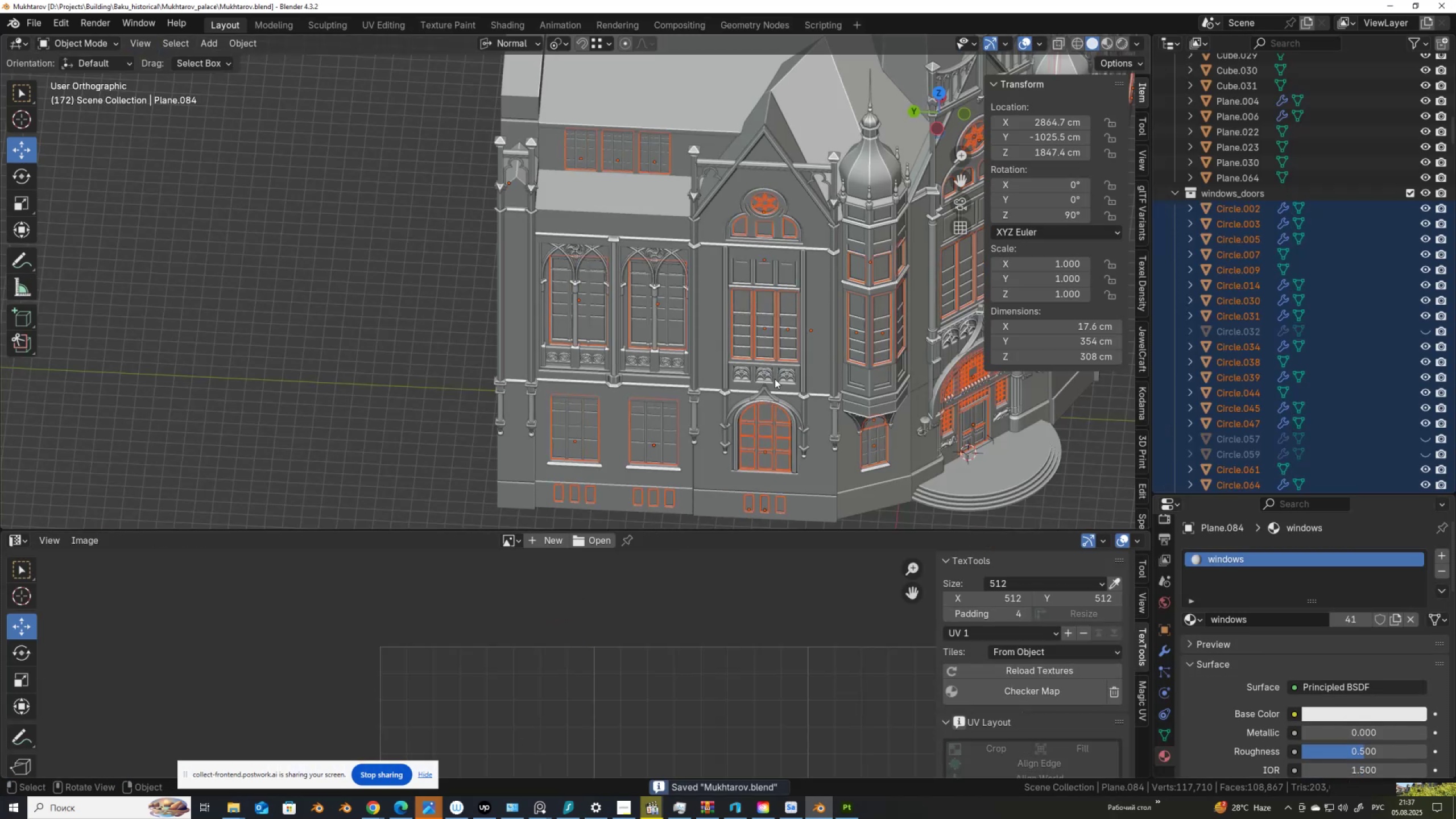 
scroll: coordinate [775, 379], scroll_direction: down, amount: 3.0
 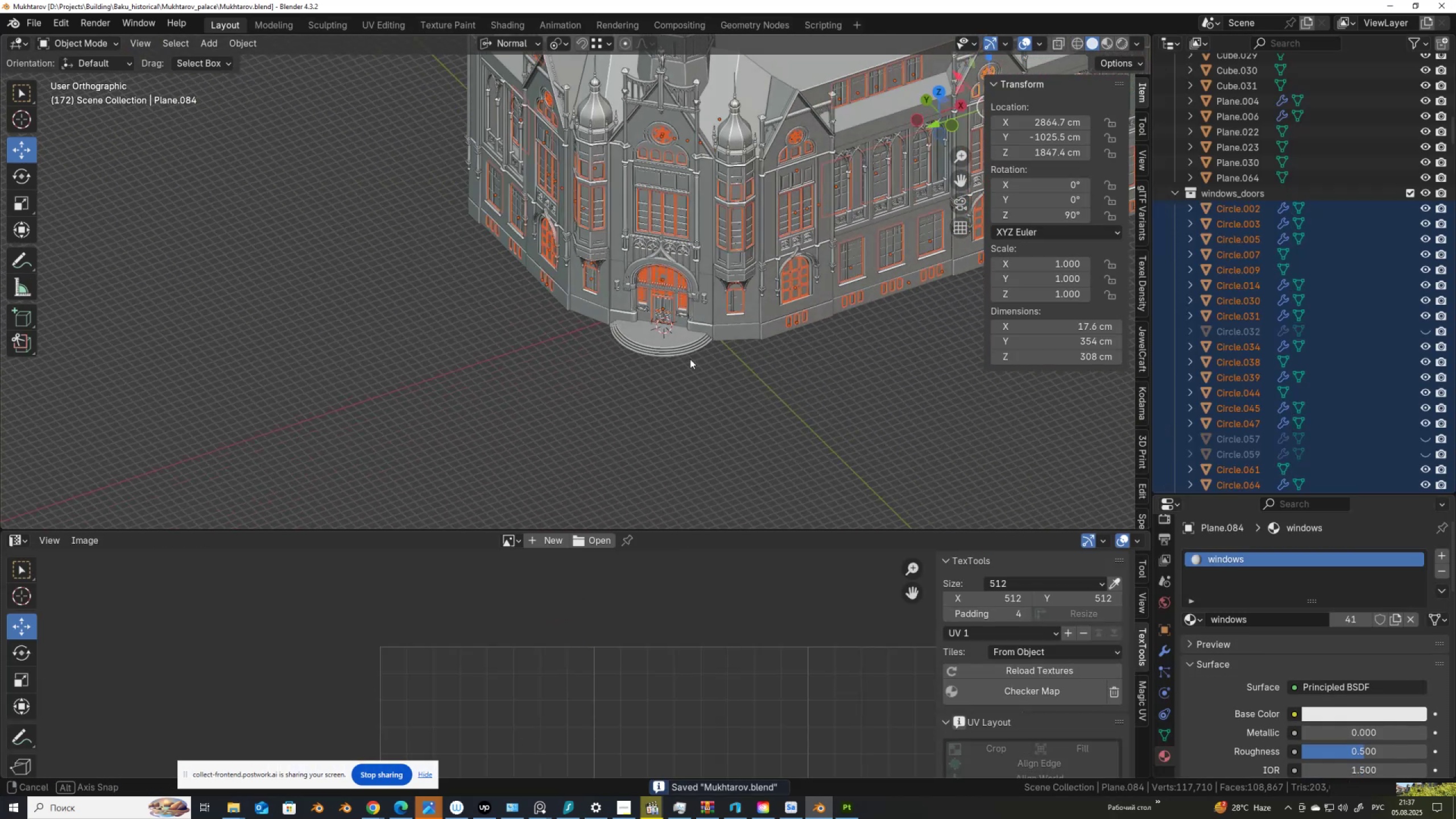 
hold_key(key=ShiftLeft, duration=0.5)
 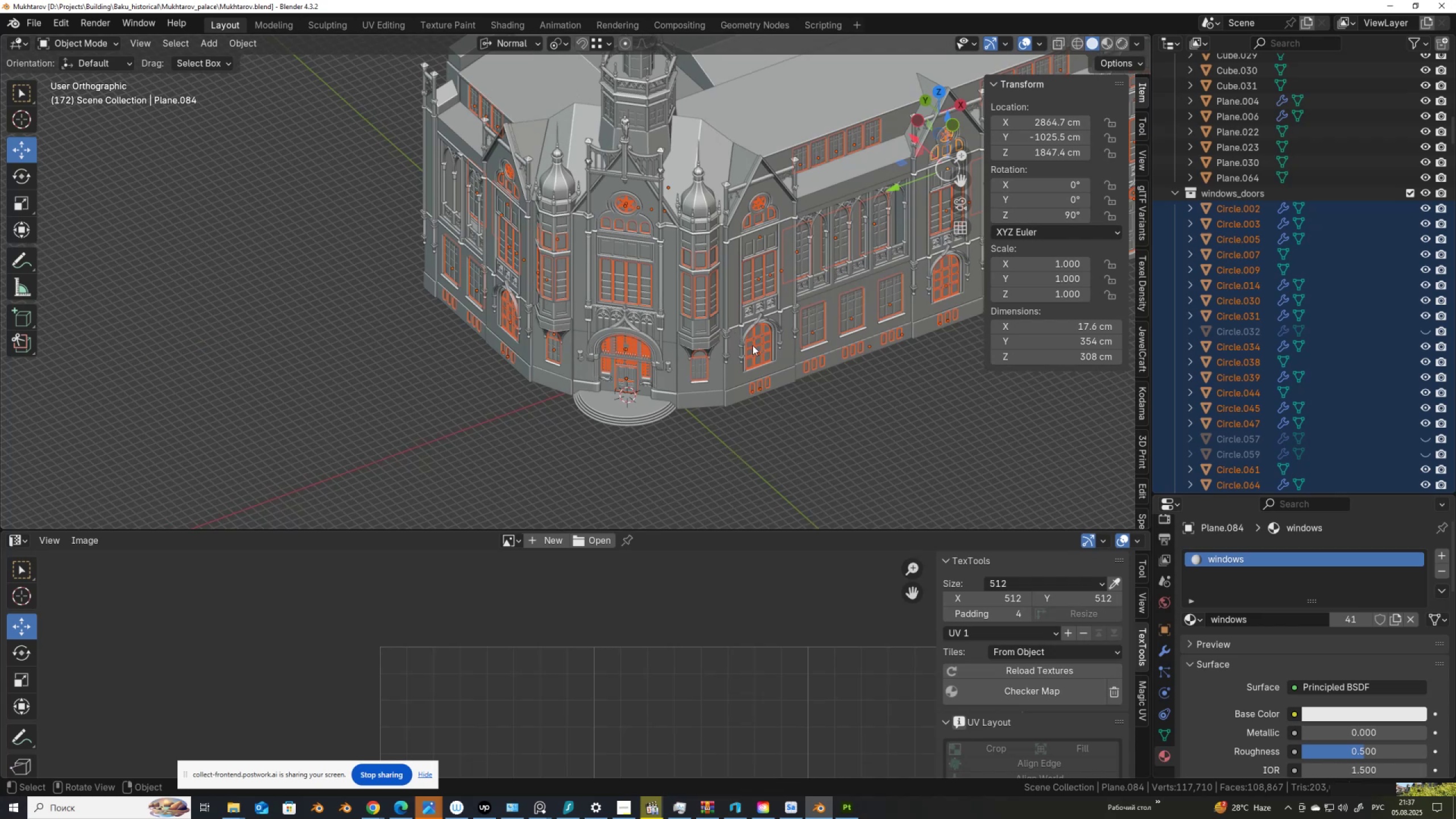 
wait(9.85)
 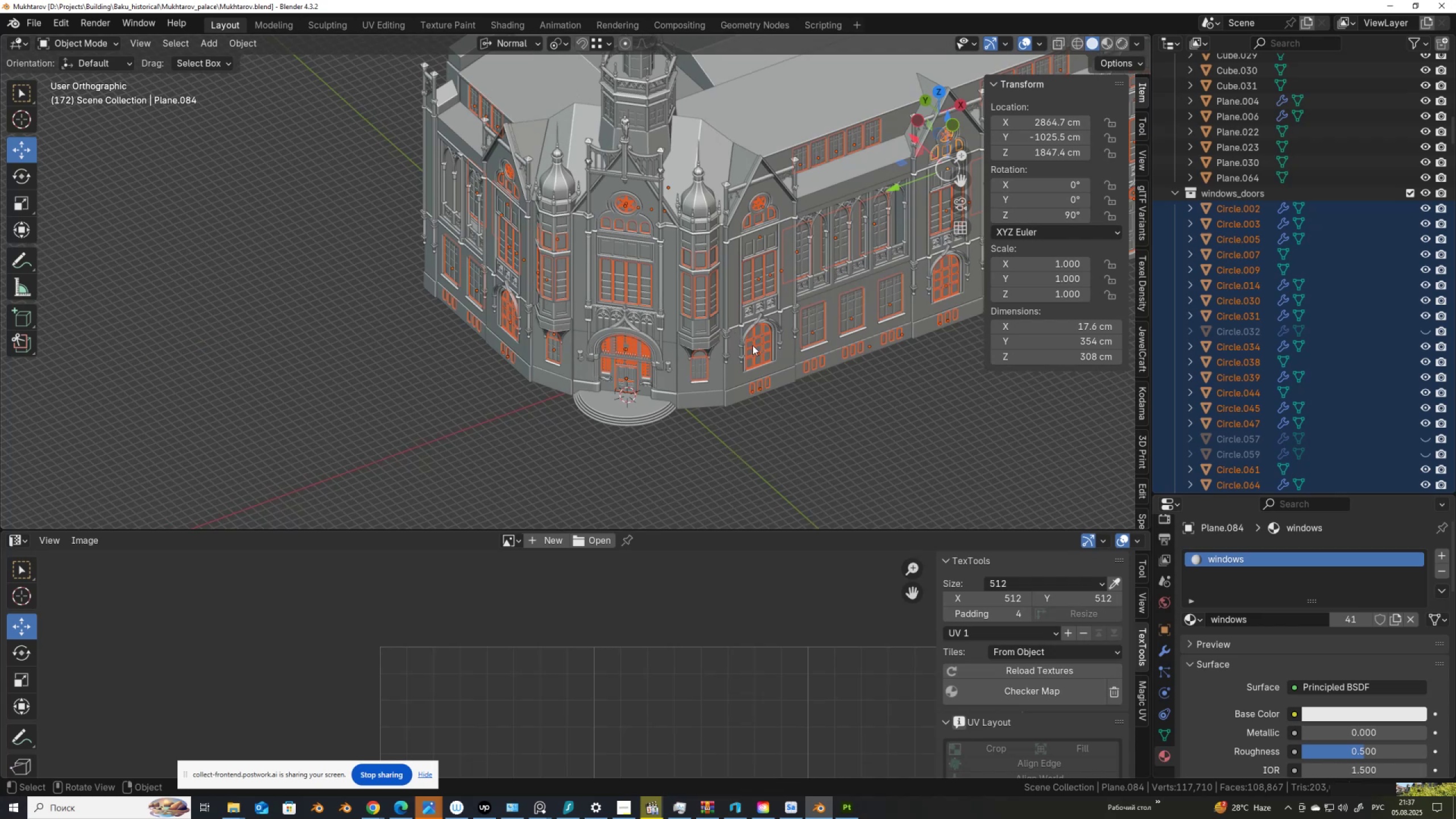 
scroll: coordinate [760, 361], scroll_direction: up, amount: 4.0
 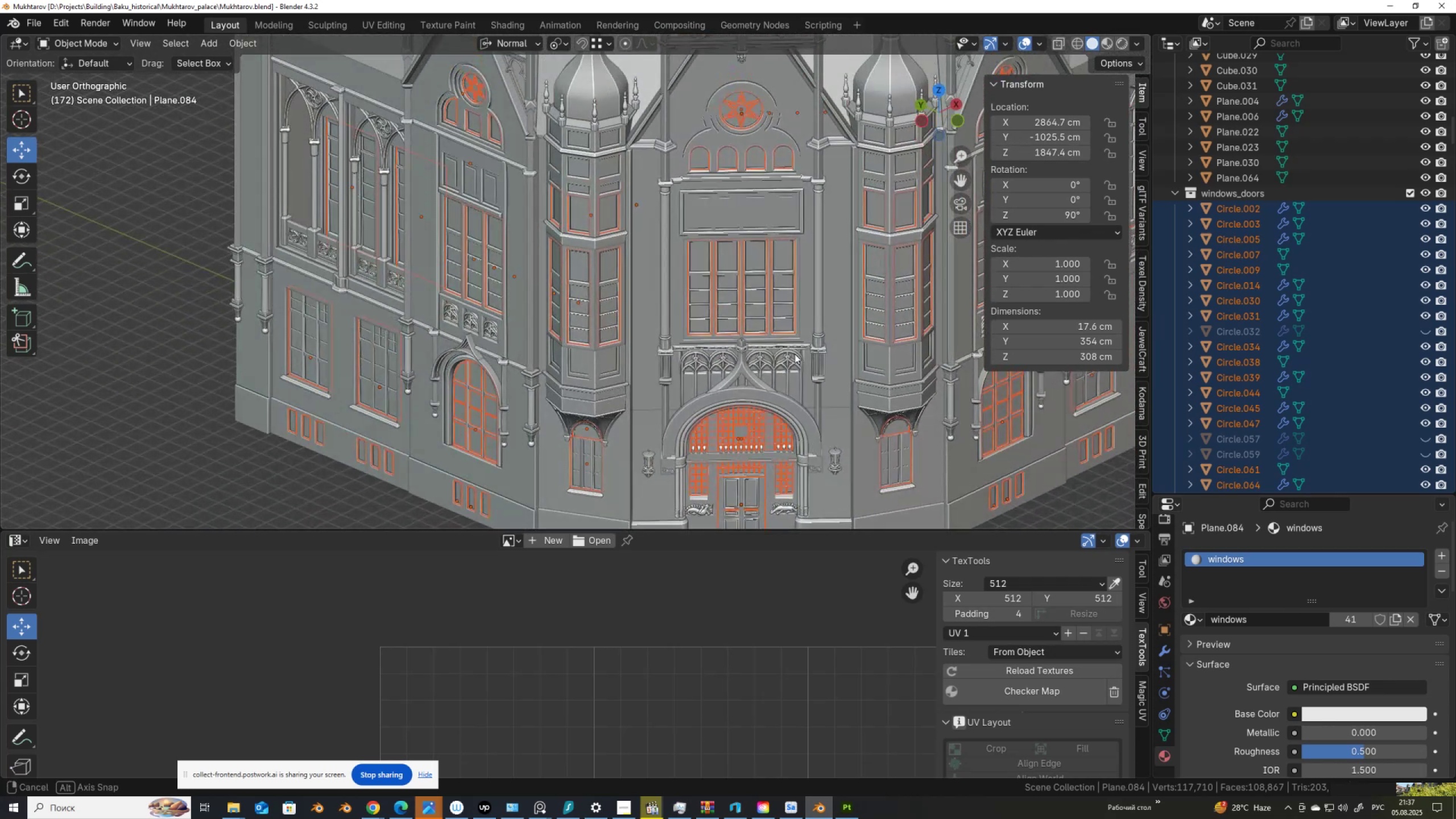 
wait(7.55)
 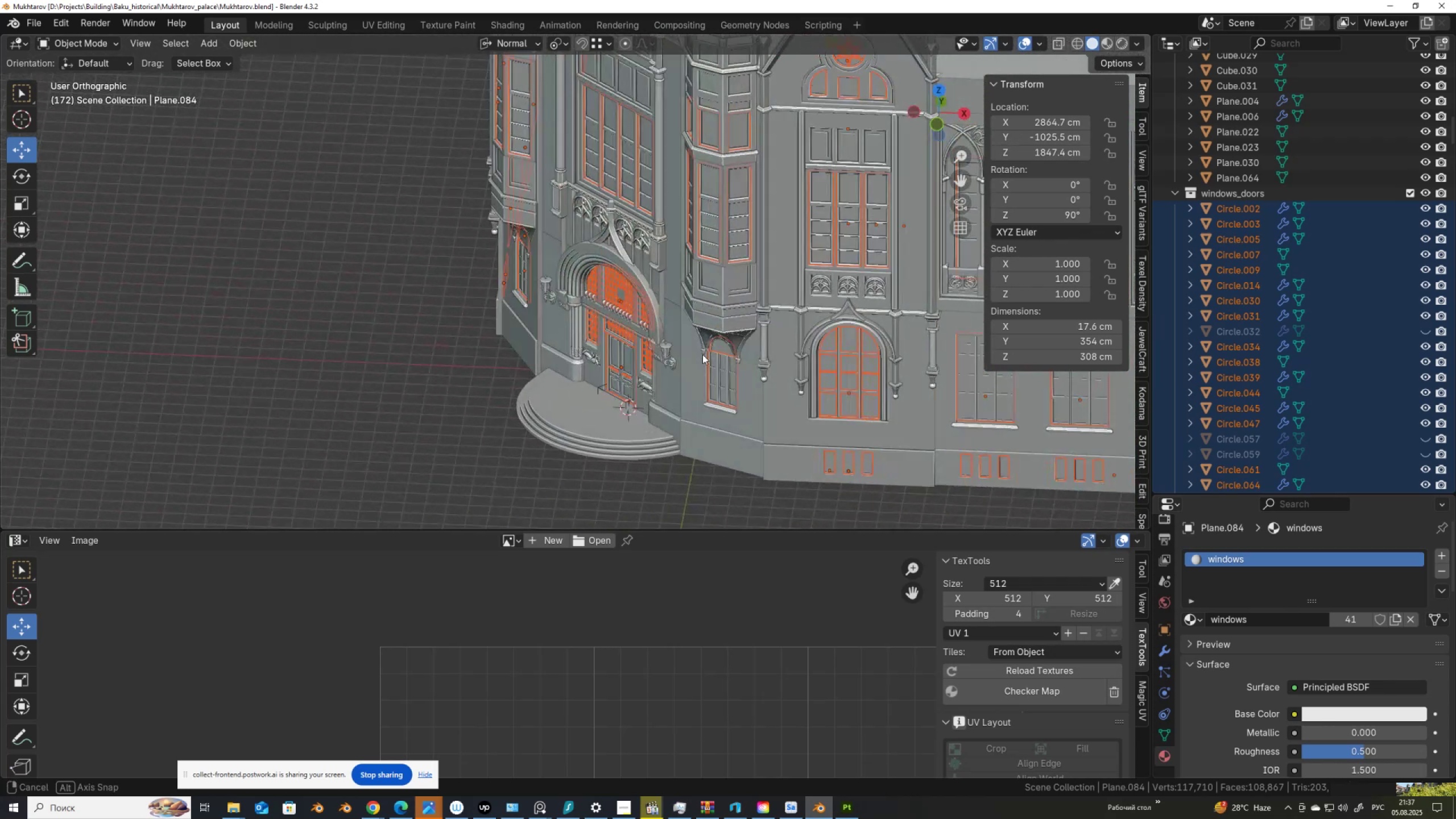 
scroll: coordinate [770, 356], scroll_direction: down, amount: 4.0
 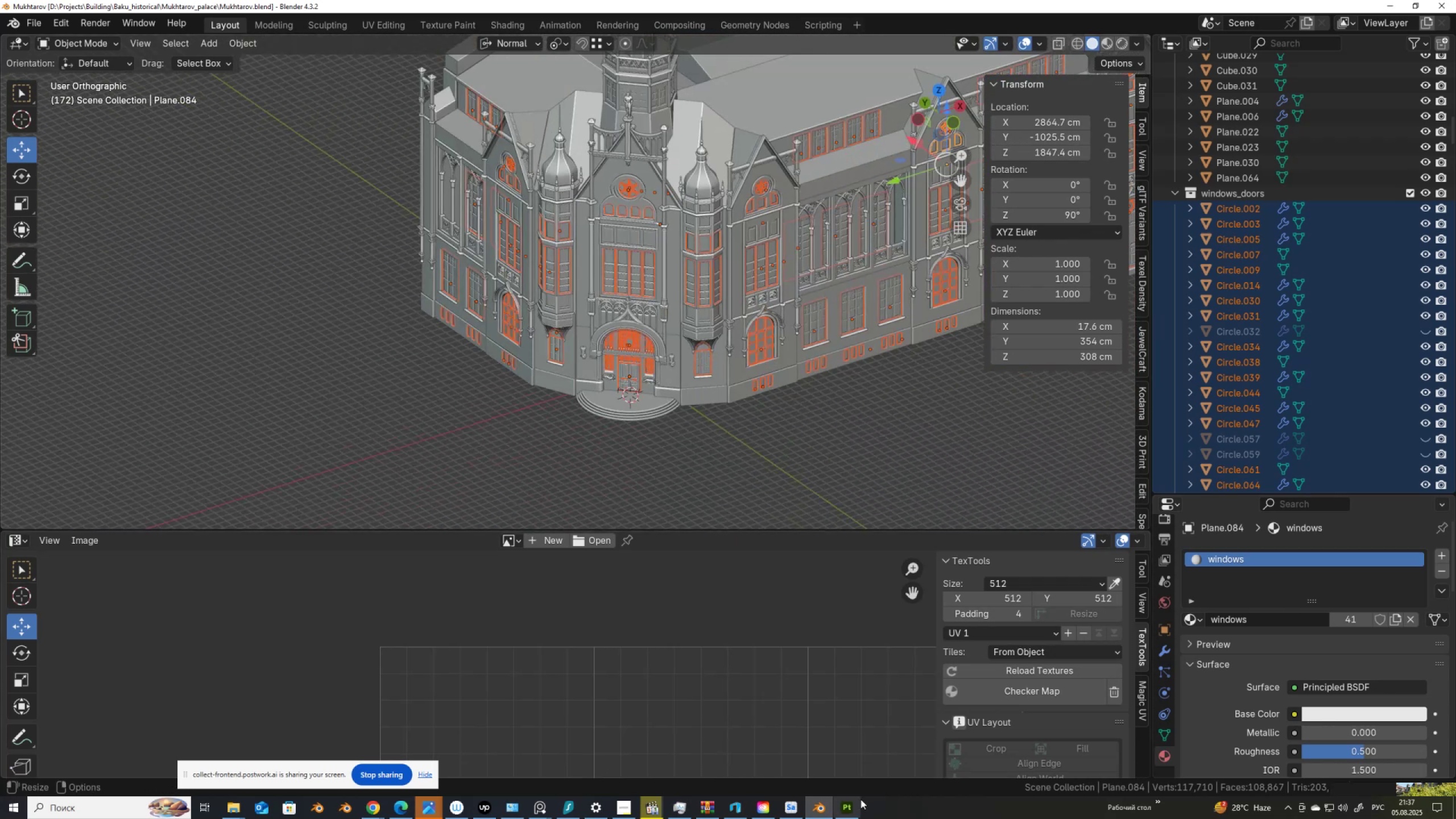 
left_click([852, 810])
 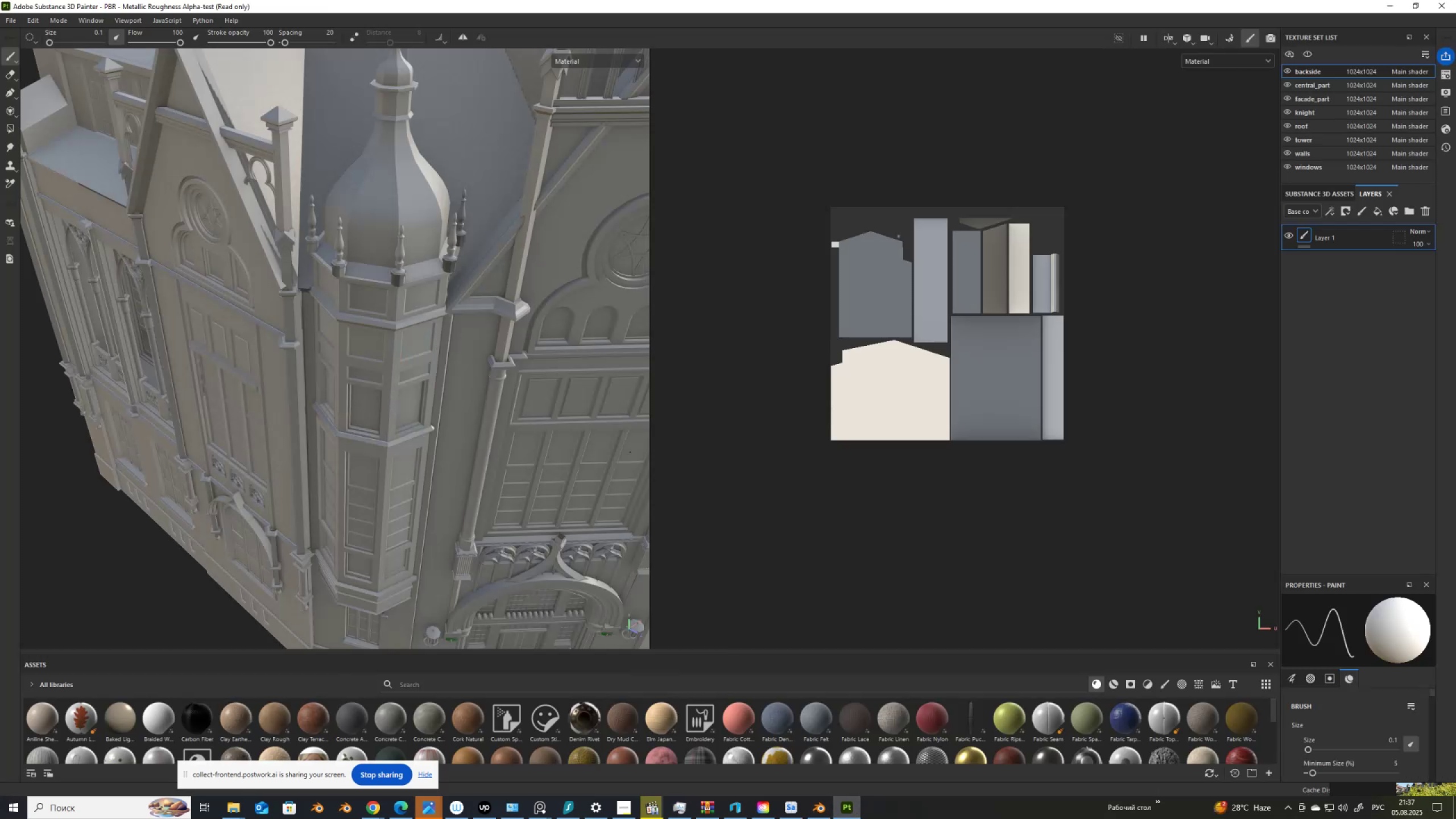 
scroll: coordinate [304, 286], scroll_direction: down, amount: 9.0
 